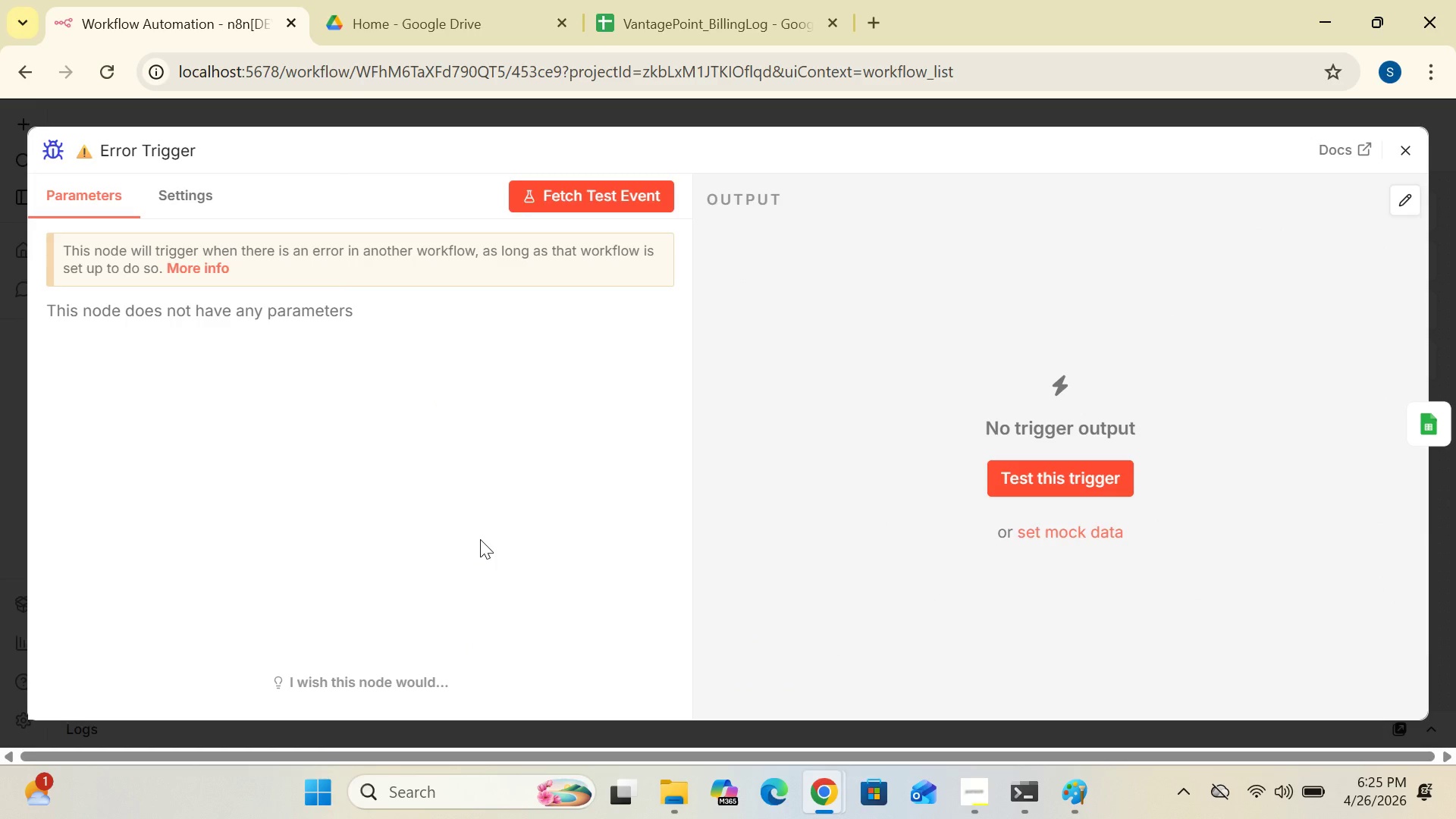 
left_click([639, 472])
 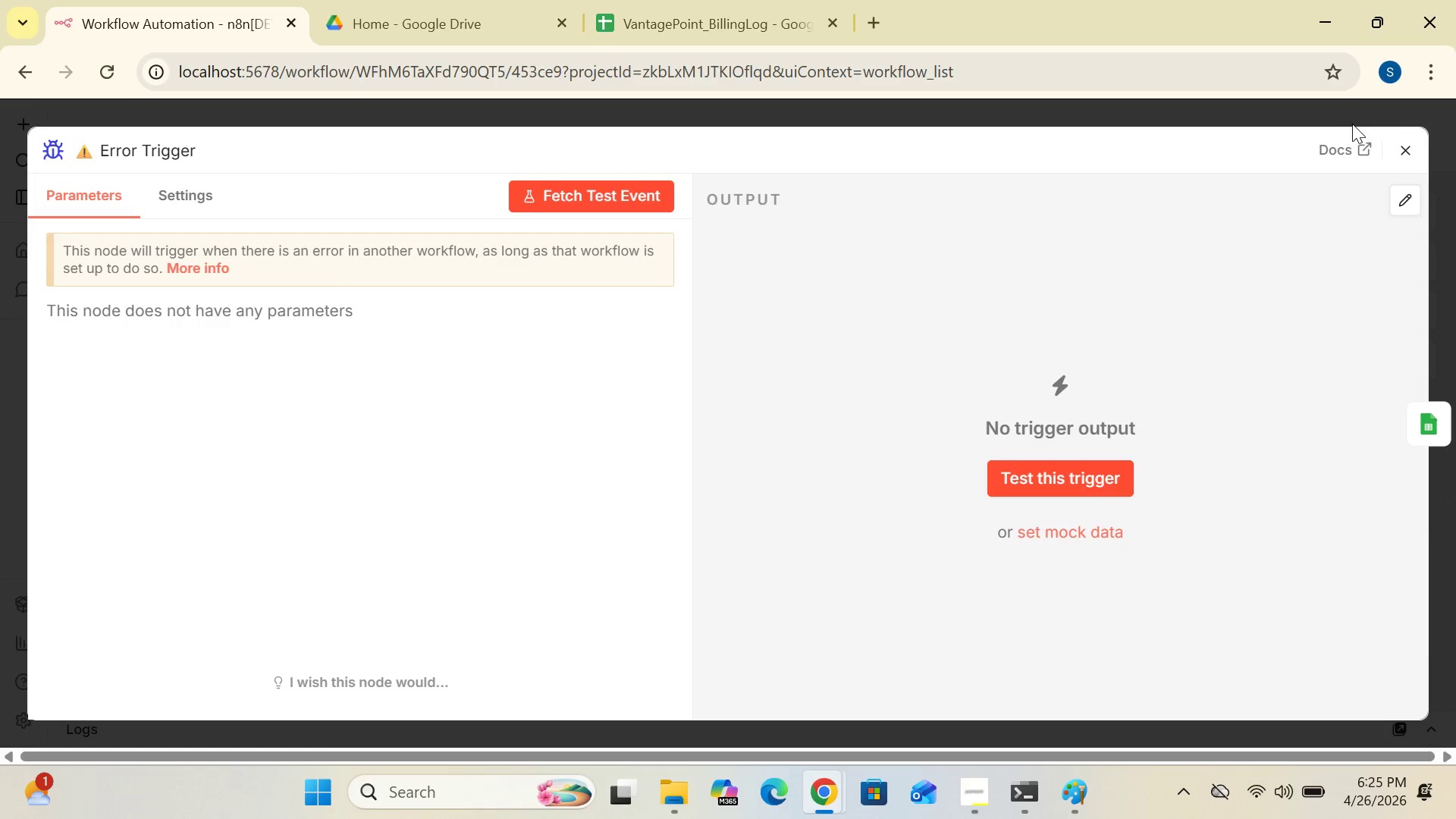 
left_click([1398, 132])
 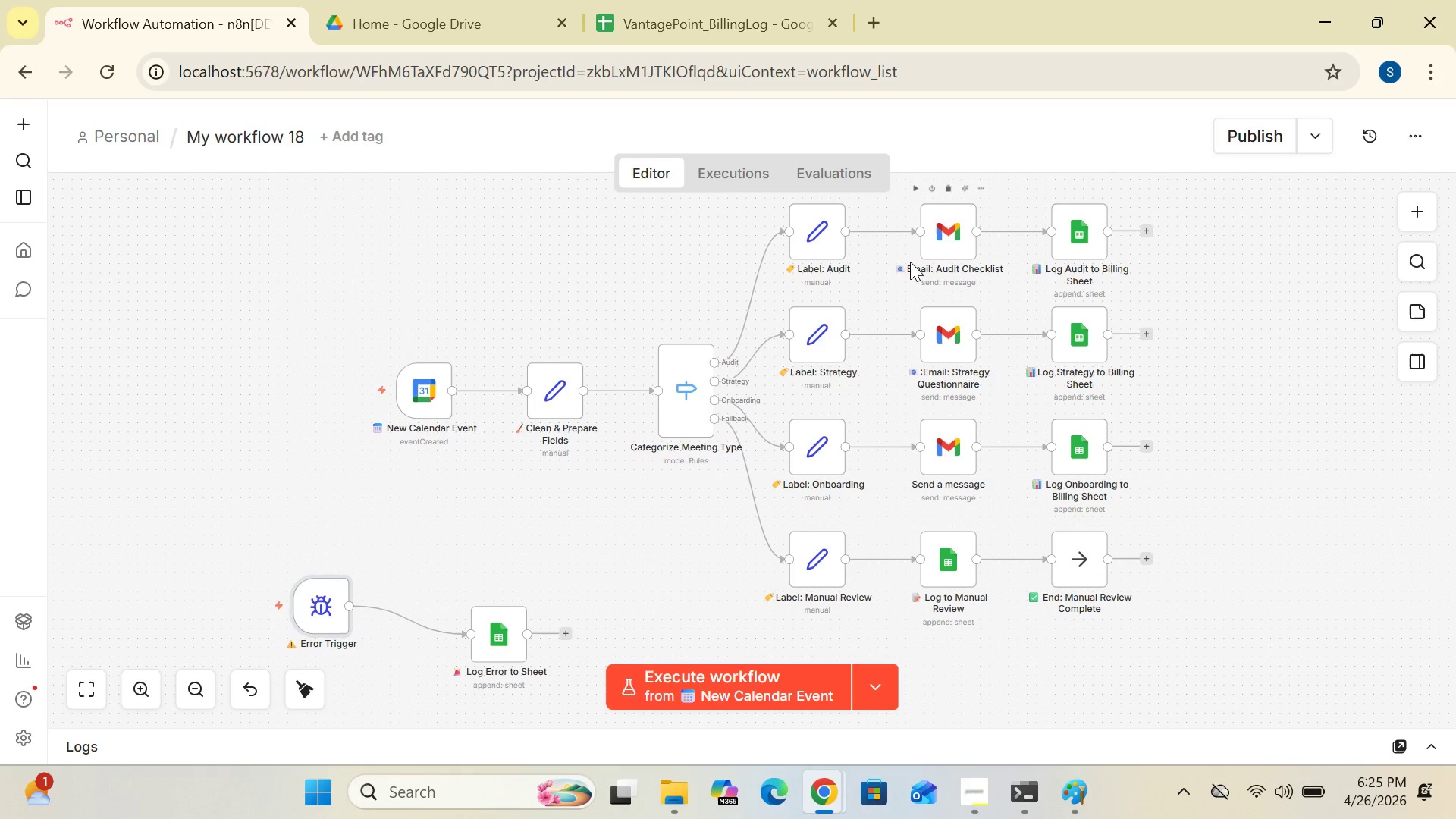 
wait(13.5)
 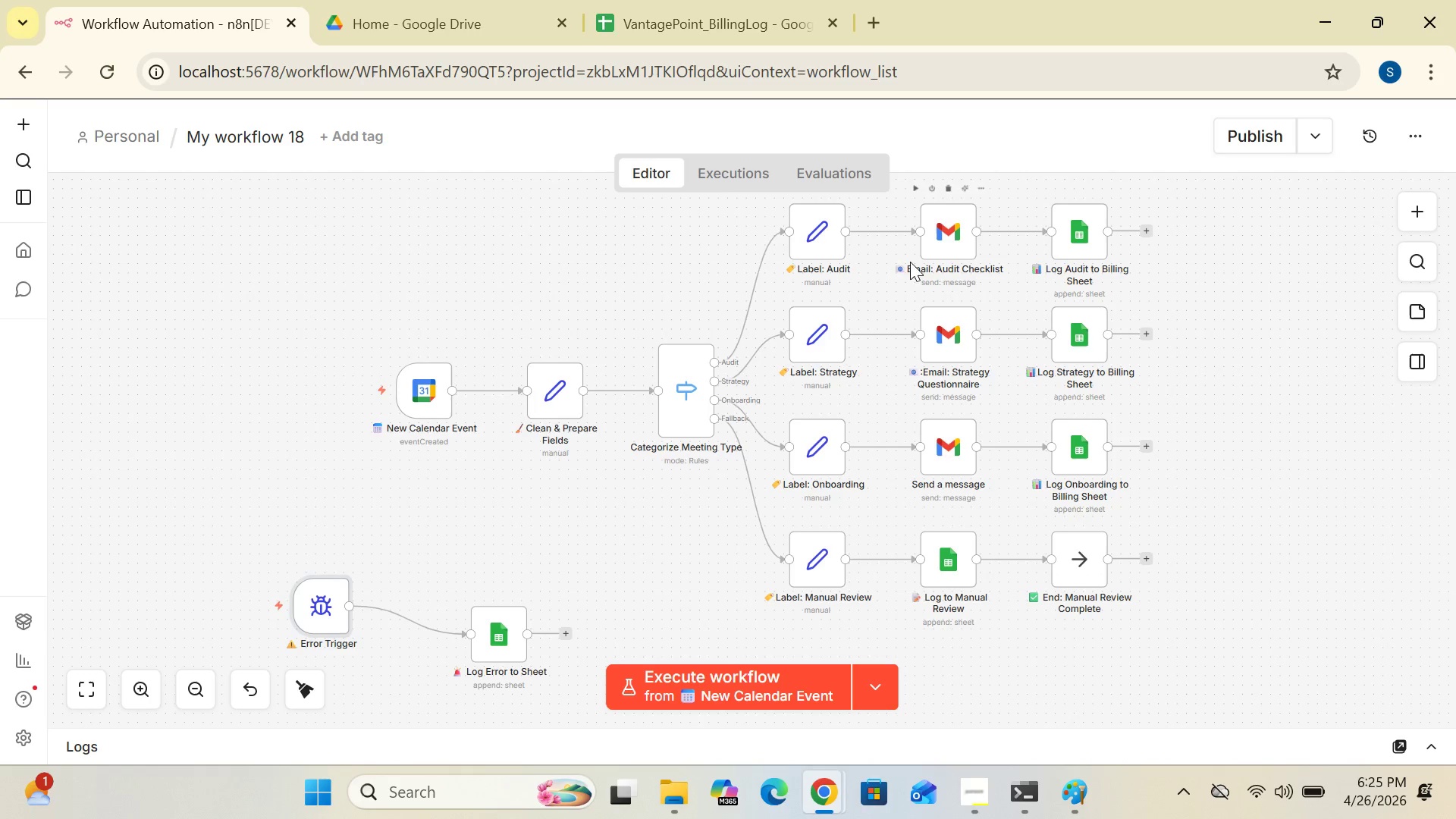 
double_click([418, 390])
 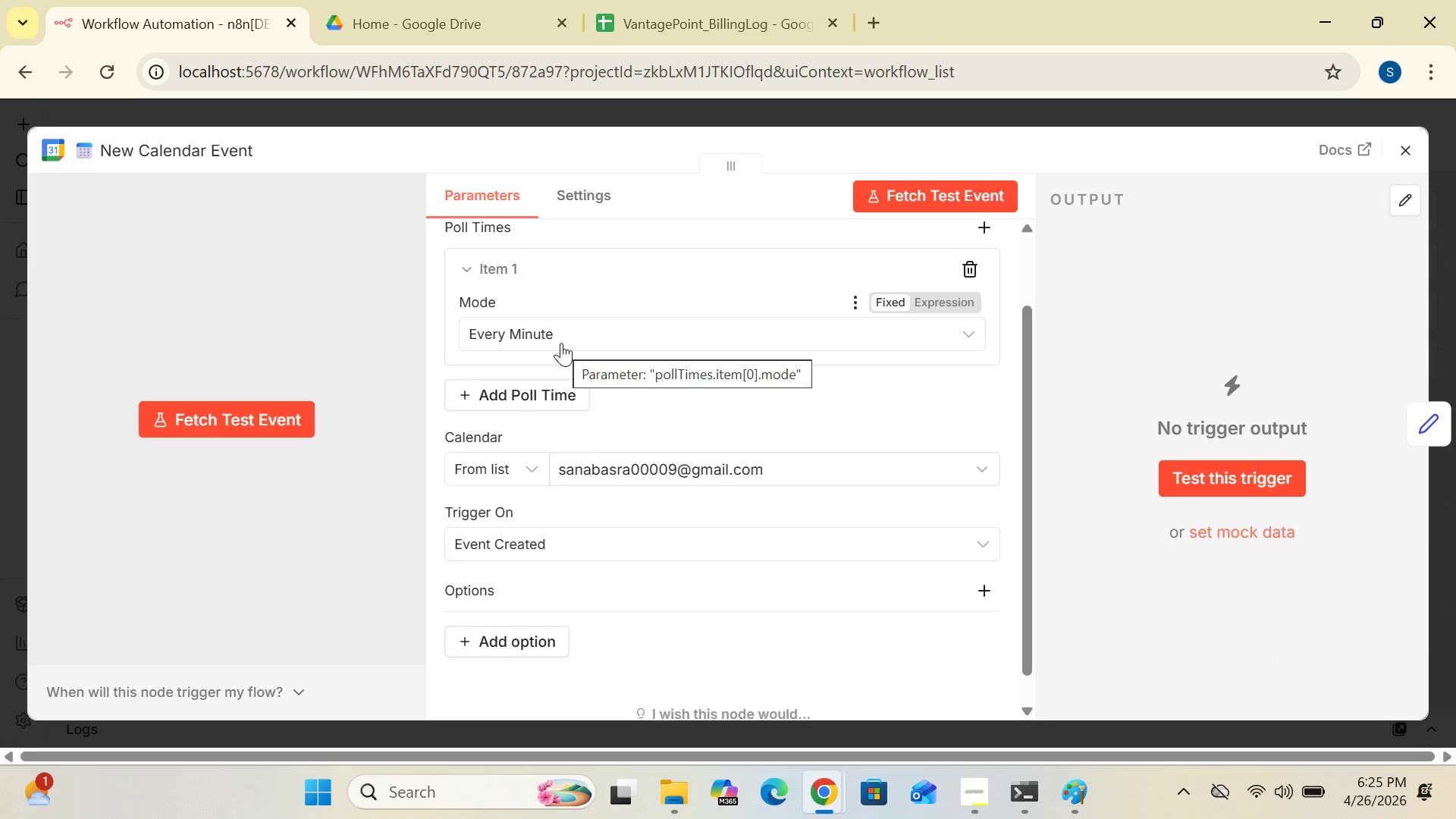 
wait(10.05)
 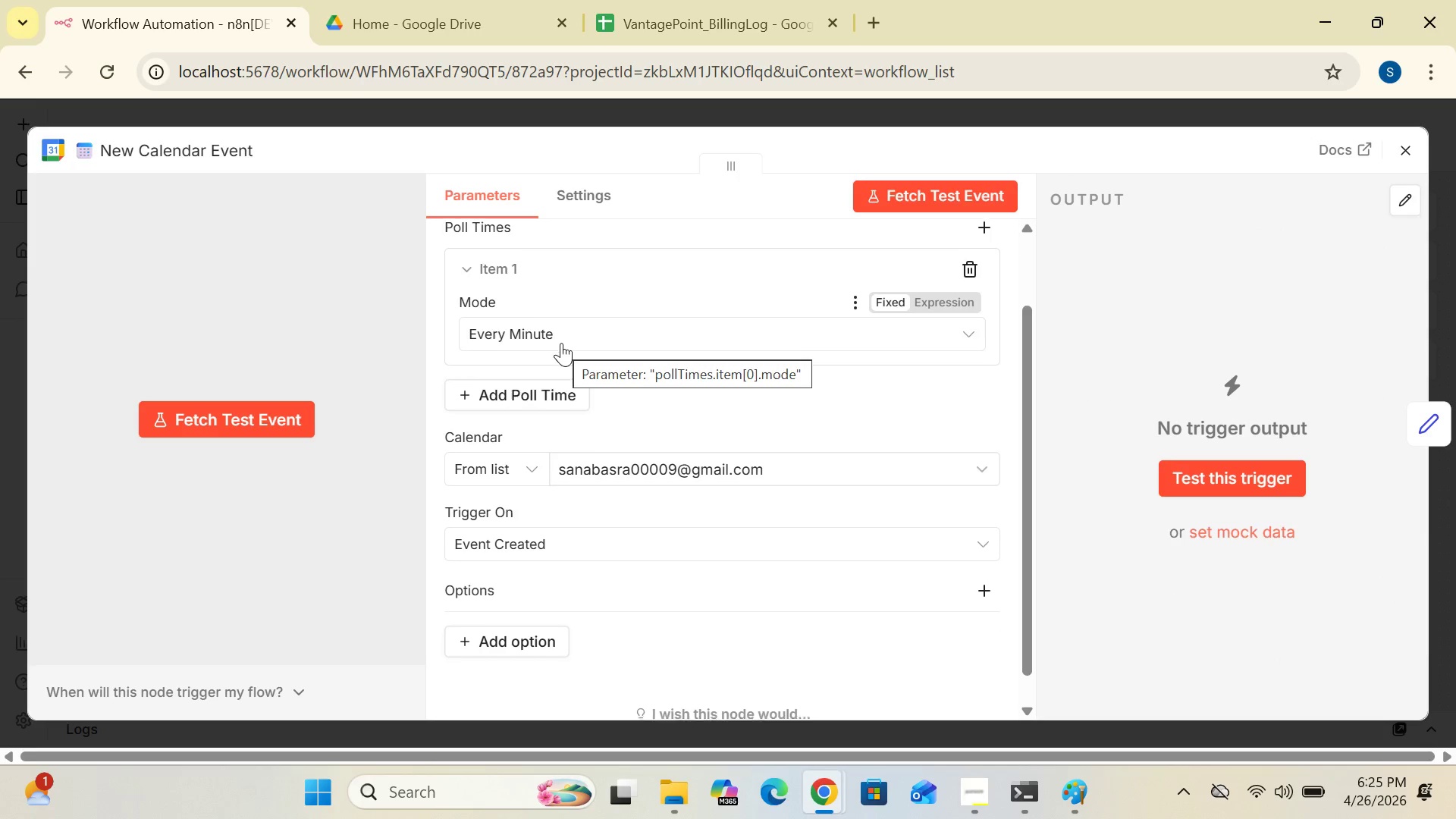 
left_click([601, 199])
 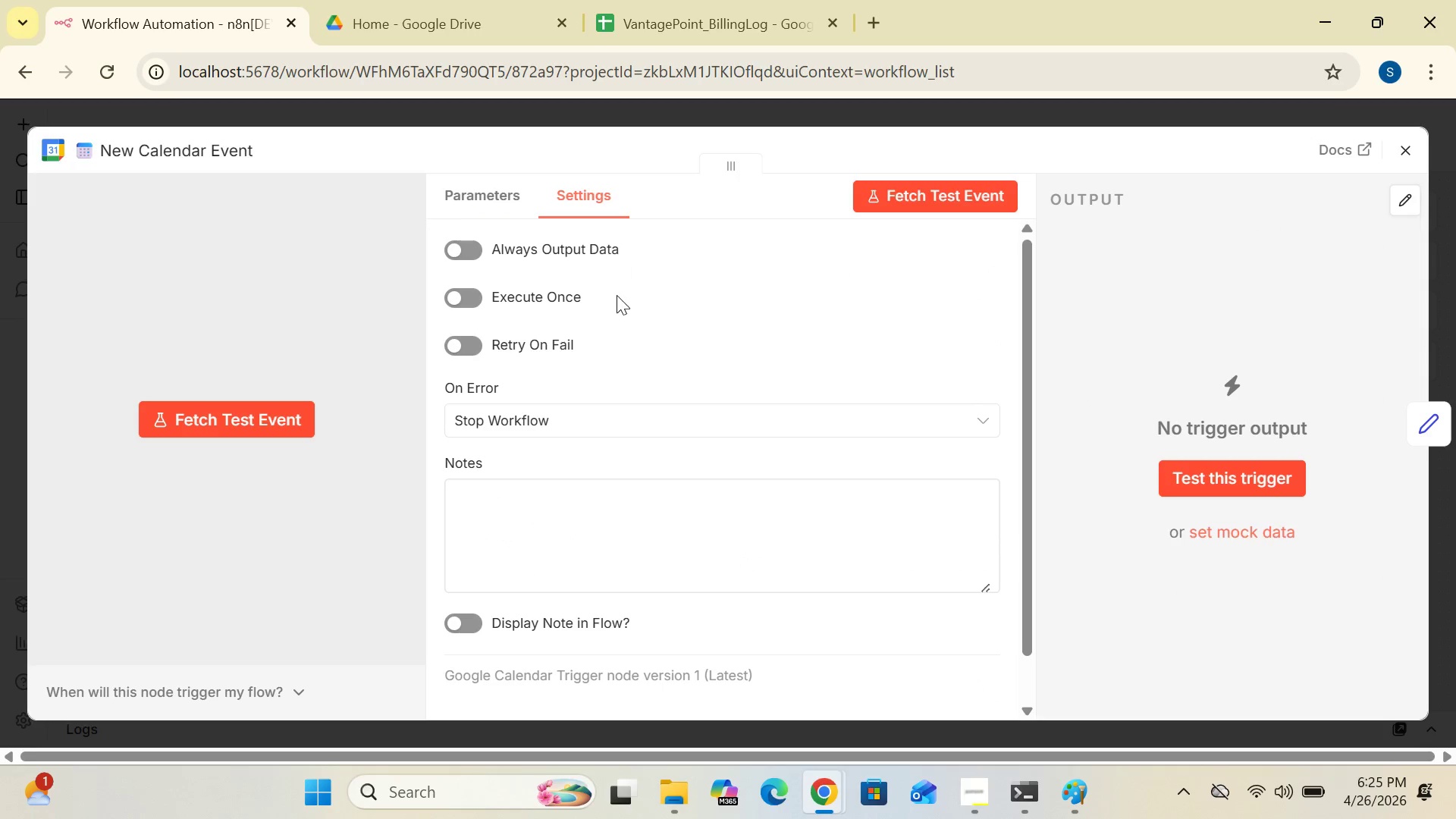 
mouse_move([605, 314])
 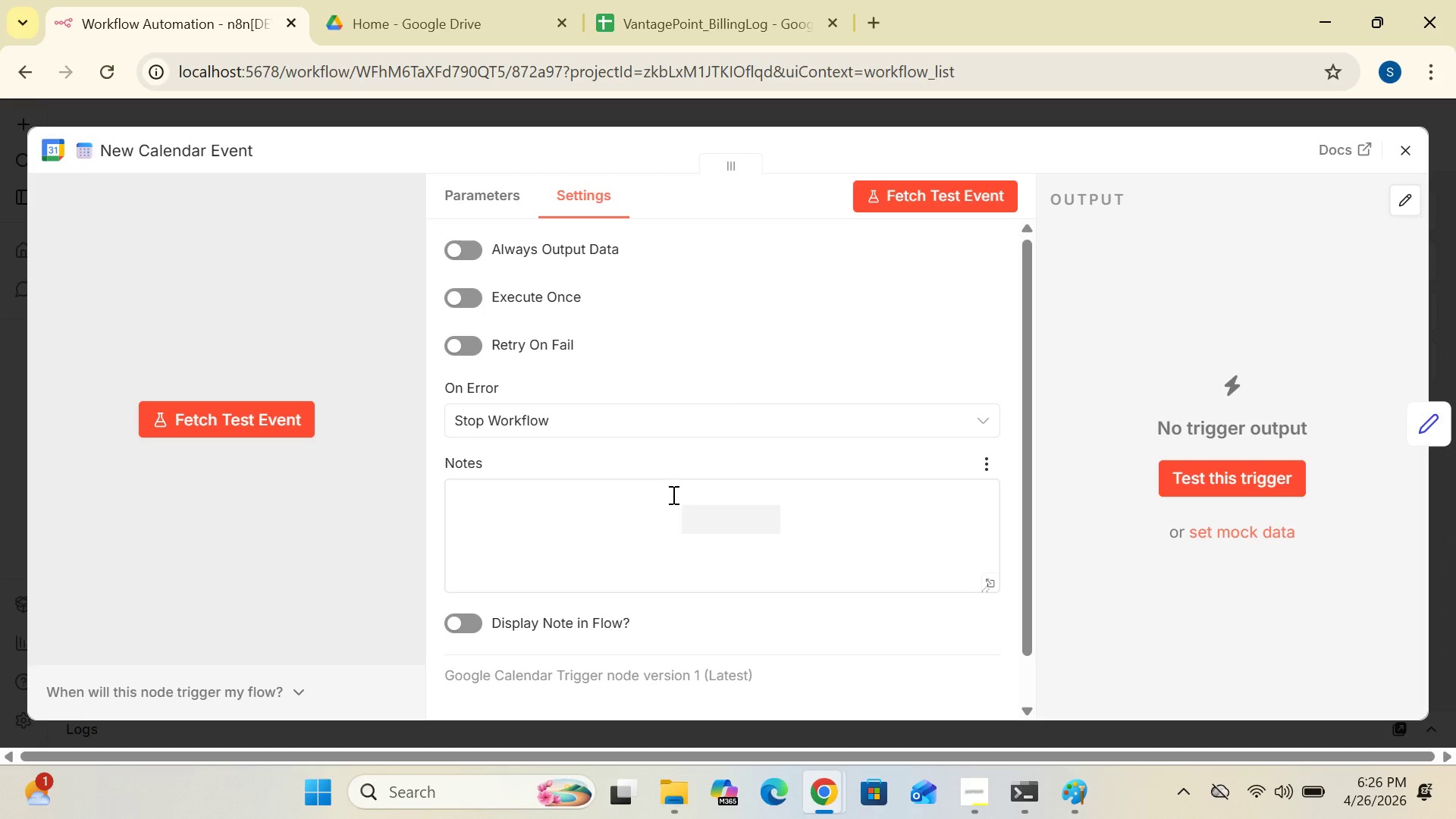 
wait(10.2)
 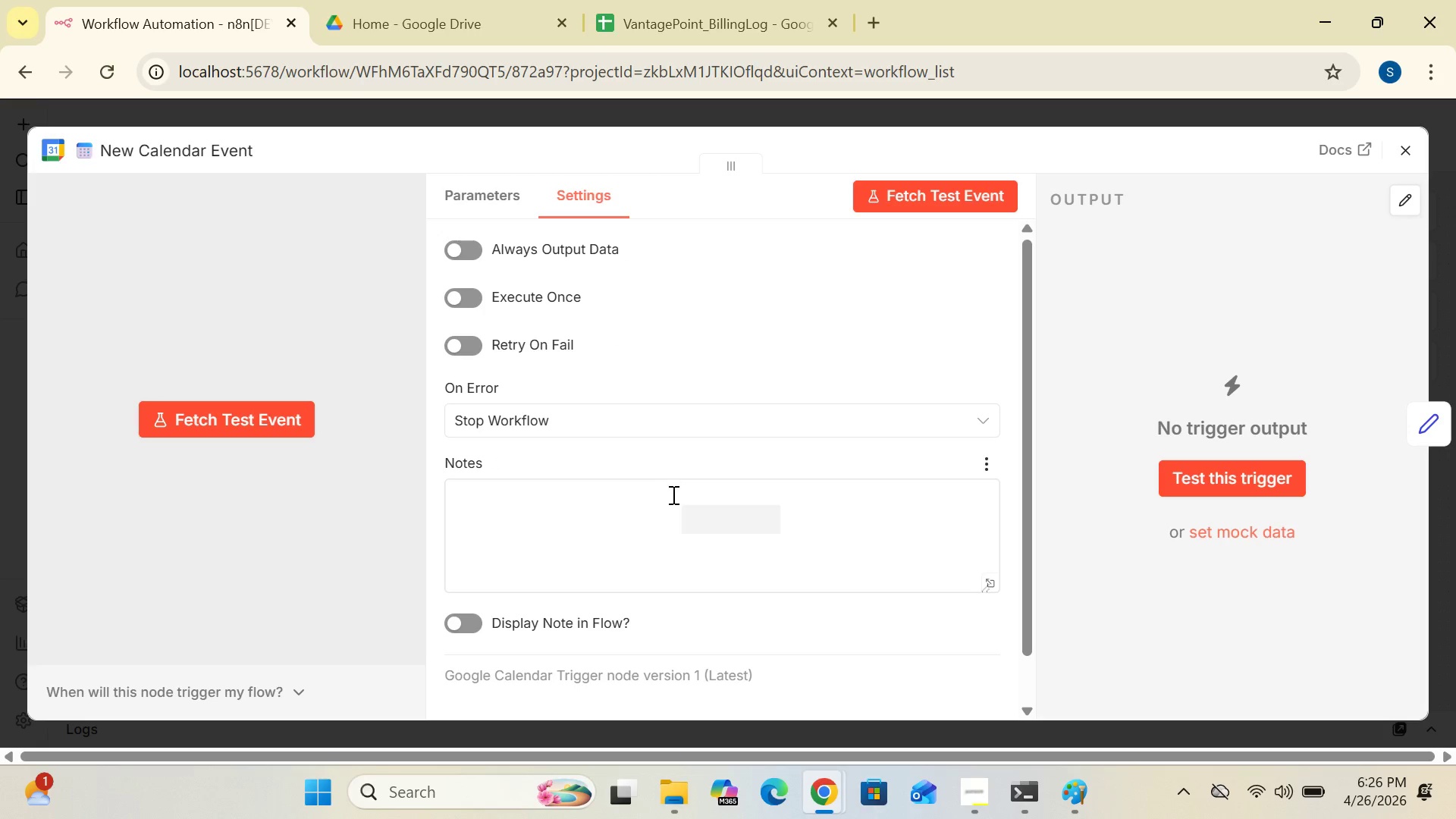 
left_click([1408, 129])
 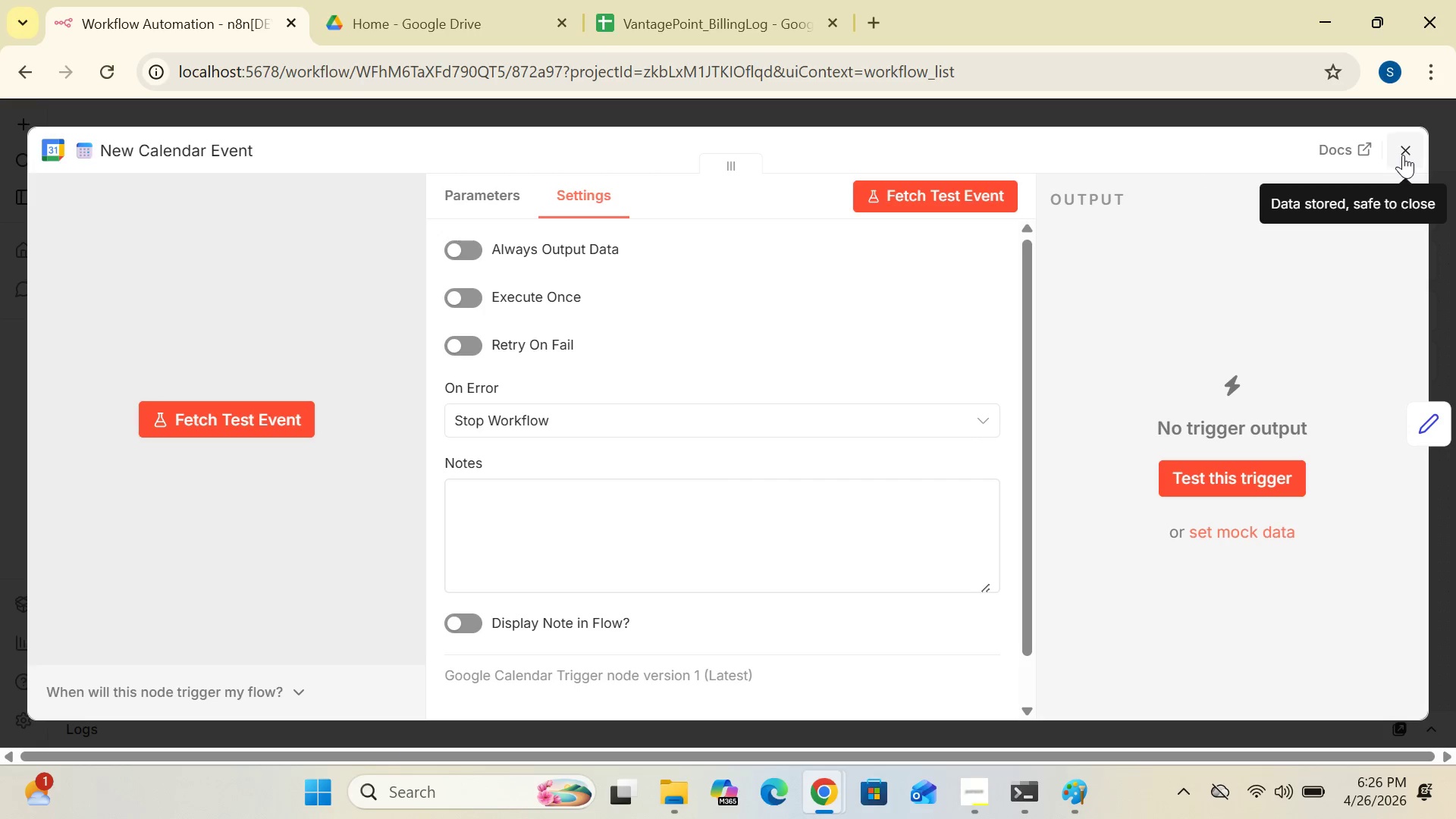 
left_click([1404, 155])
 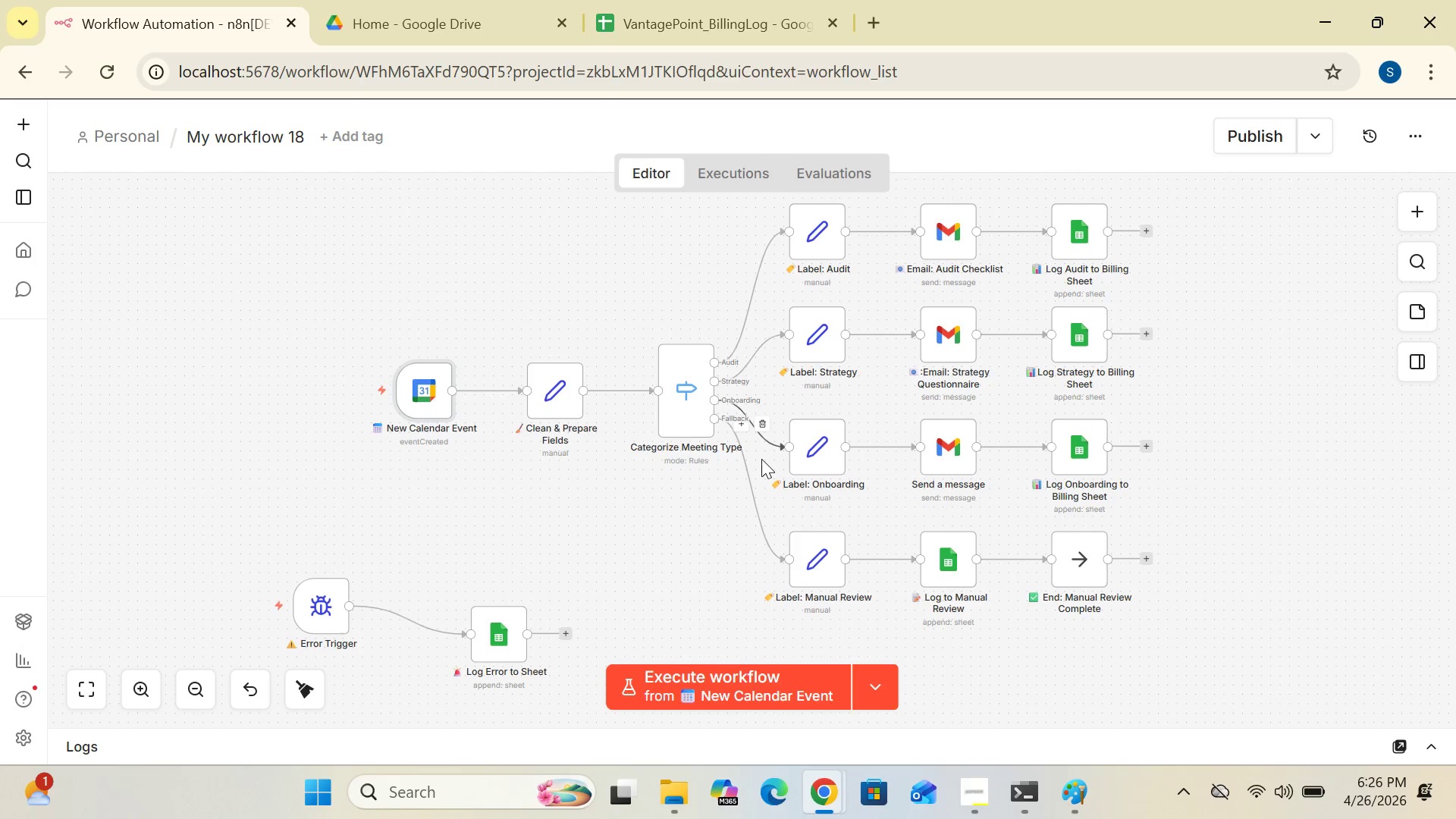 
wait(6.03)
 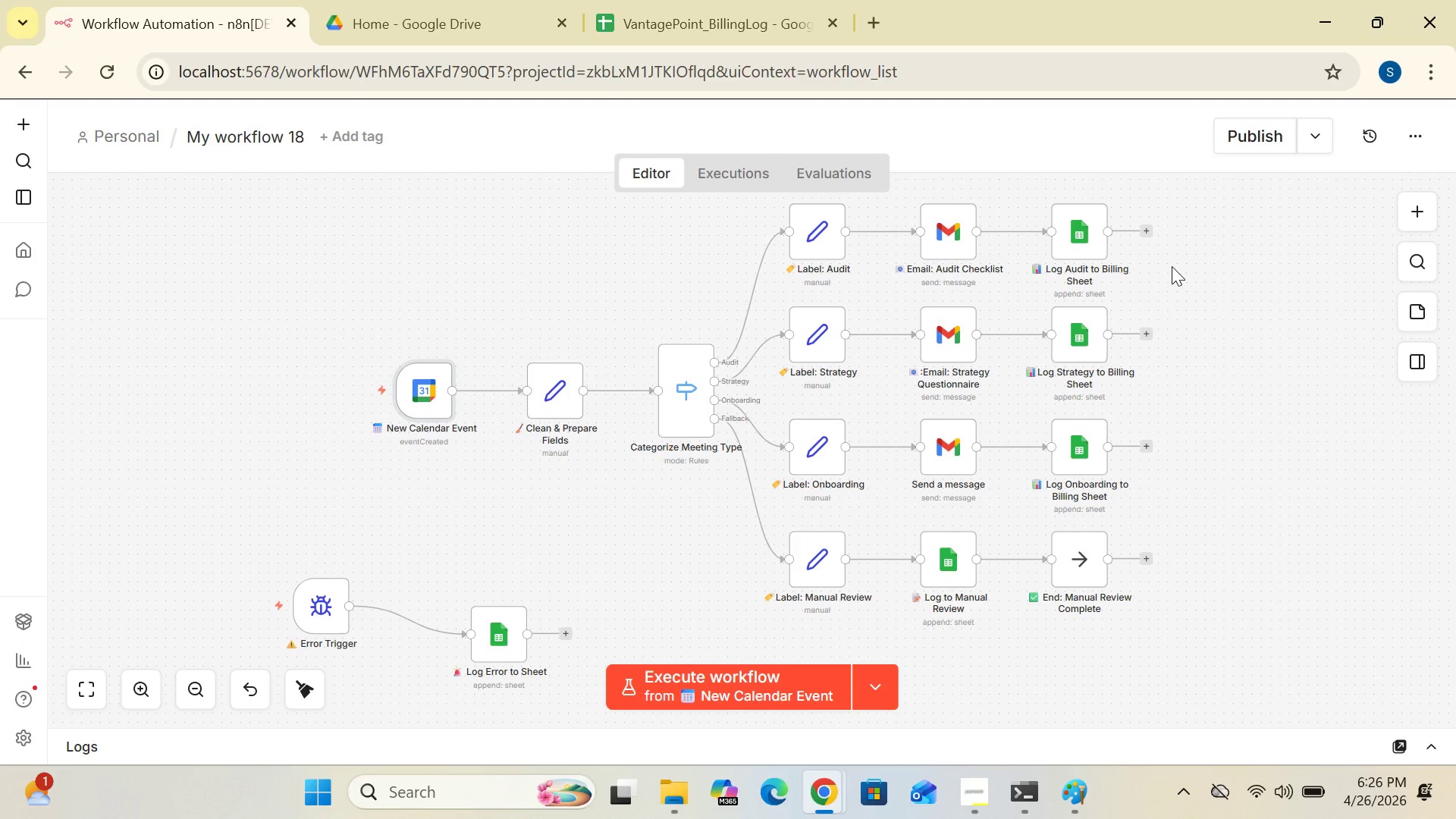 
double_click([685, 389])
 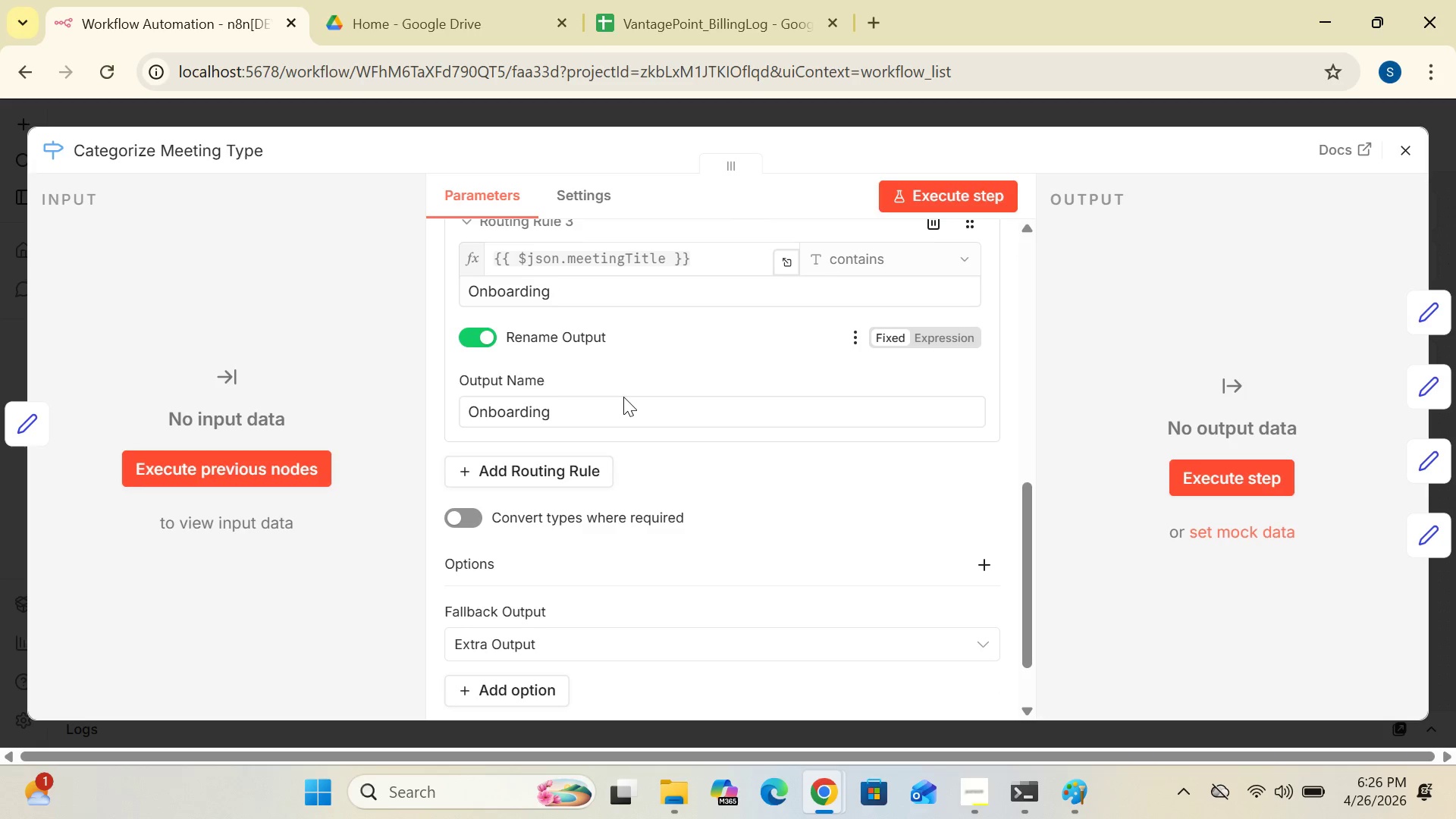 
wait(24.86)
 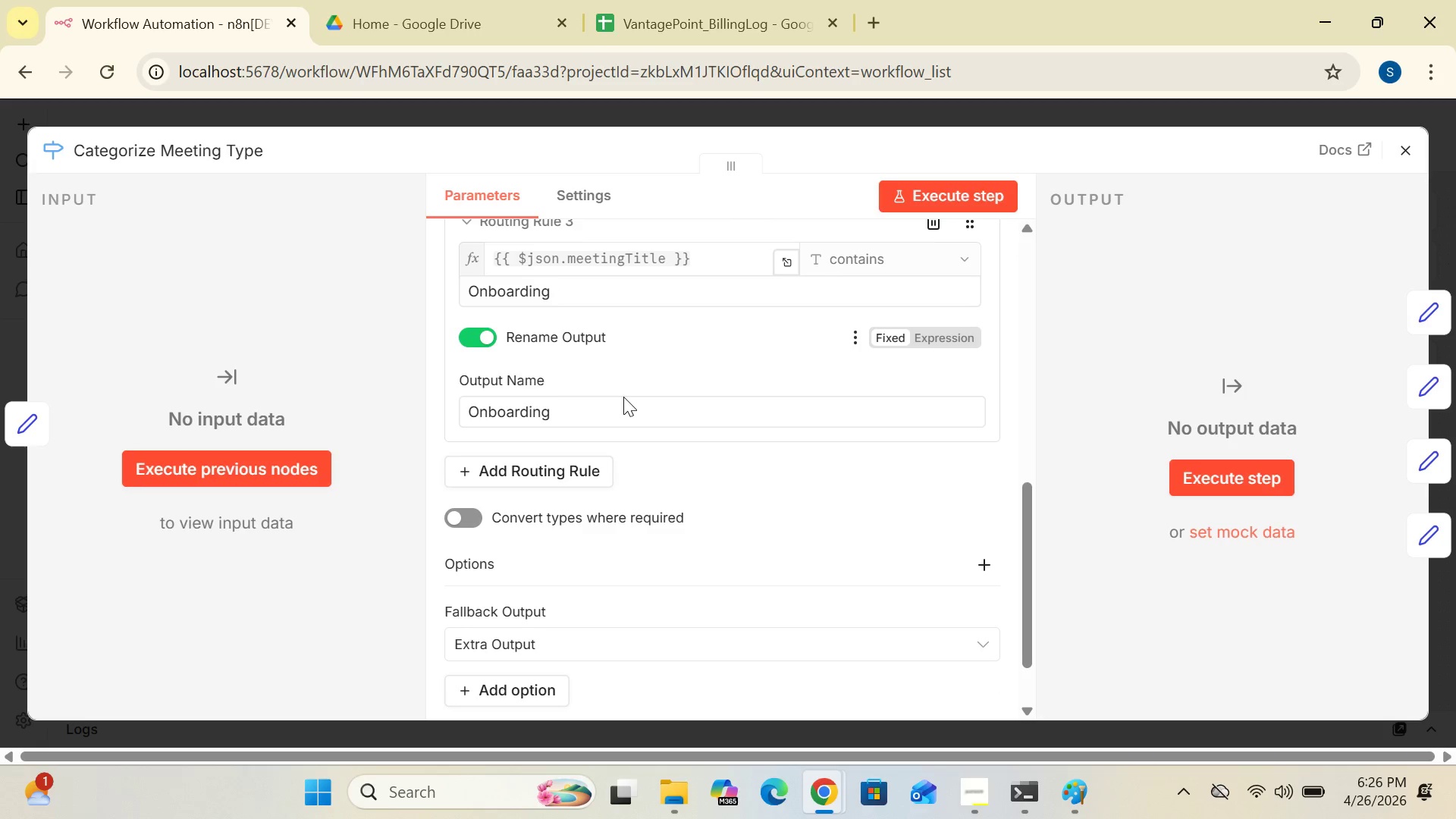 
left_click([586, 186])
 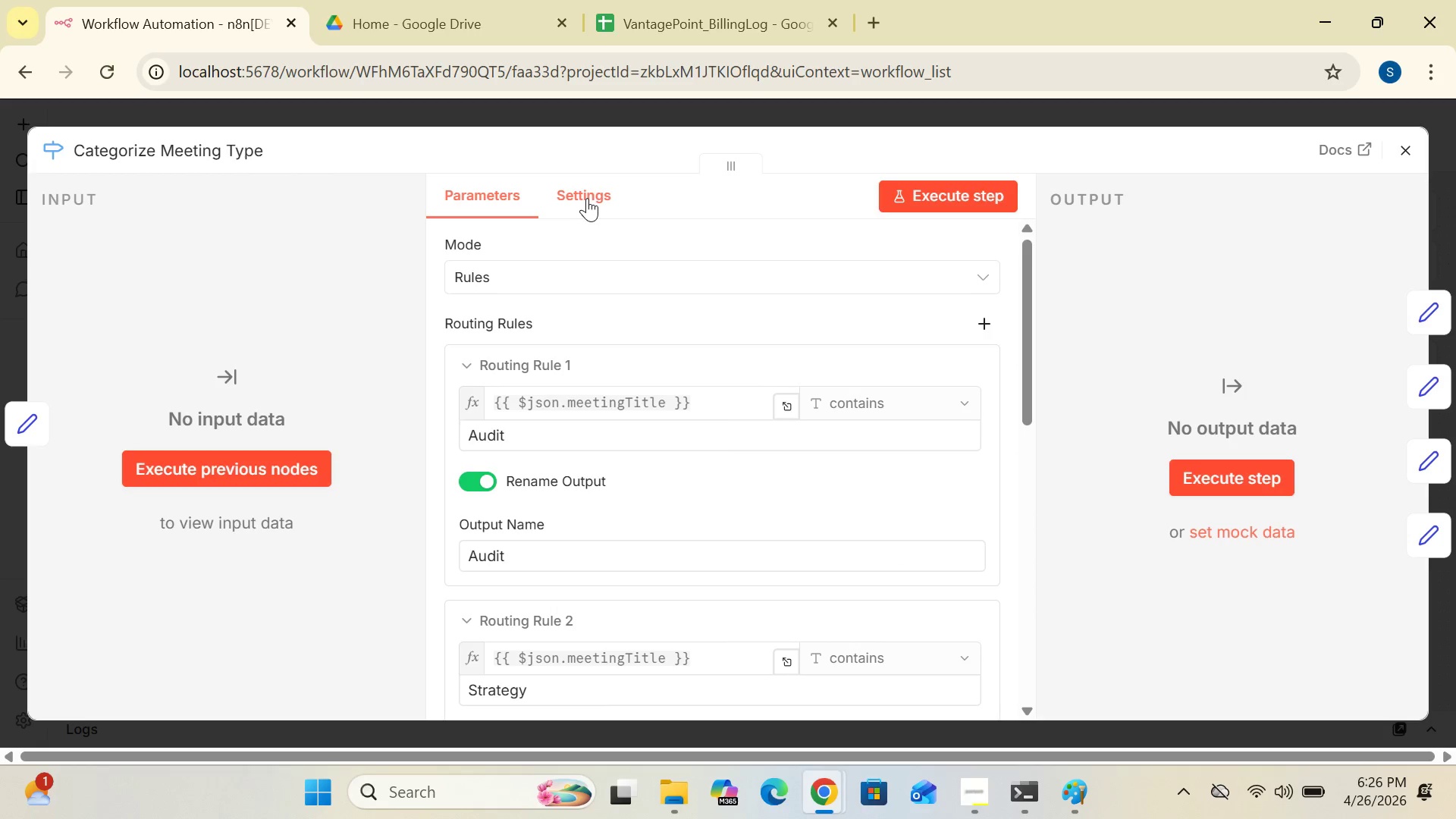 
left_click([586, 196])
 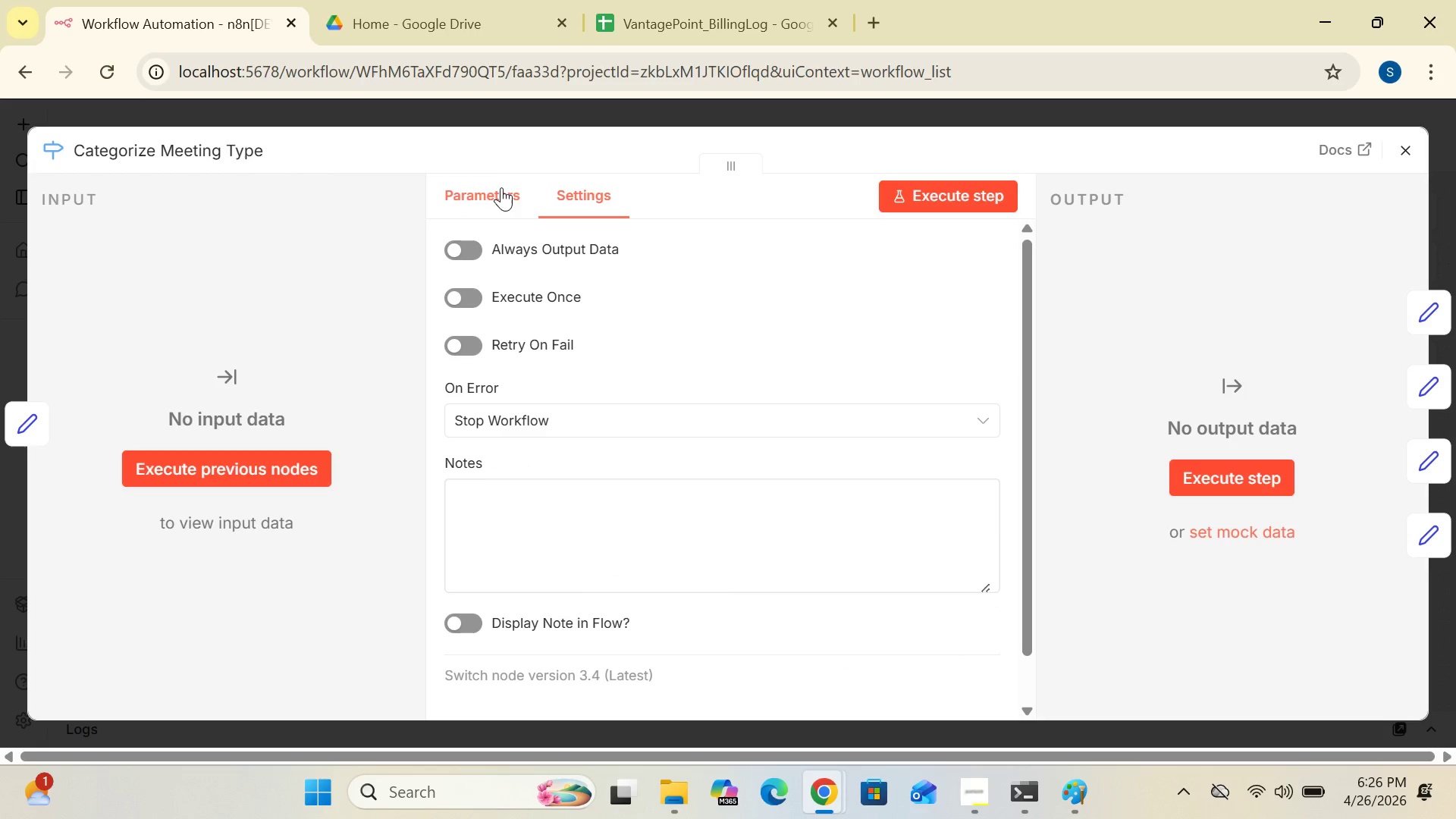 
left_click([476, 186])
 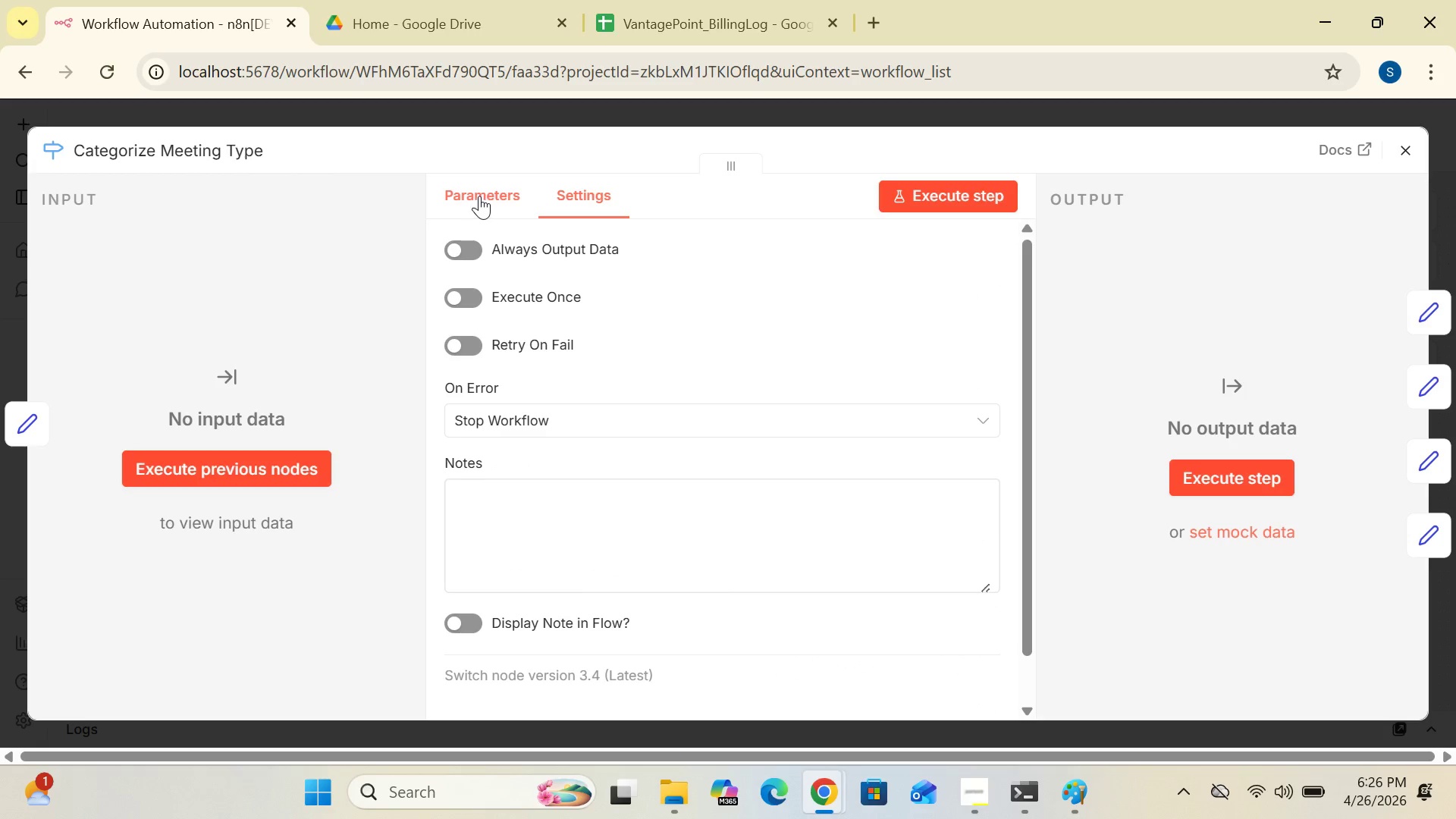 
left_click([479, 196])
 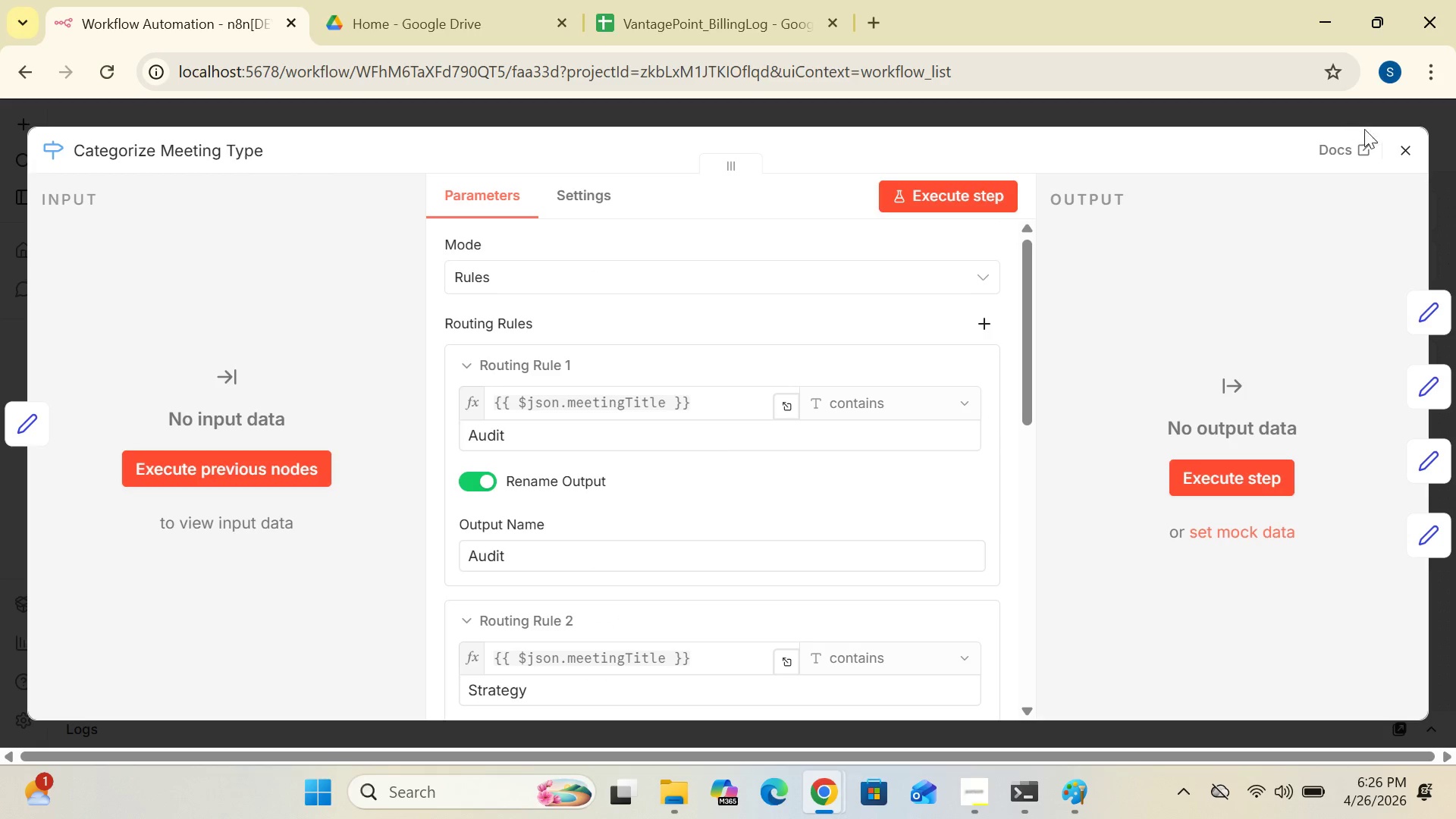 
left_click([1395, 143])
 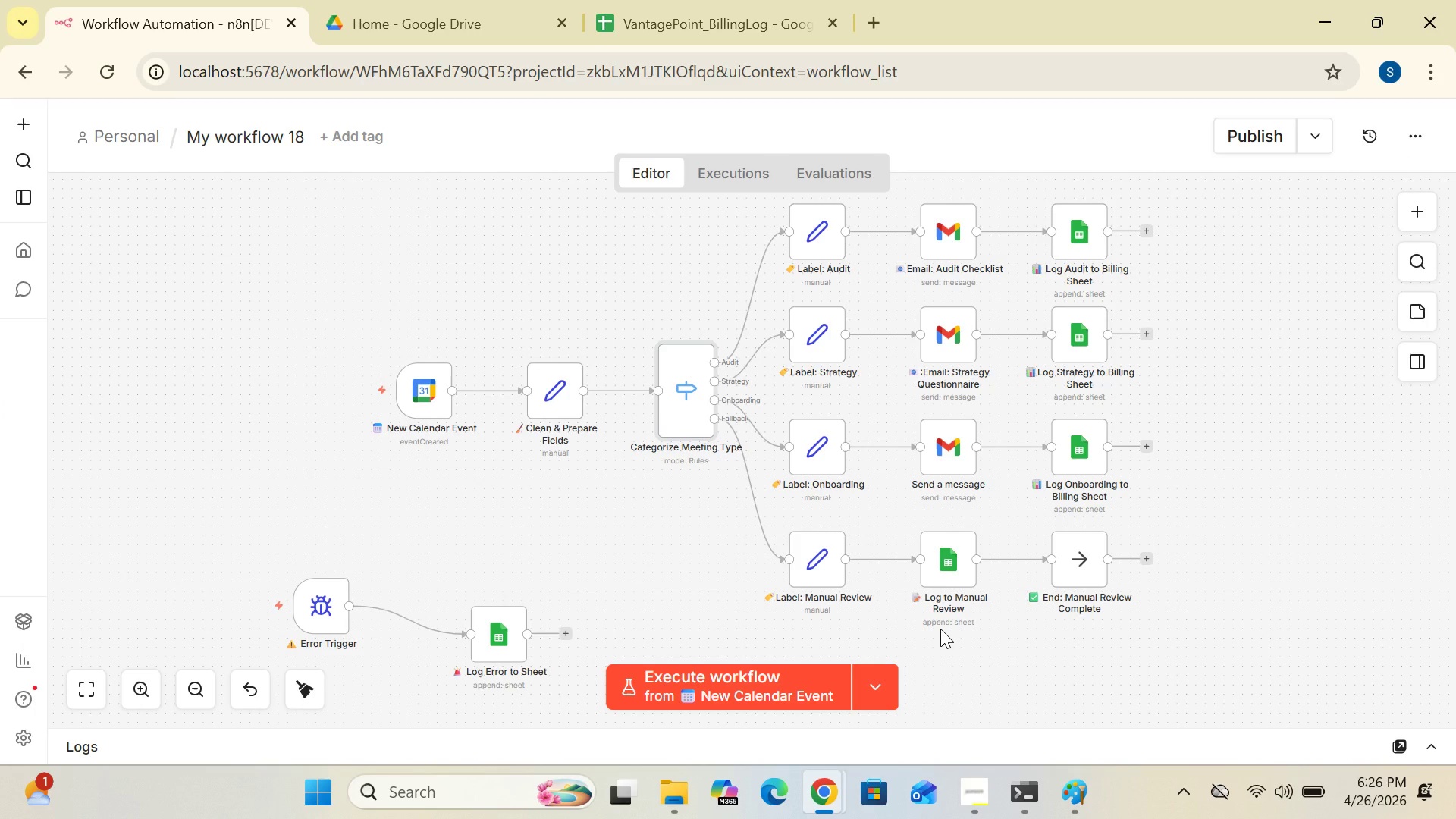 
wait(17.41)
 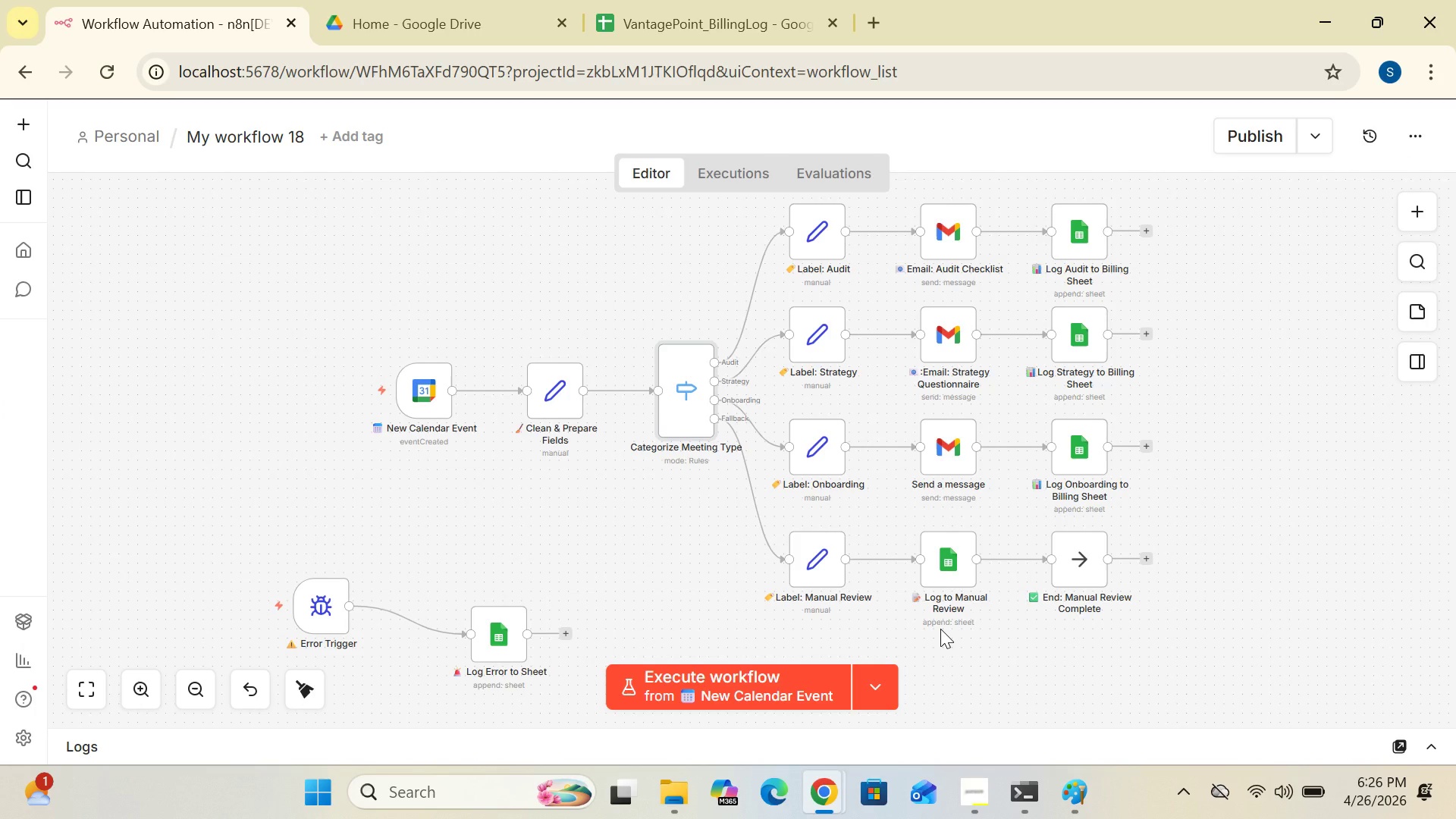 
double_click([432, 392])
 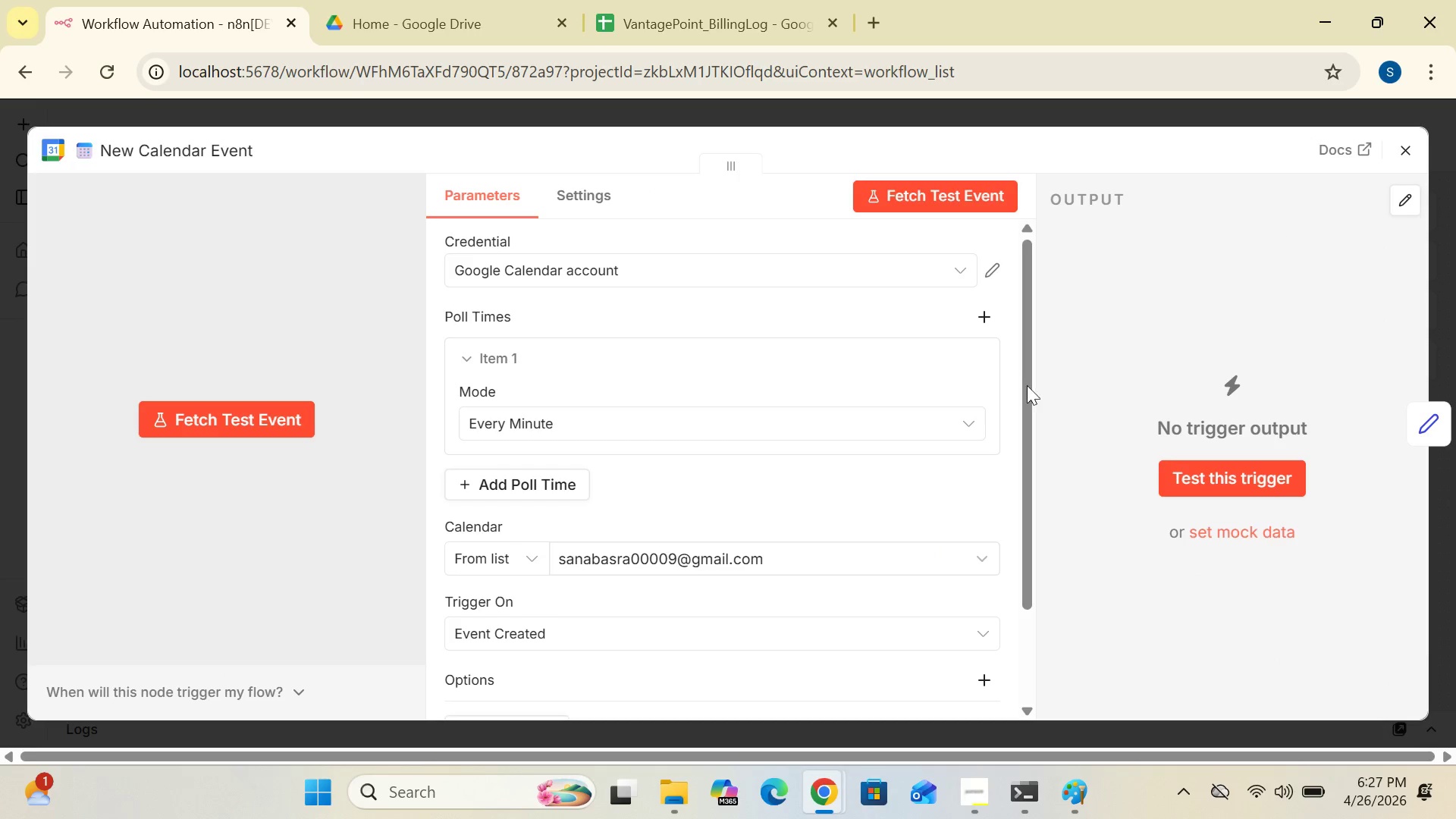 
left_click_drag(start_coordinate=[1029, 387], to_coordinate=[1044, 251])
 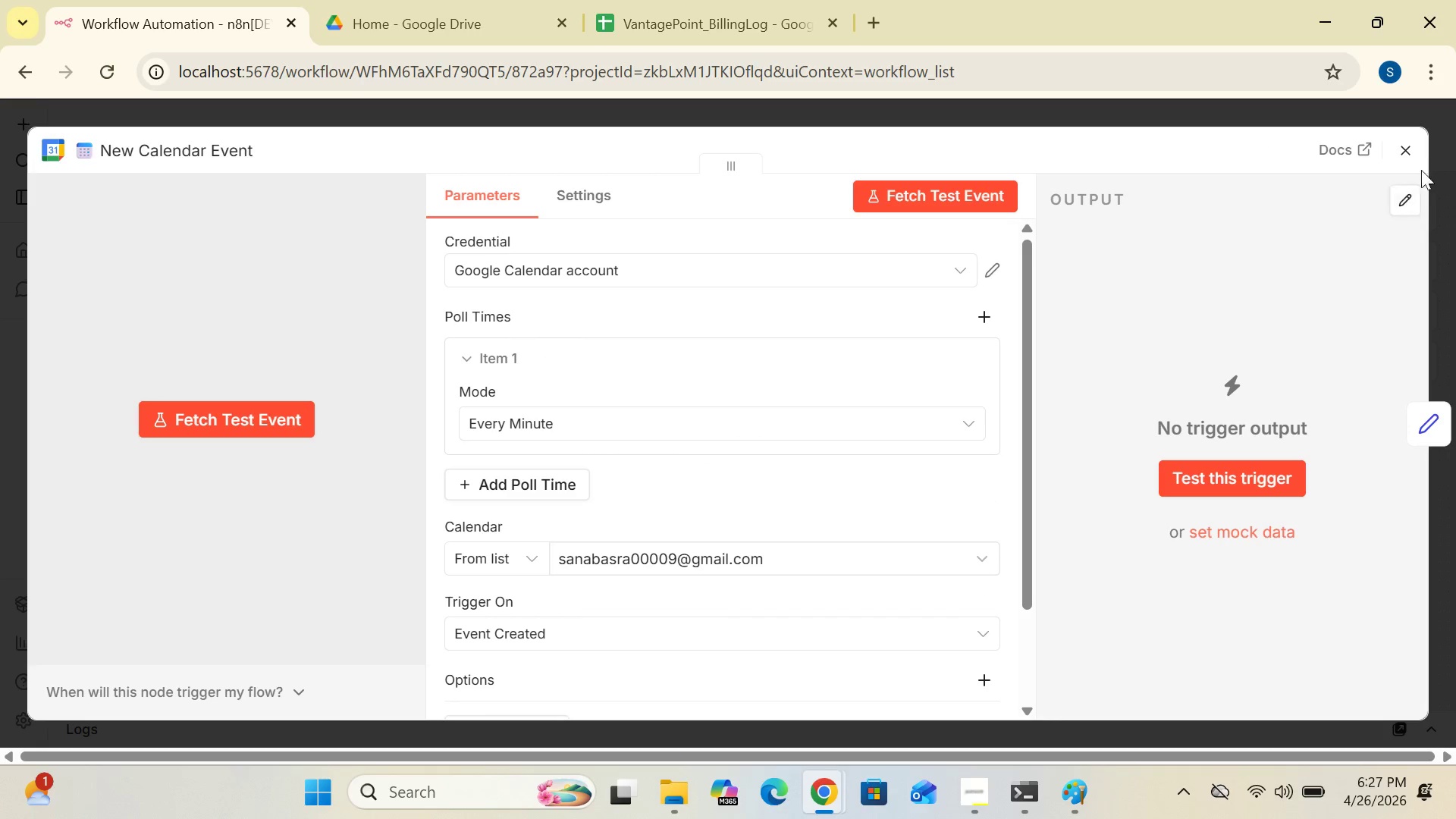 
left_click([1403, 145])
 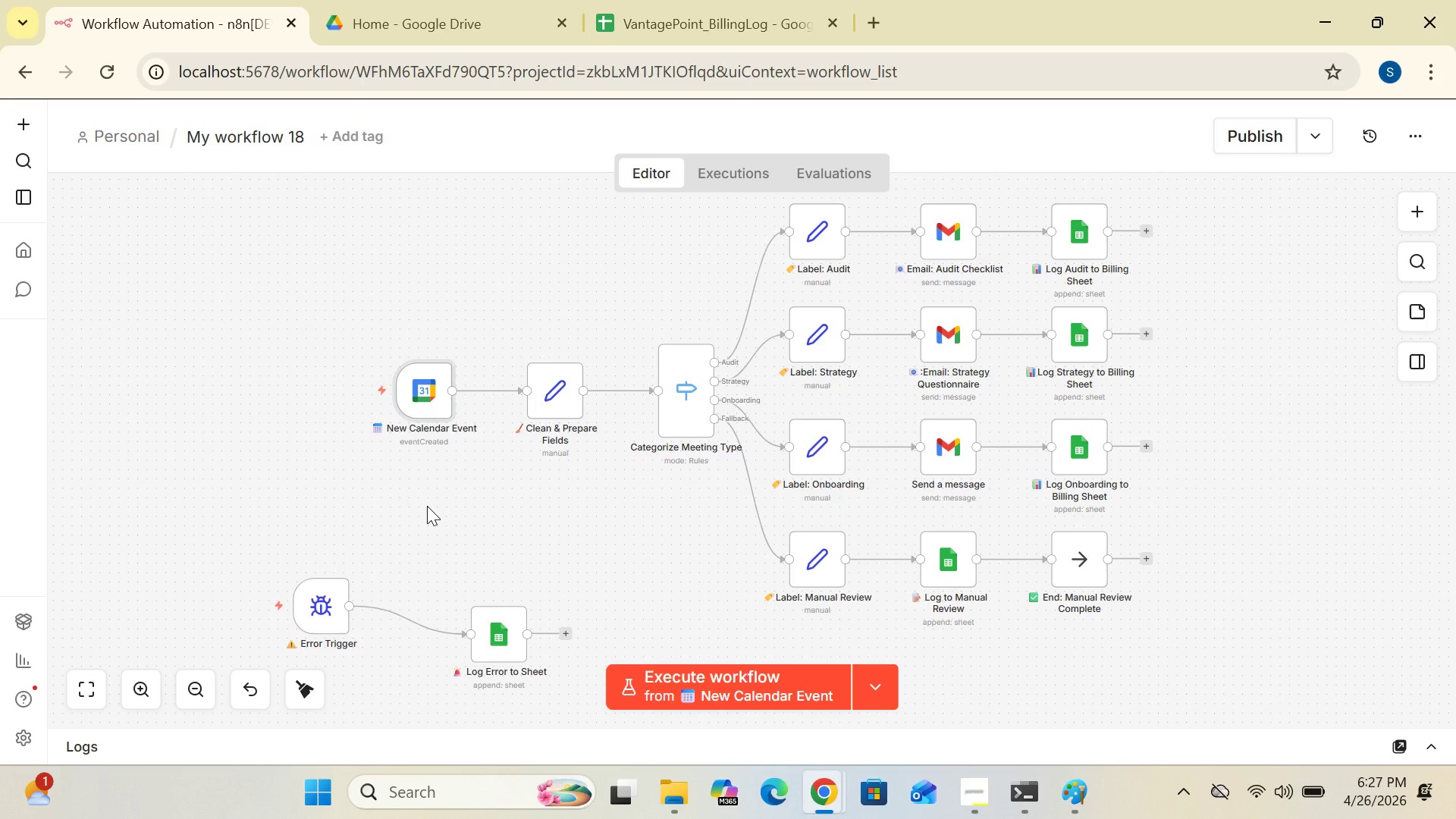 
wait(27.14)
 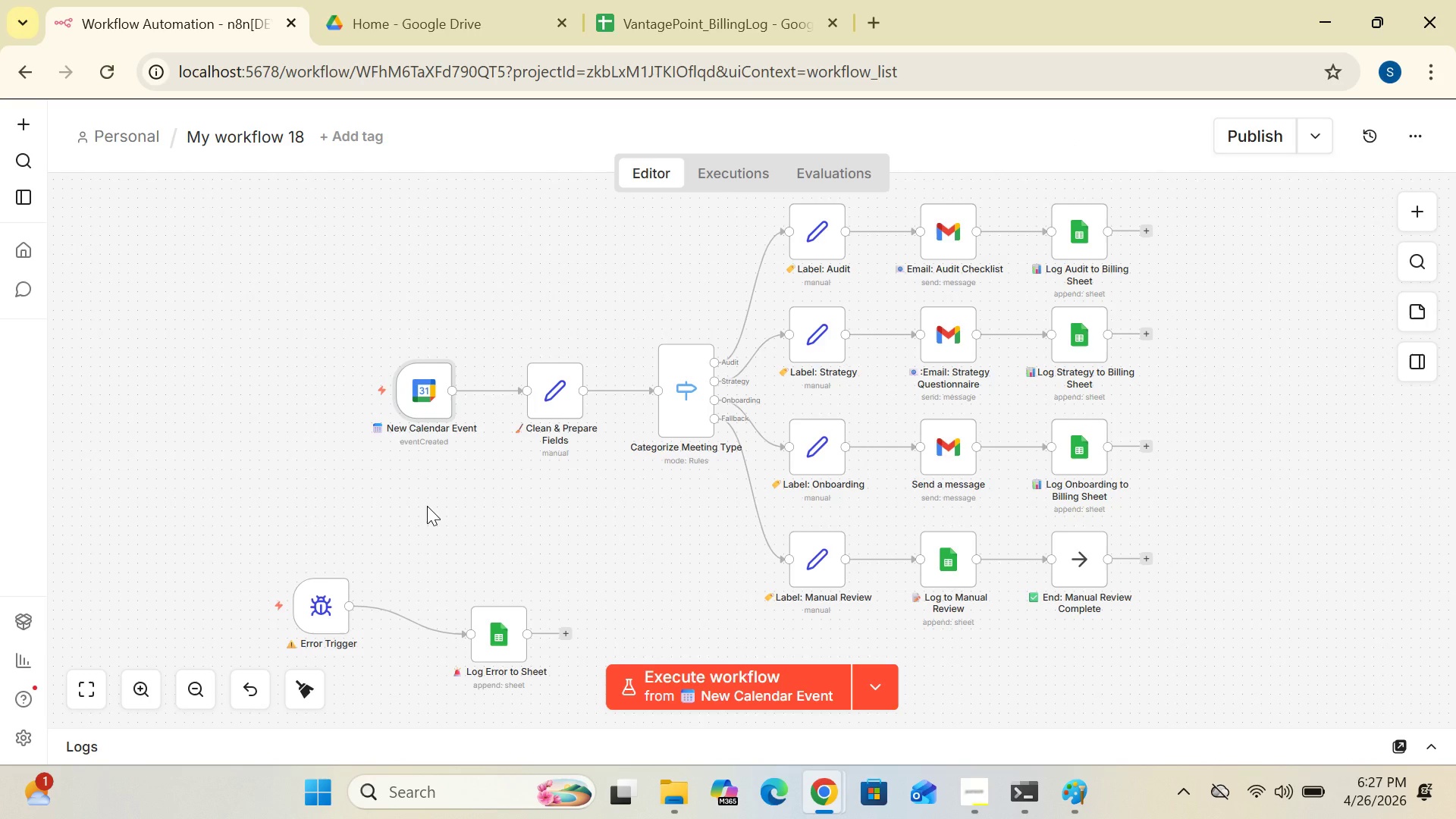 
left_click([1266, 124])
 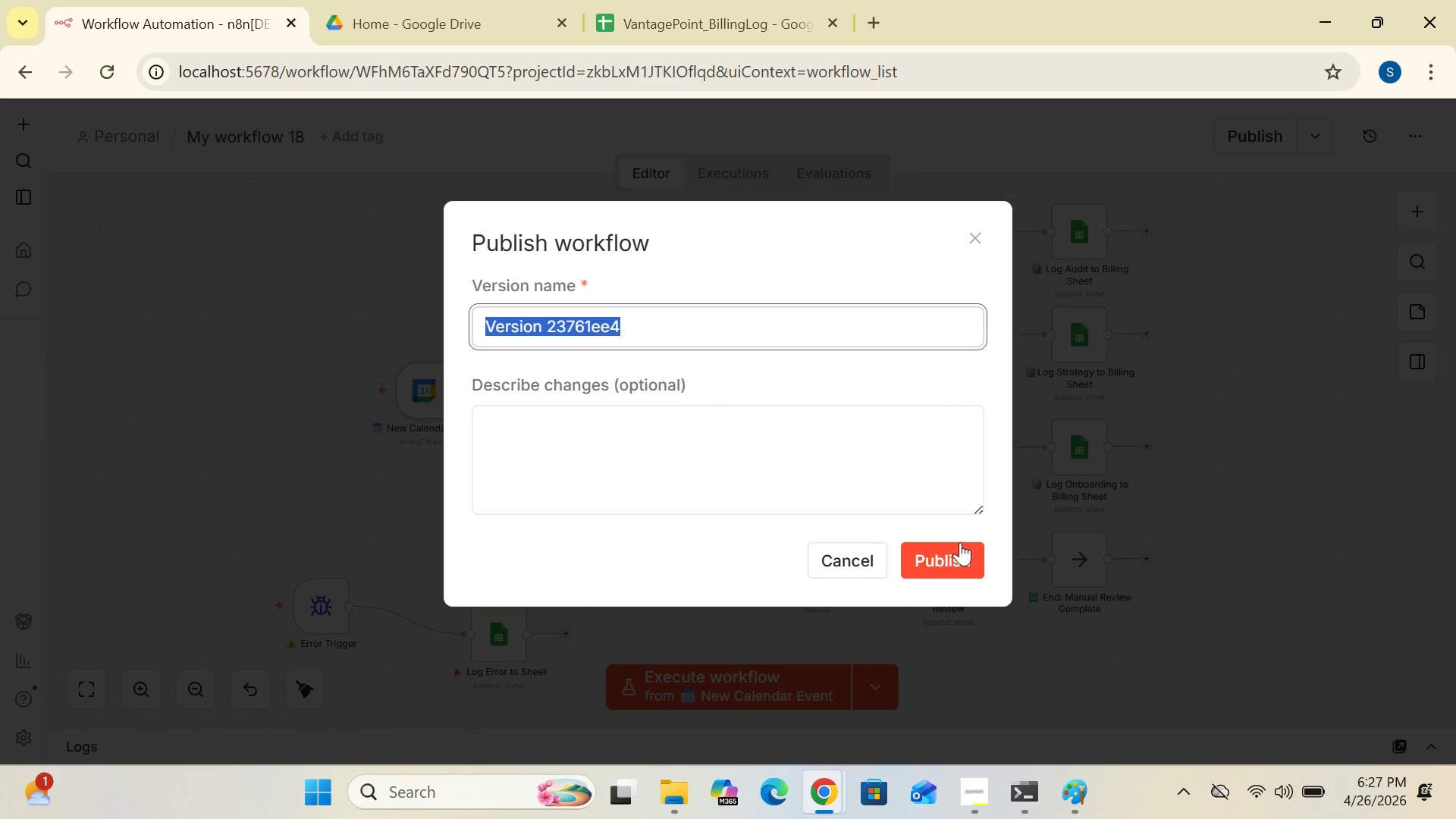 
left_click([945, 556])
 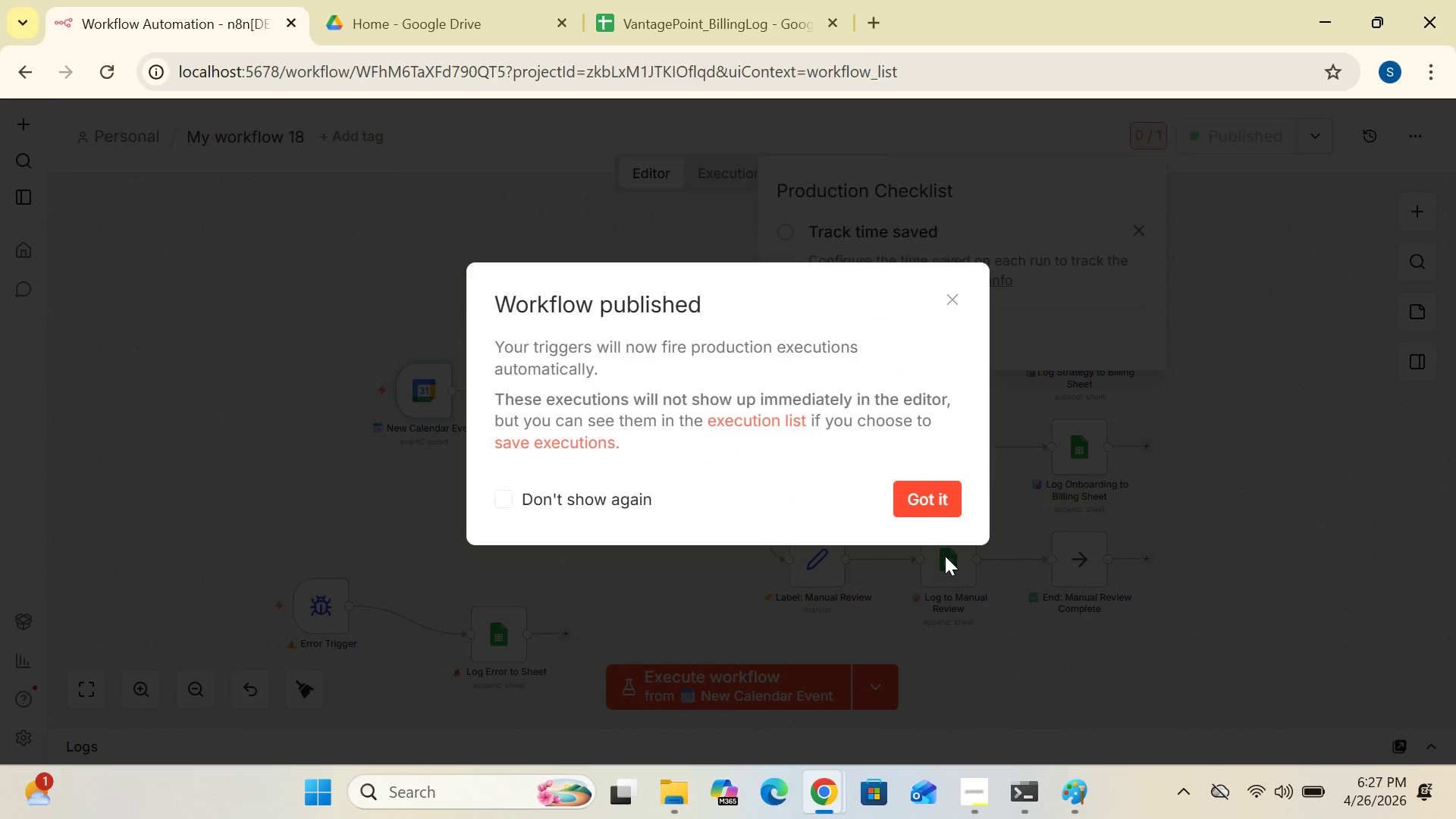 
wait(9.36)
 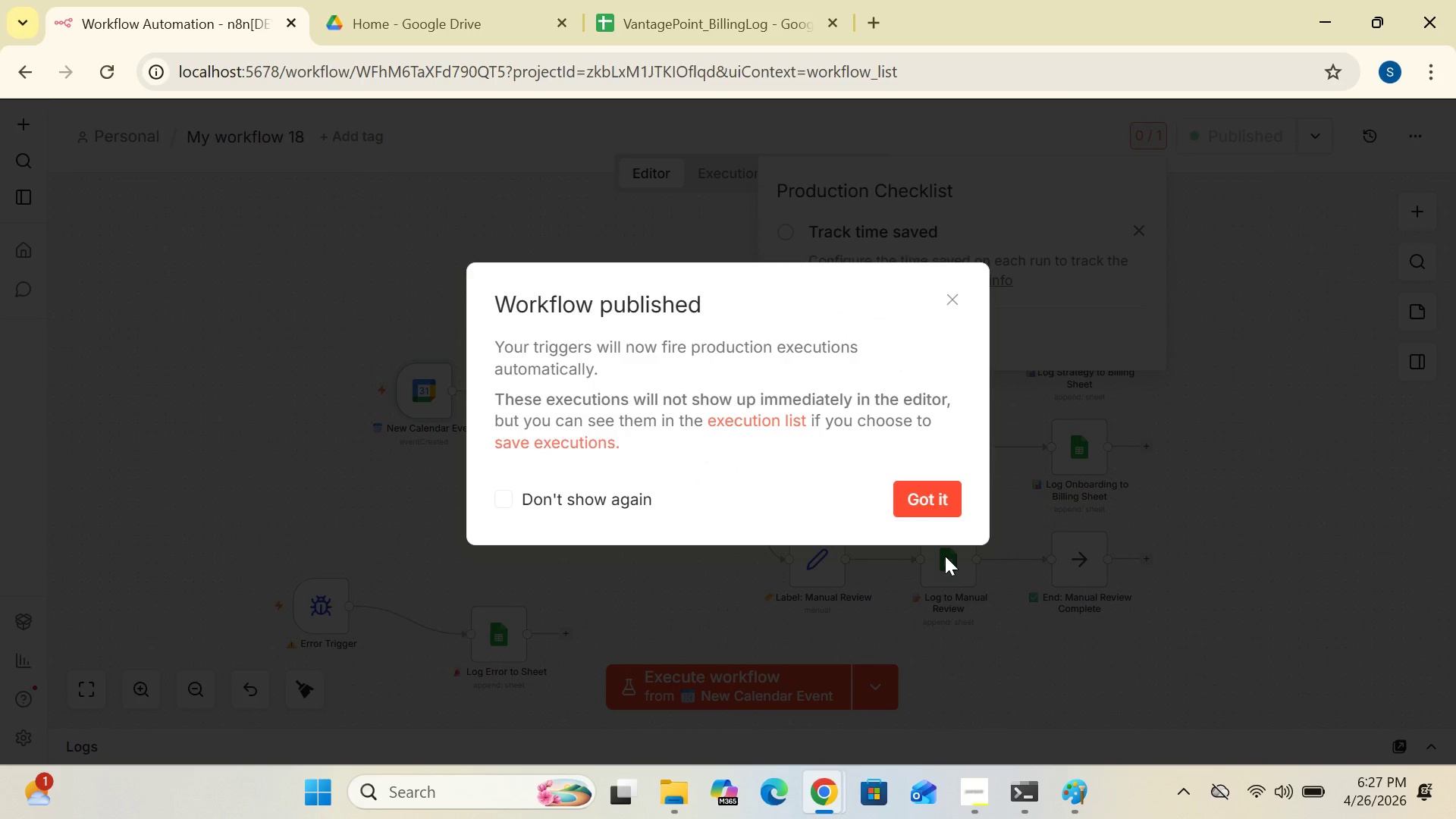 
left_click([931, 494])
 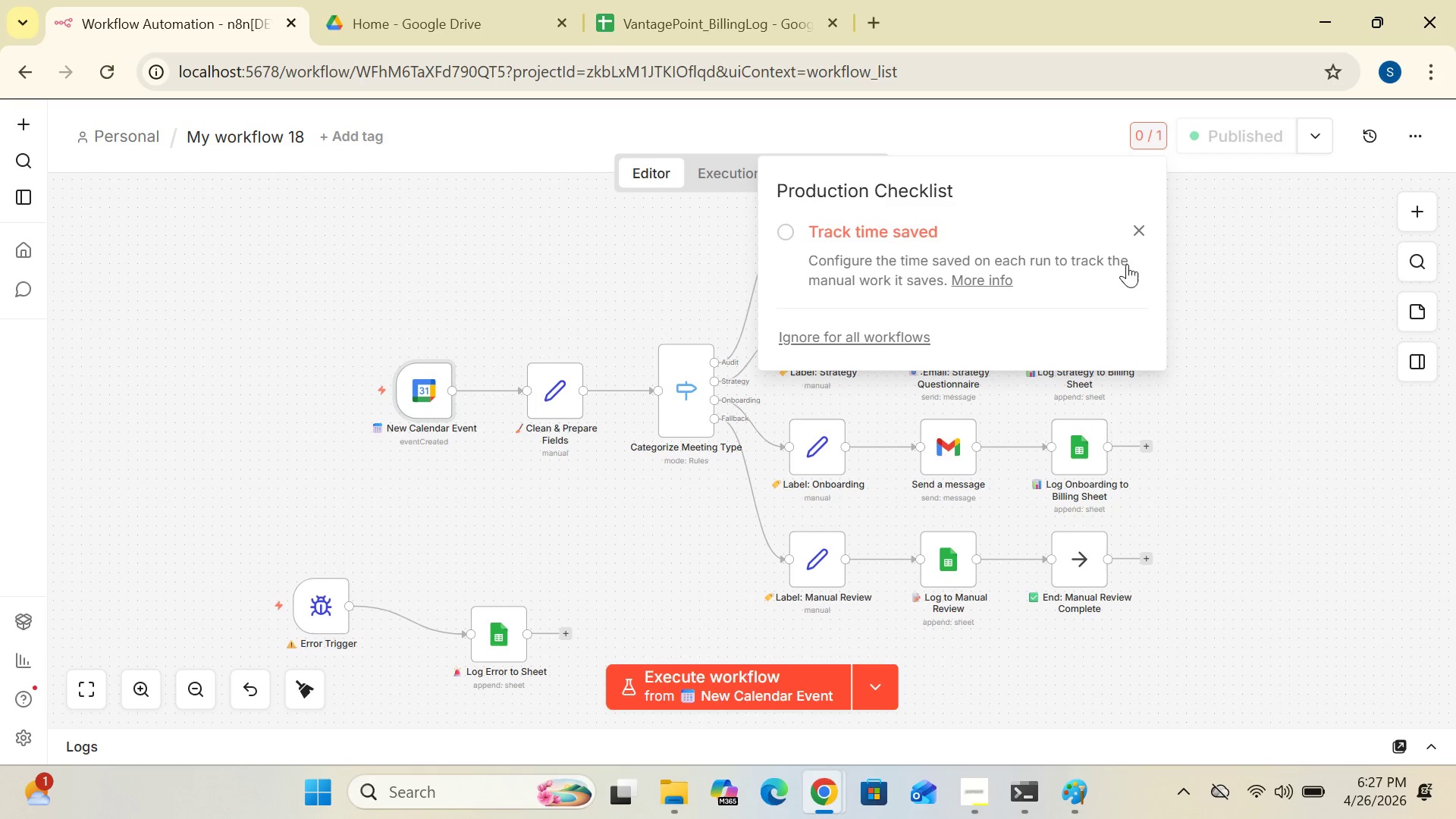 
left_click([1141, 227])
 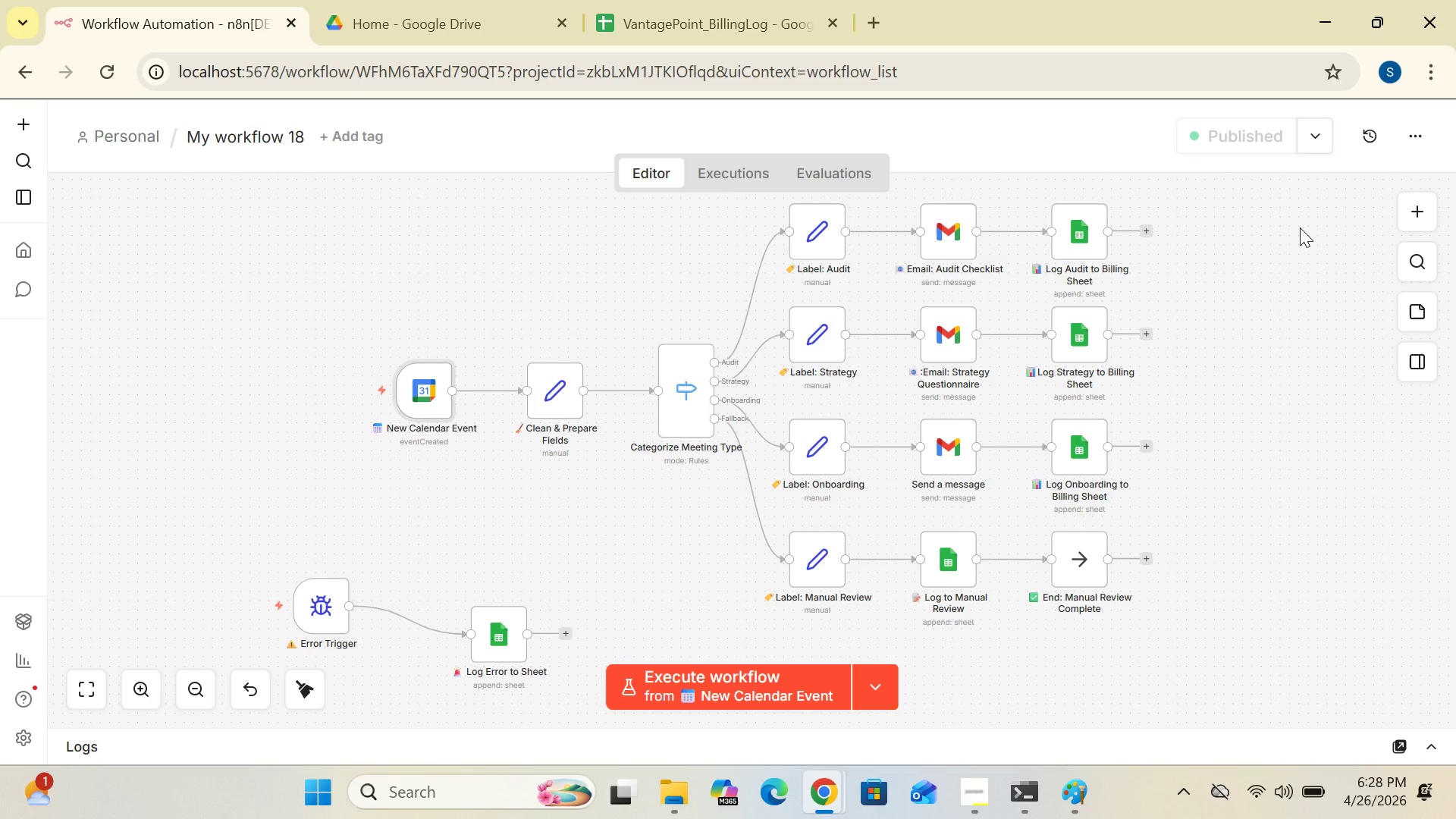 
wait(25.23)
 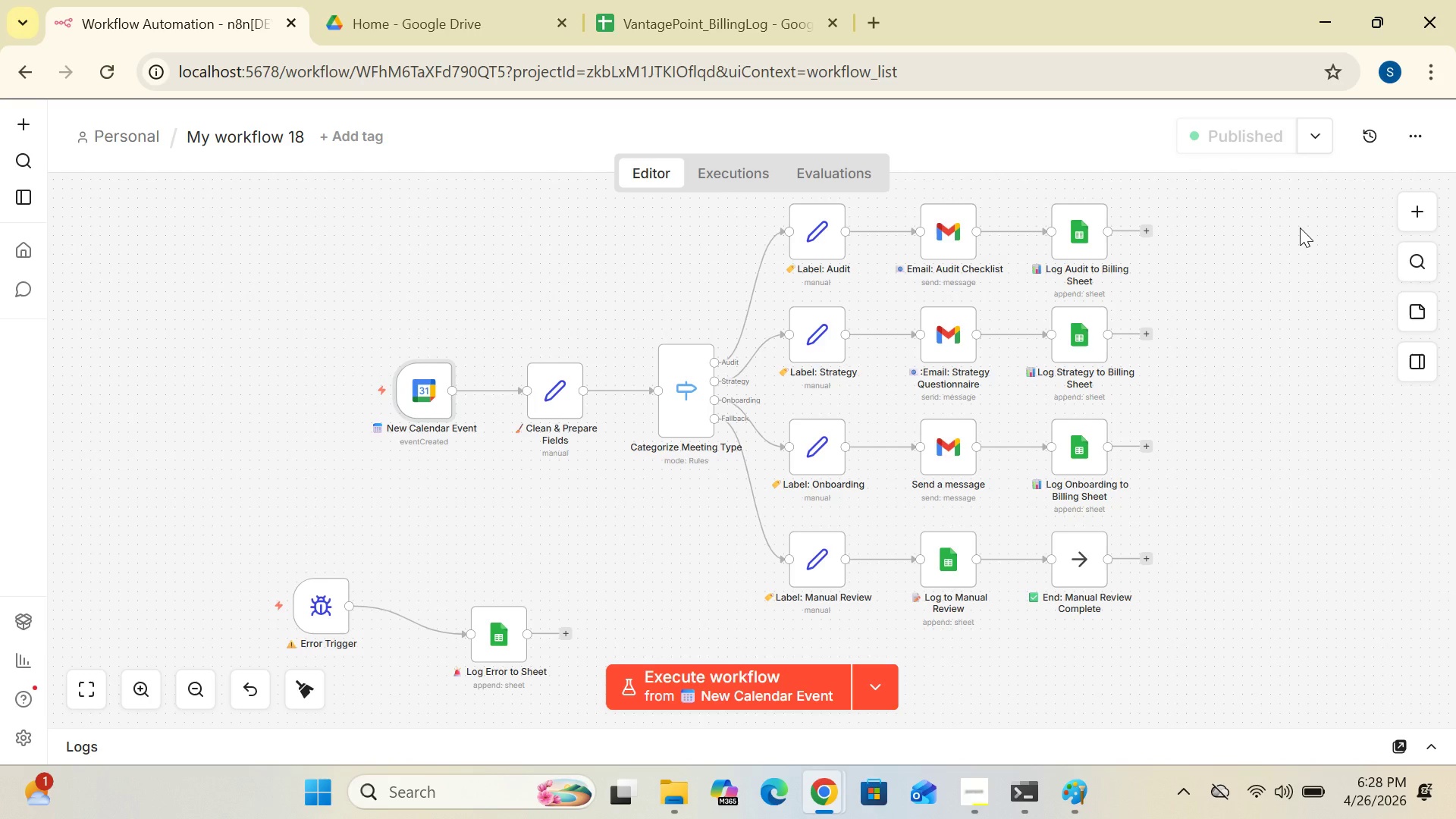 
left_click([874, 17])
 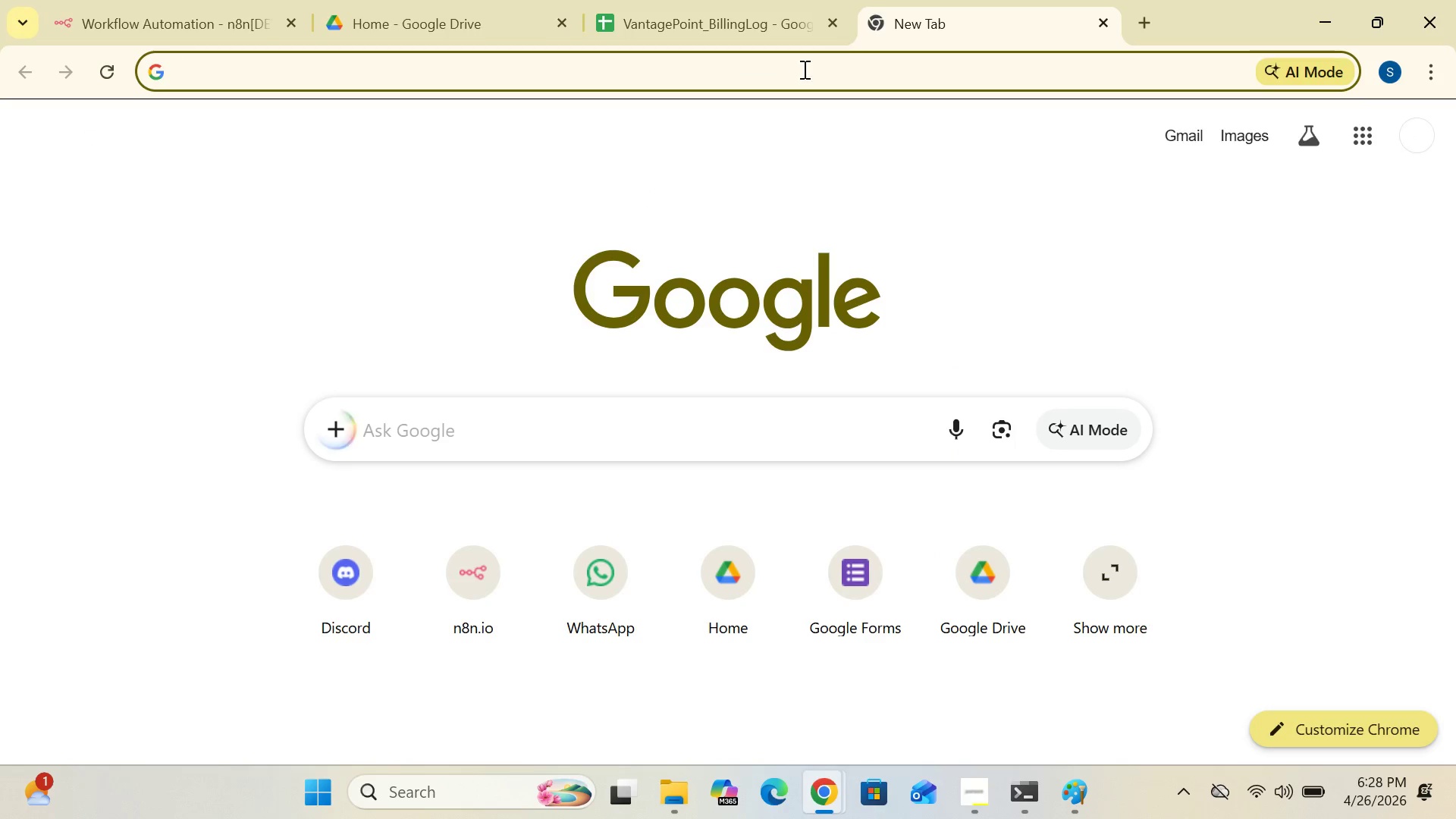 
left_click([802, 67])
 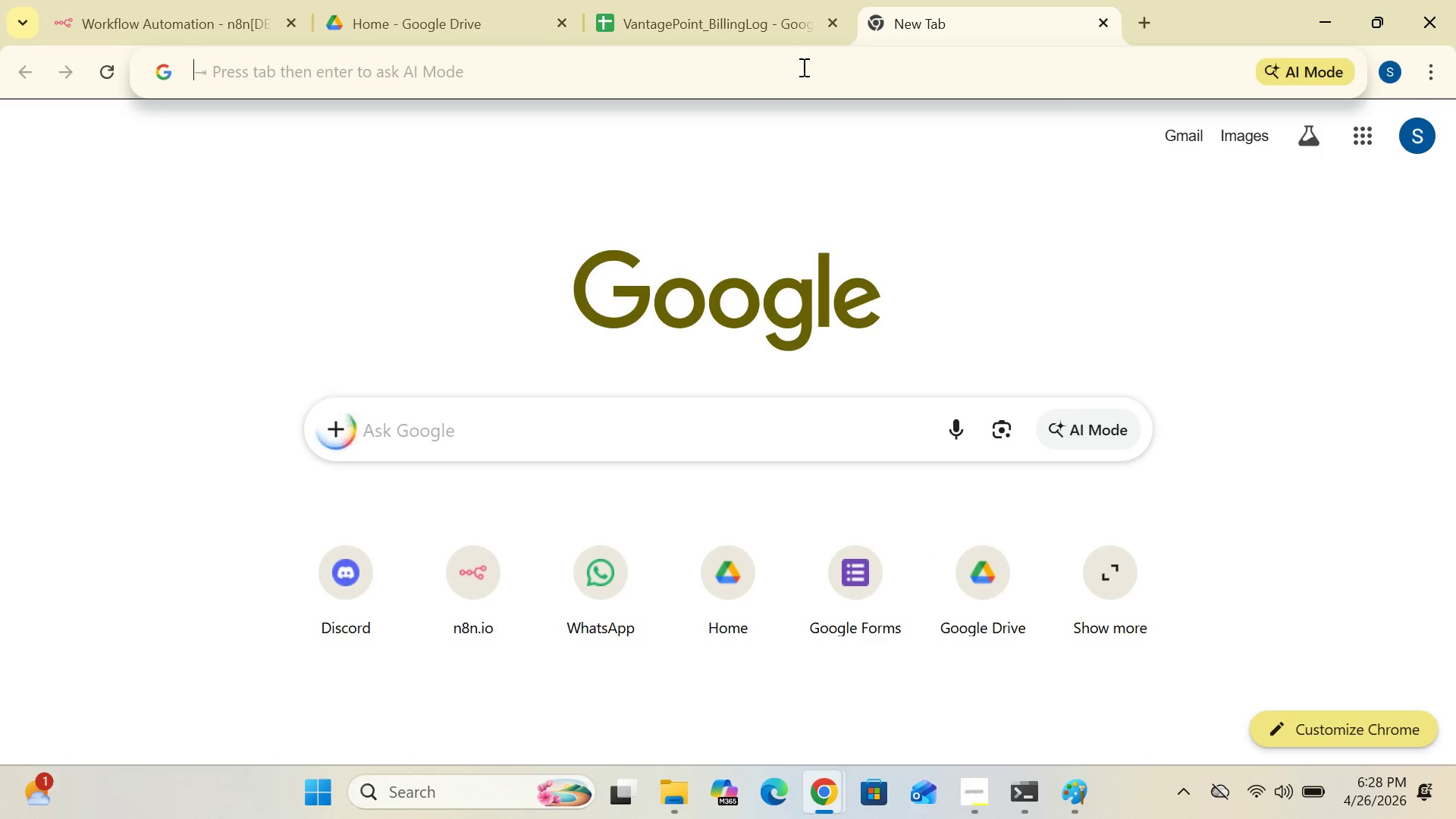 
type(google.calen)
 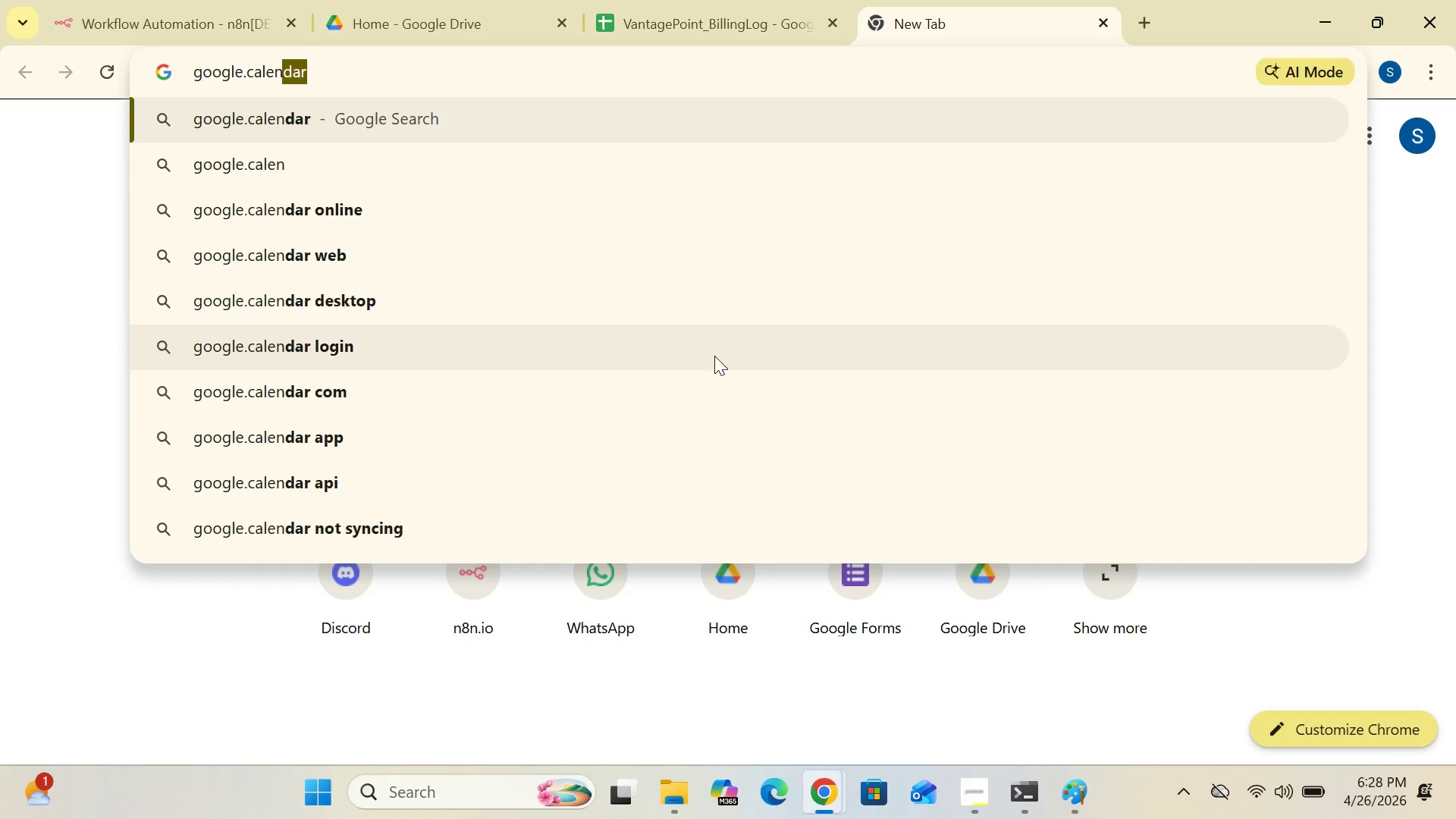 
left_click([696, 391])
 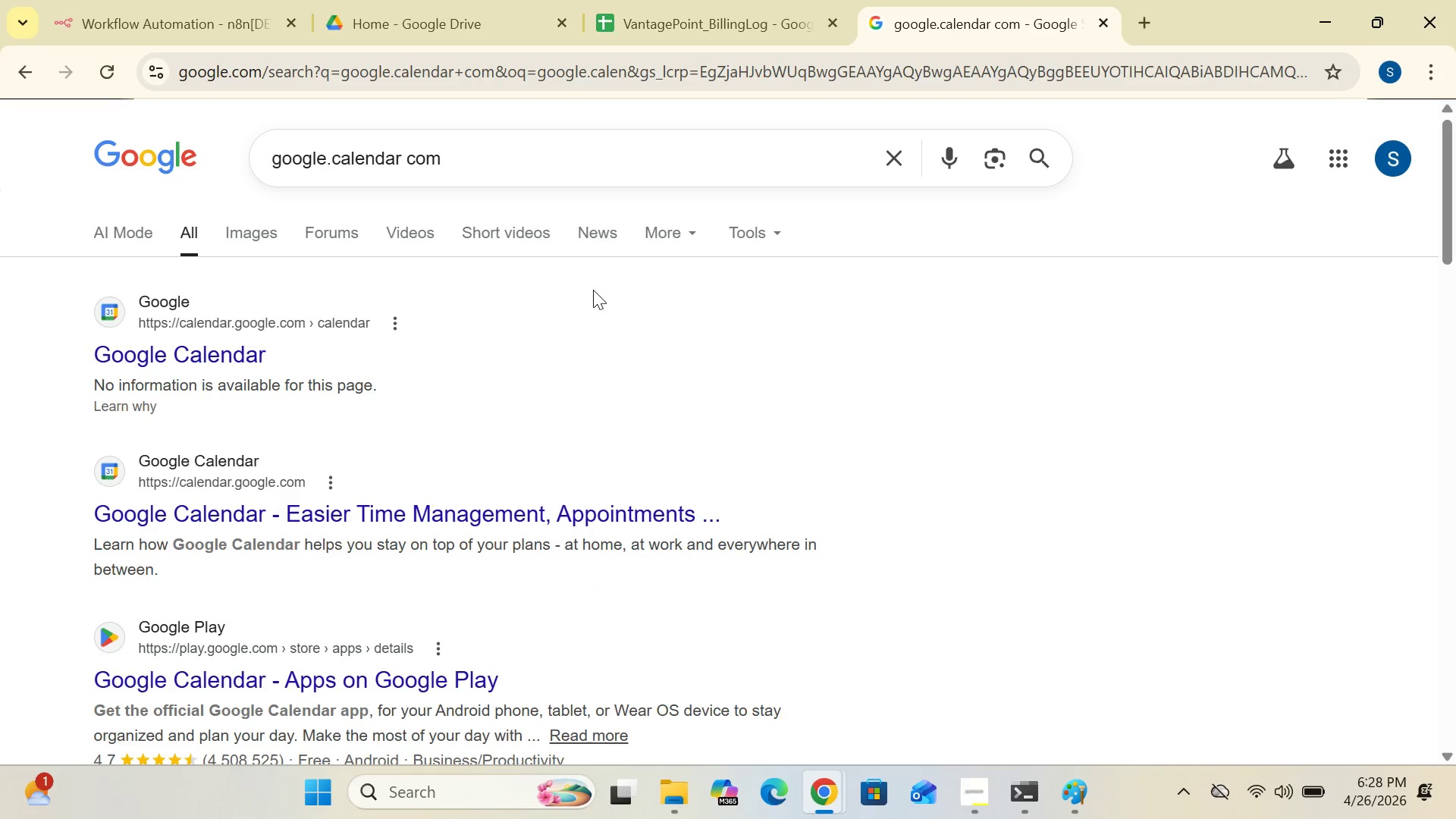 
left_click([313, 312])
 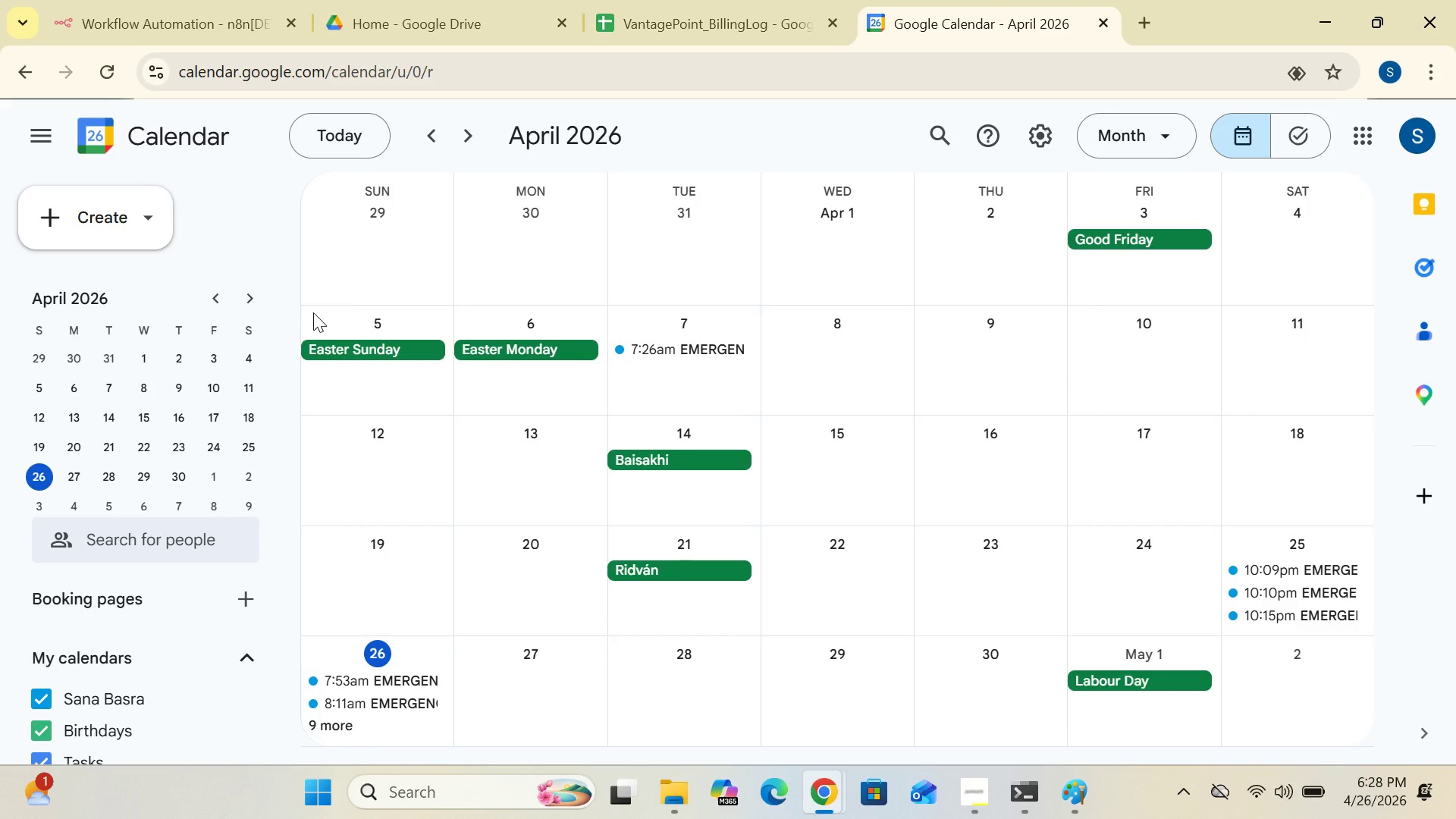 
wait(12.53)
 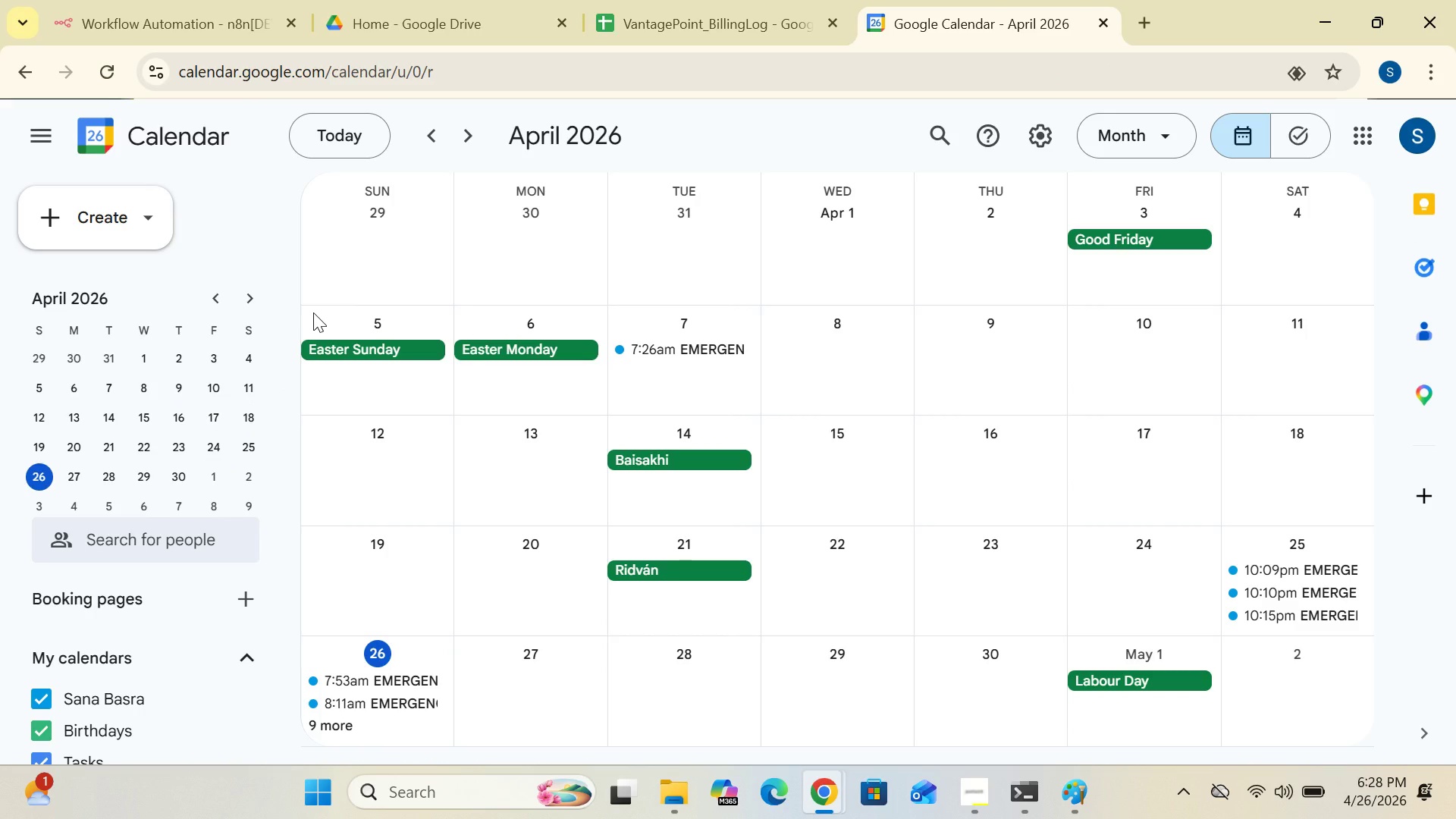 
left_click([627, 24])
 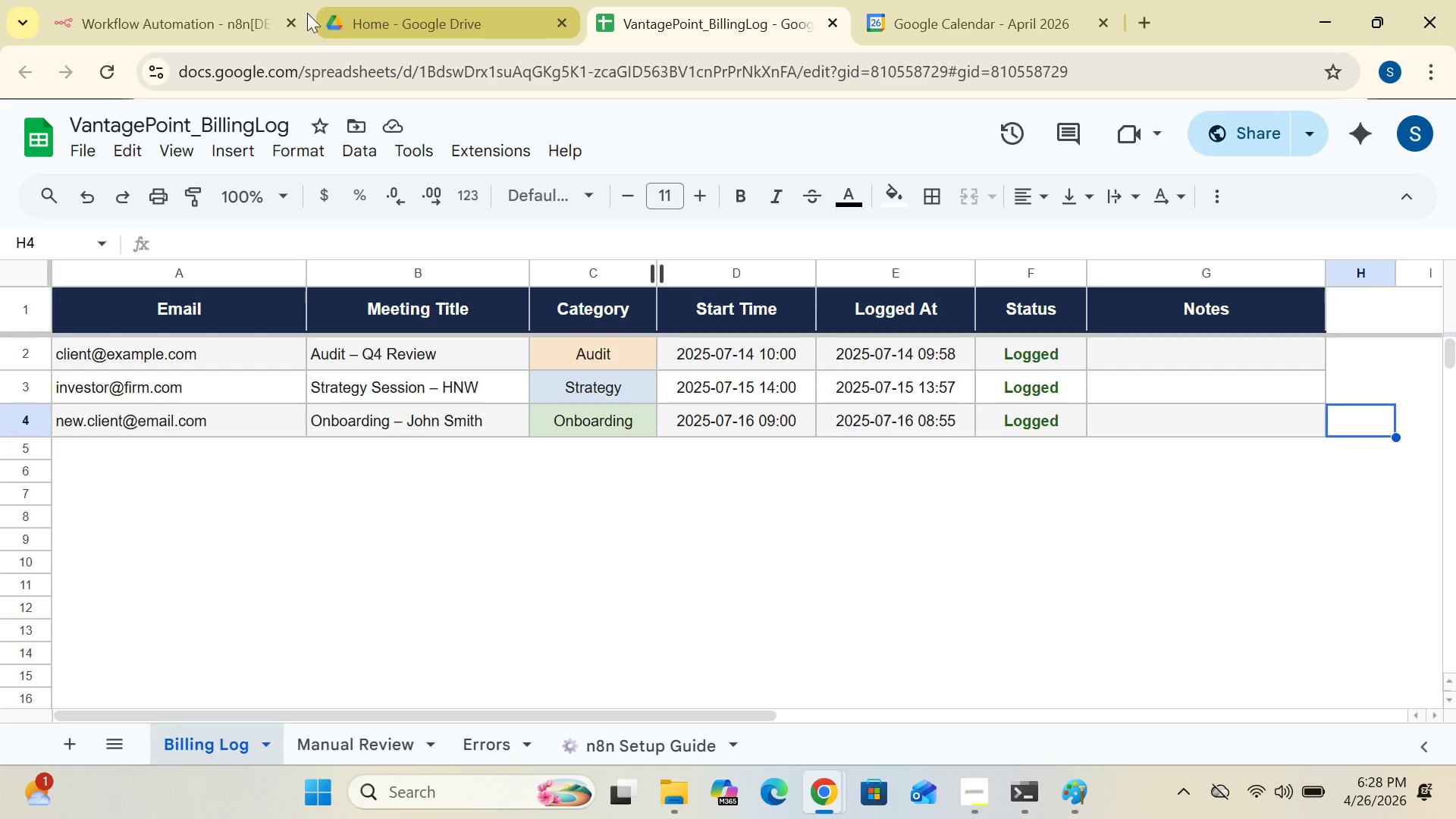 
left_click([243, 23])
 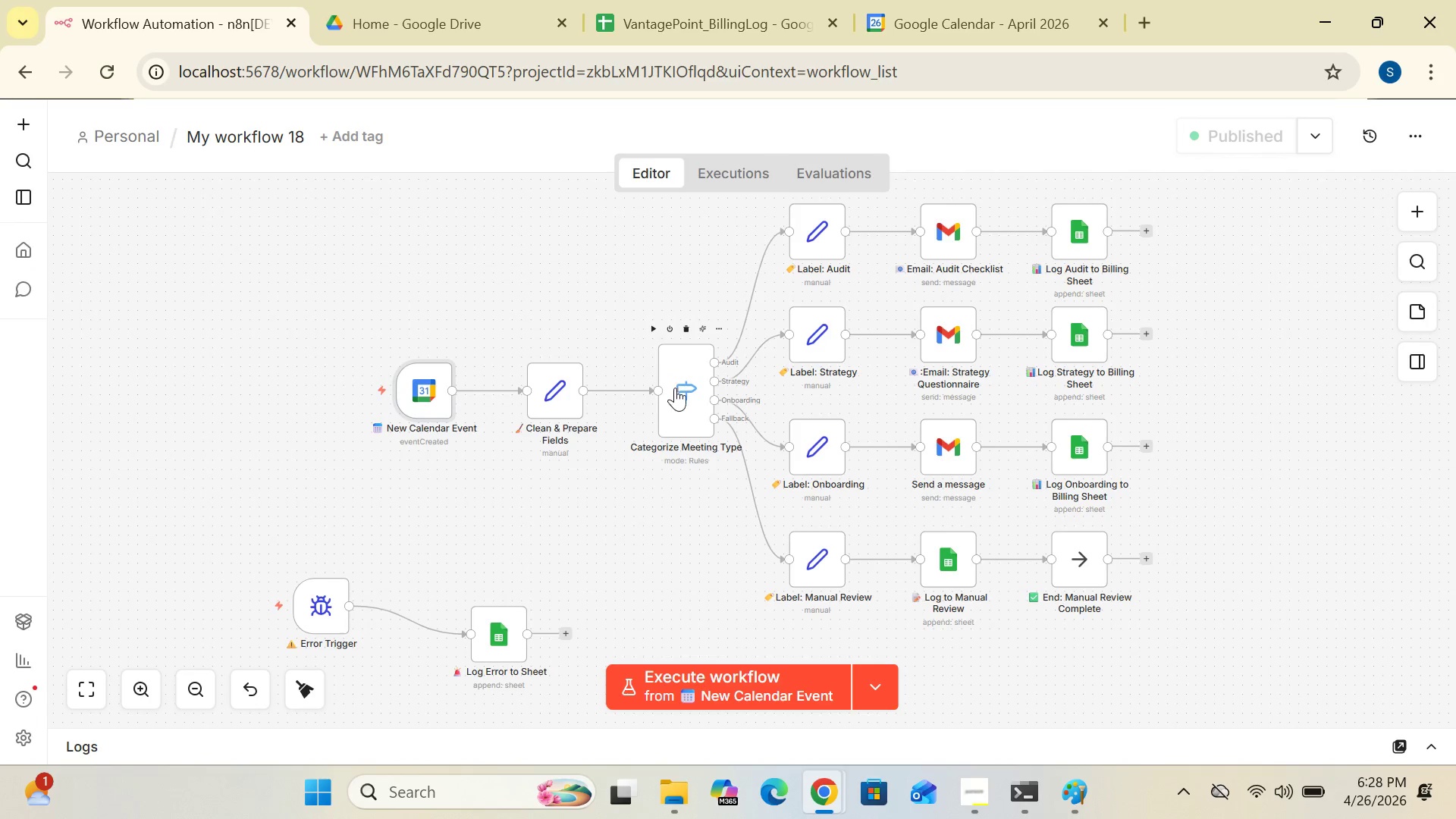 
double_click([680, 394])
 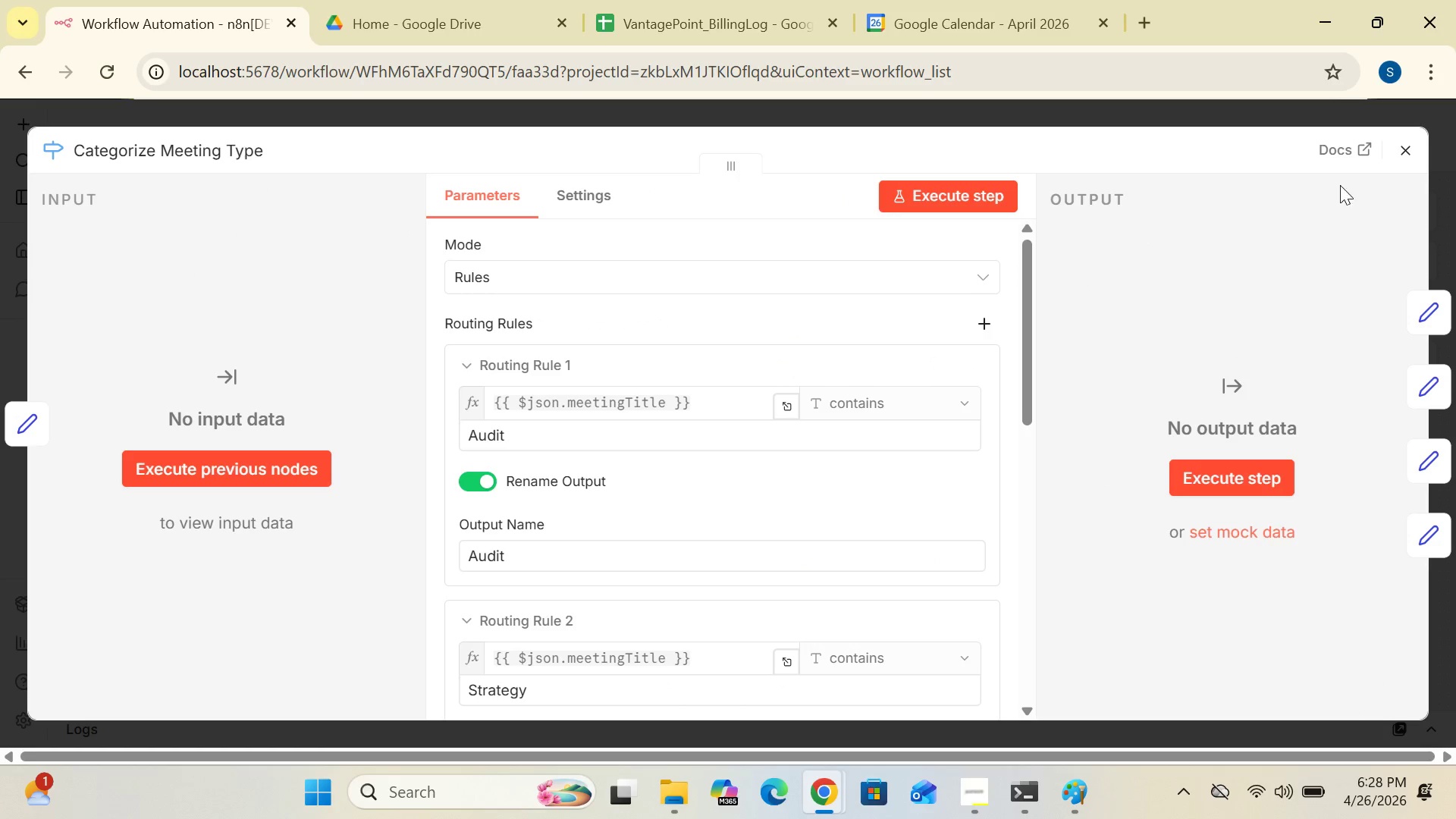 
left_click([1403, 154])
 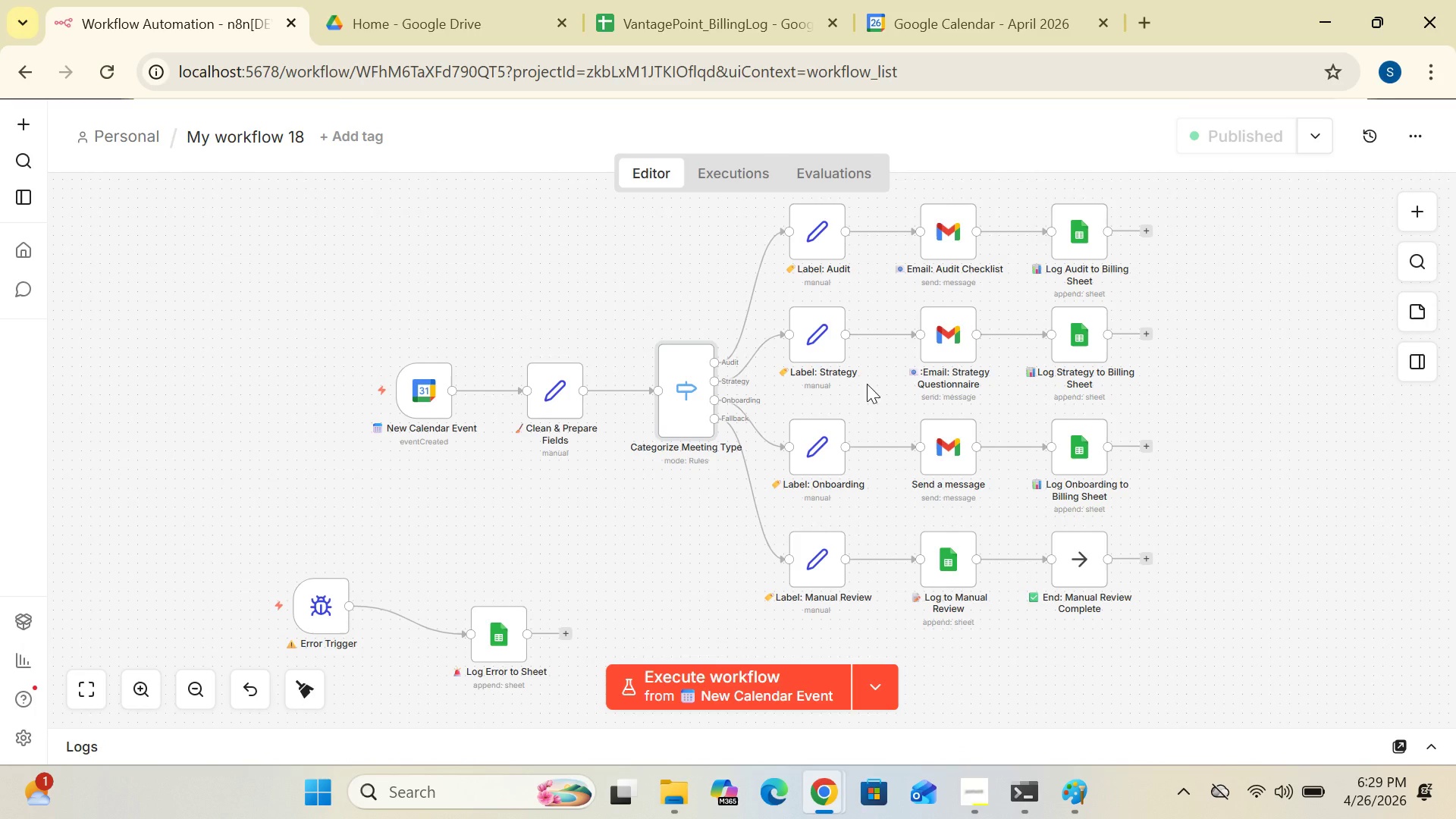 
wait(5.69)
 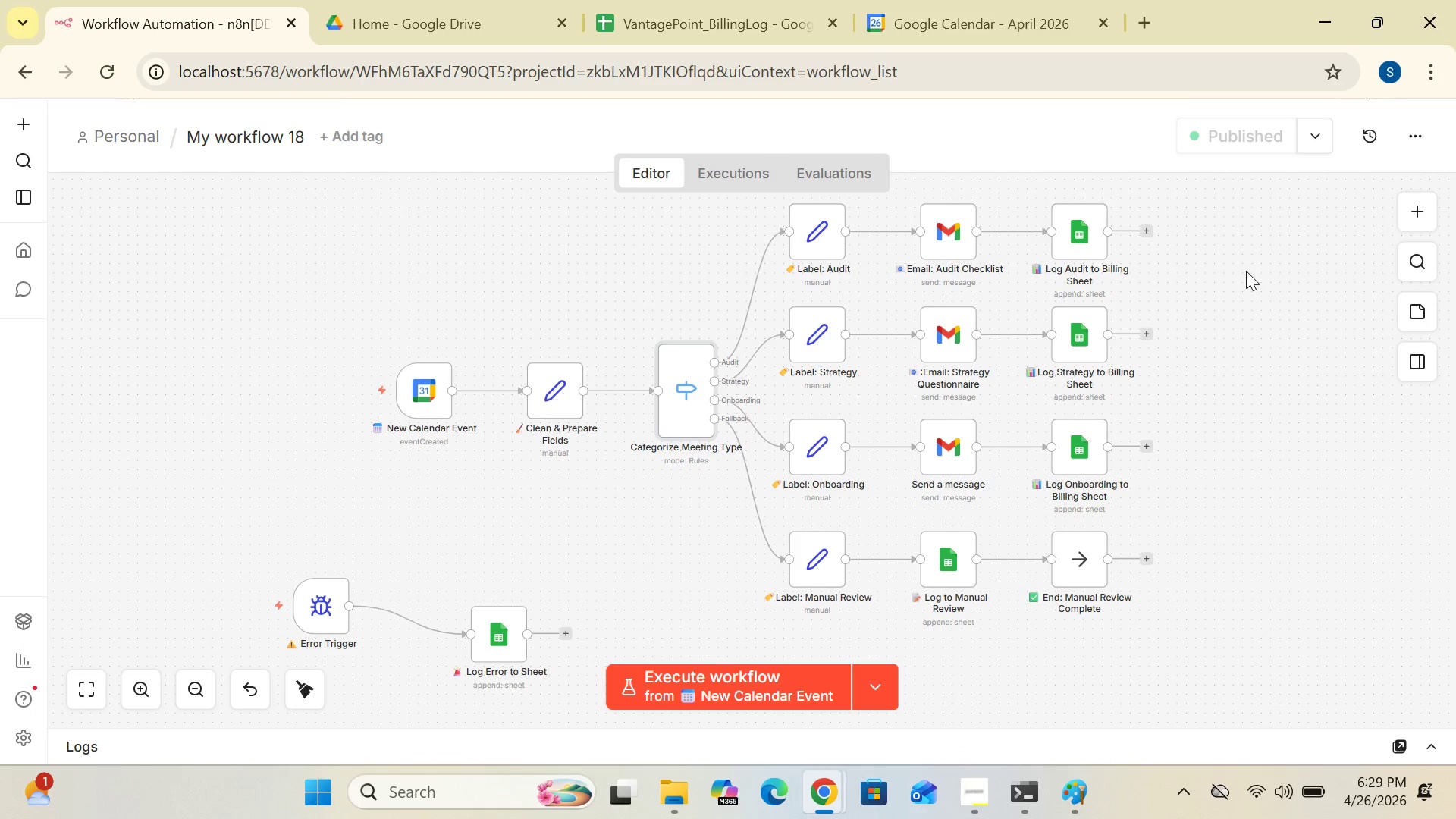 
left_click([909, 39])
 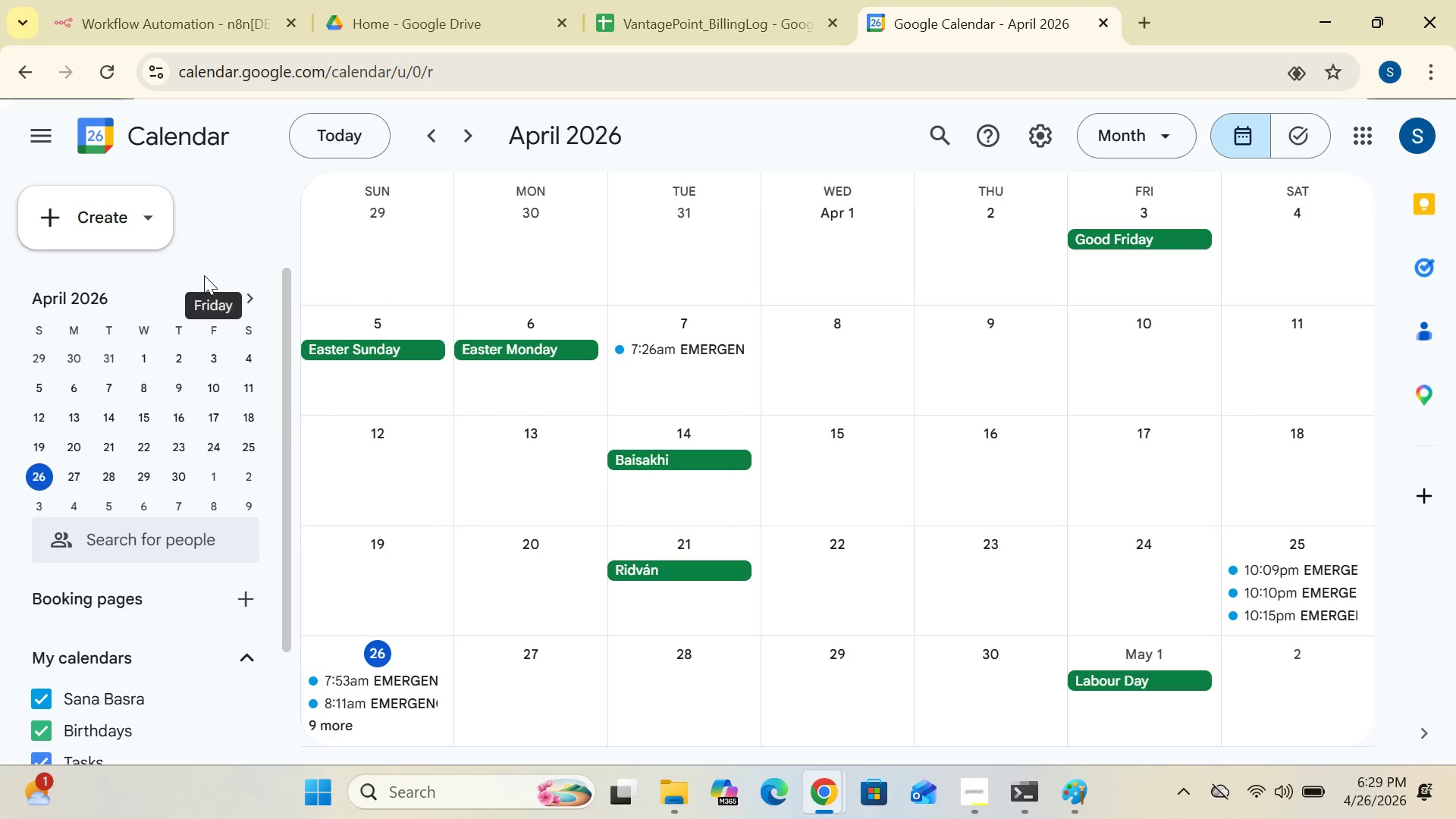 
left_click([61, 221])
 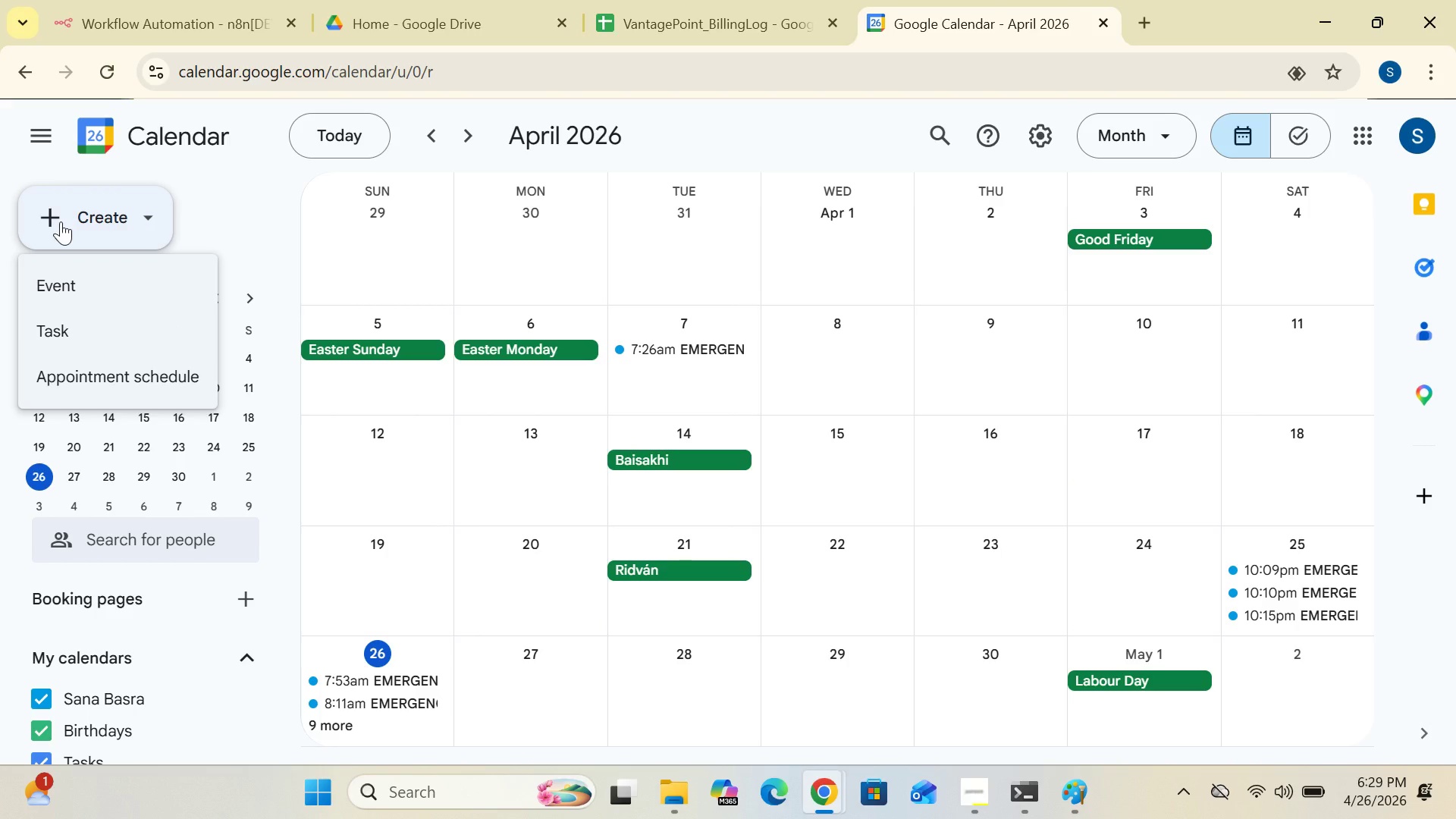 
wait(9.5)
 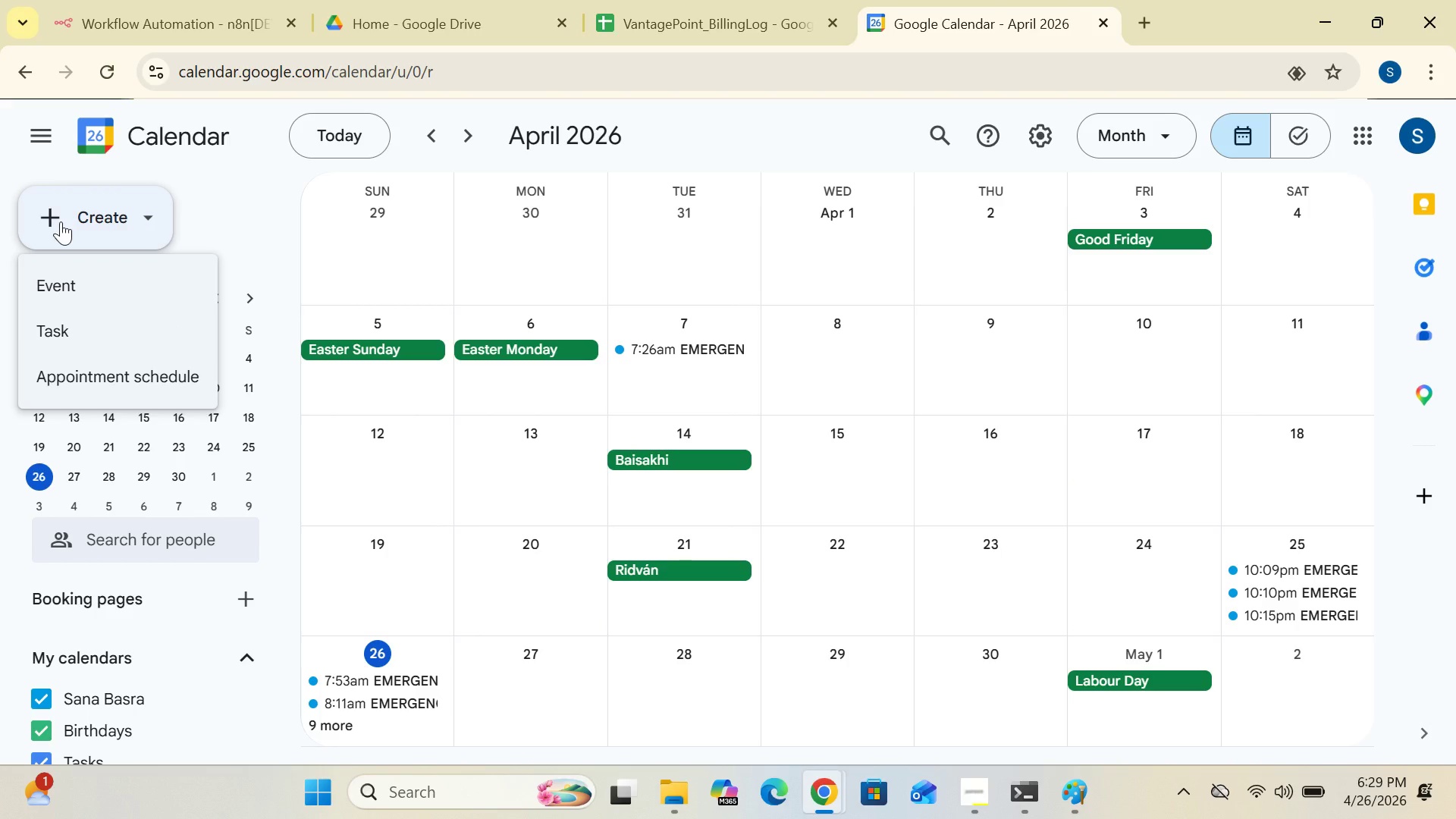 
left_click([108, 219])
 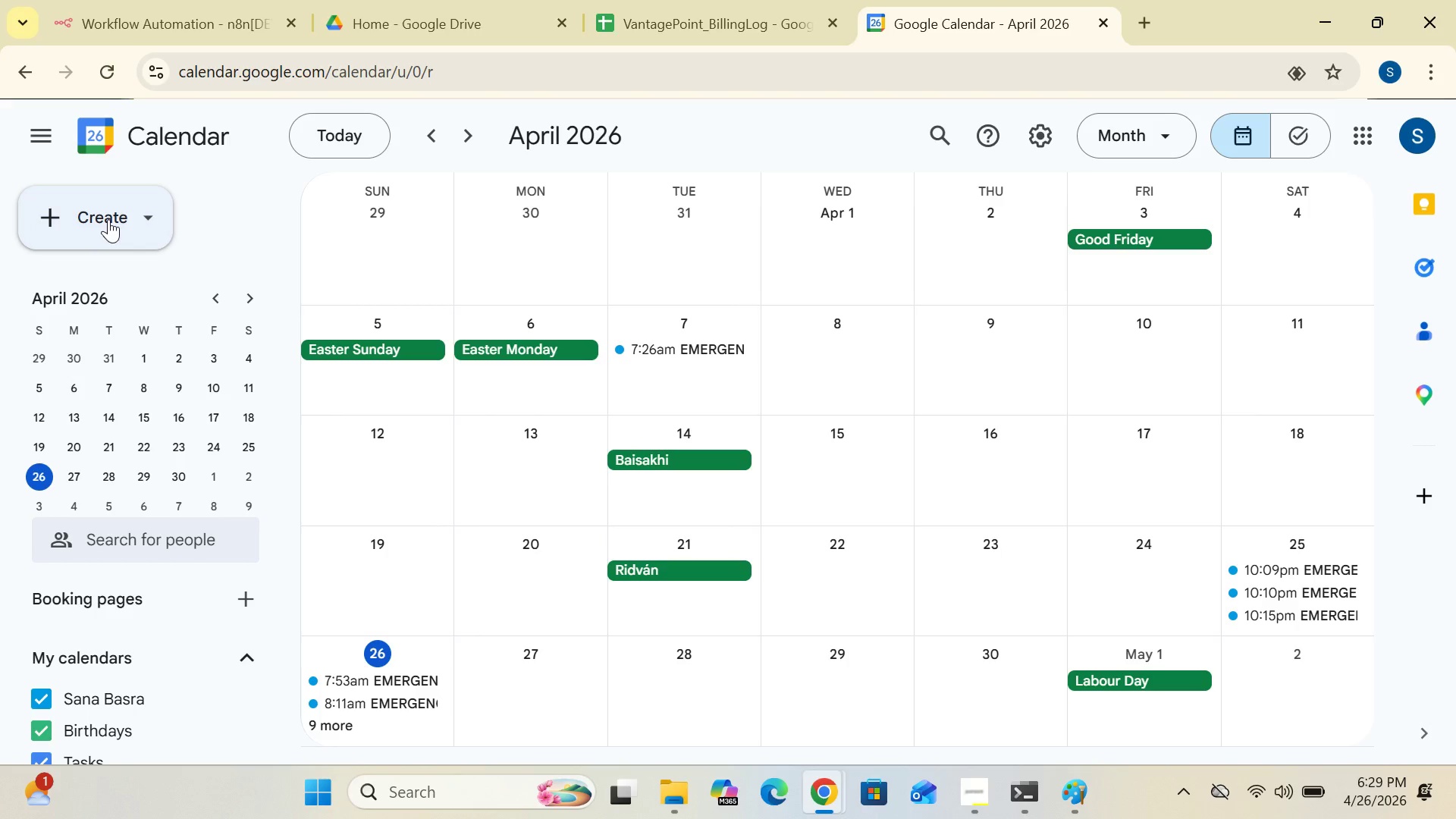 
left_click([108, 219])
 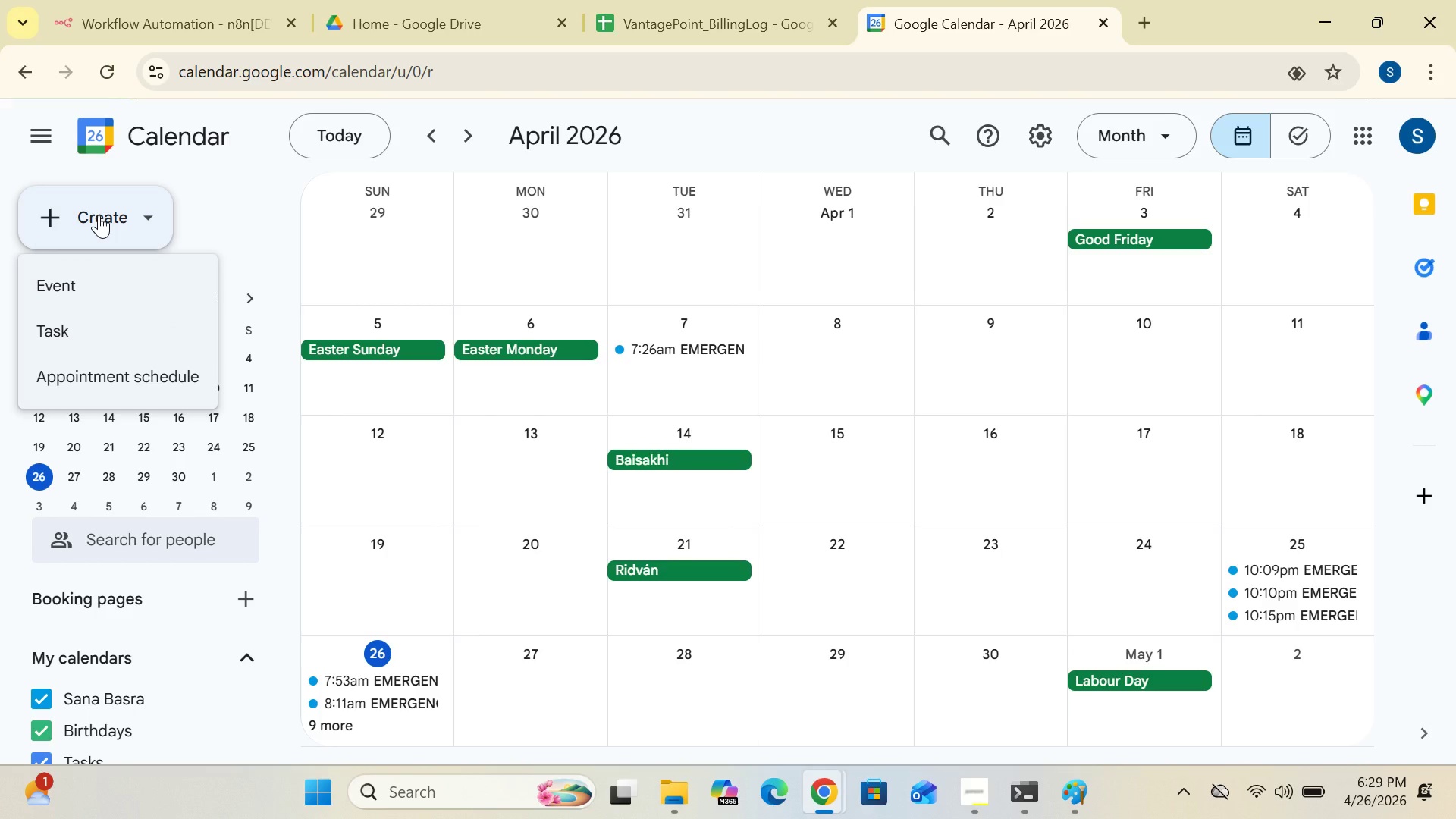 
wait(10.66)
 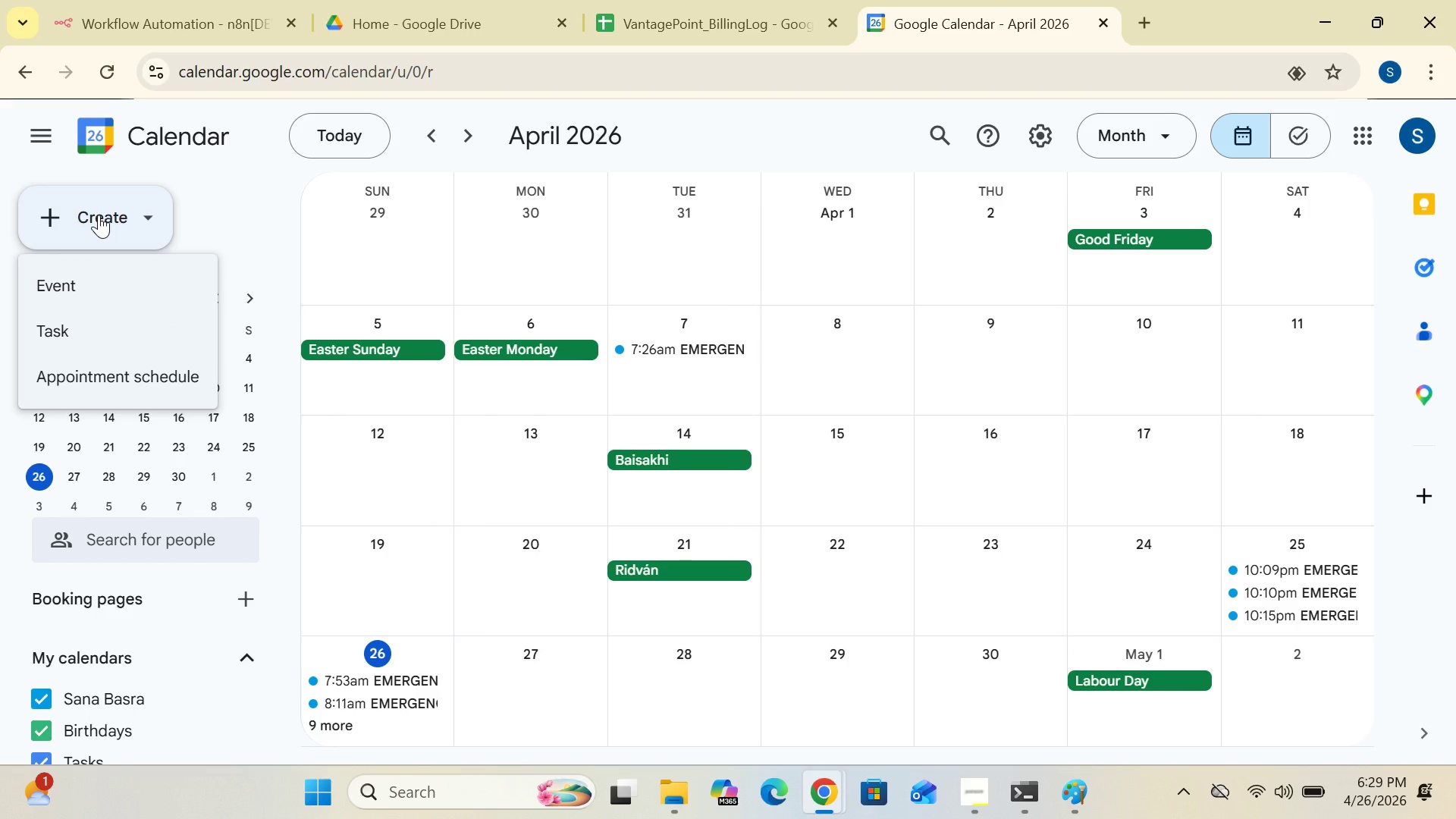 
left_click([158, 15])
 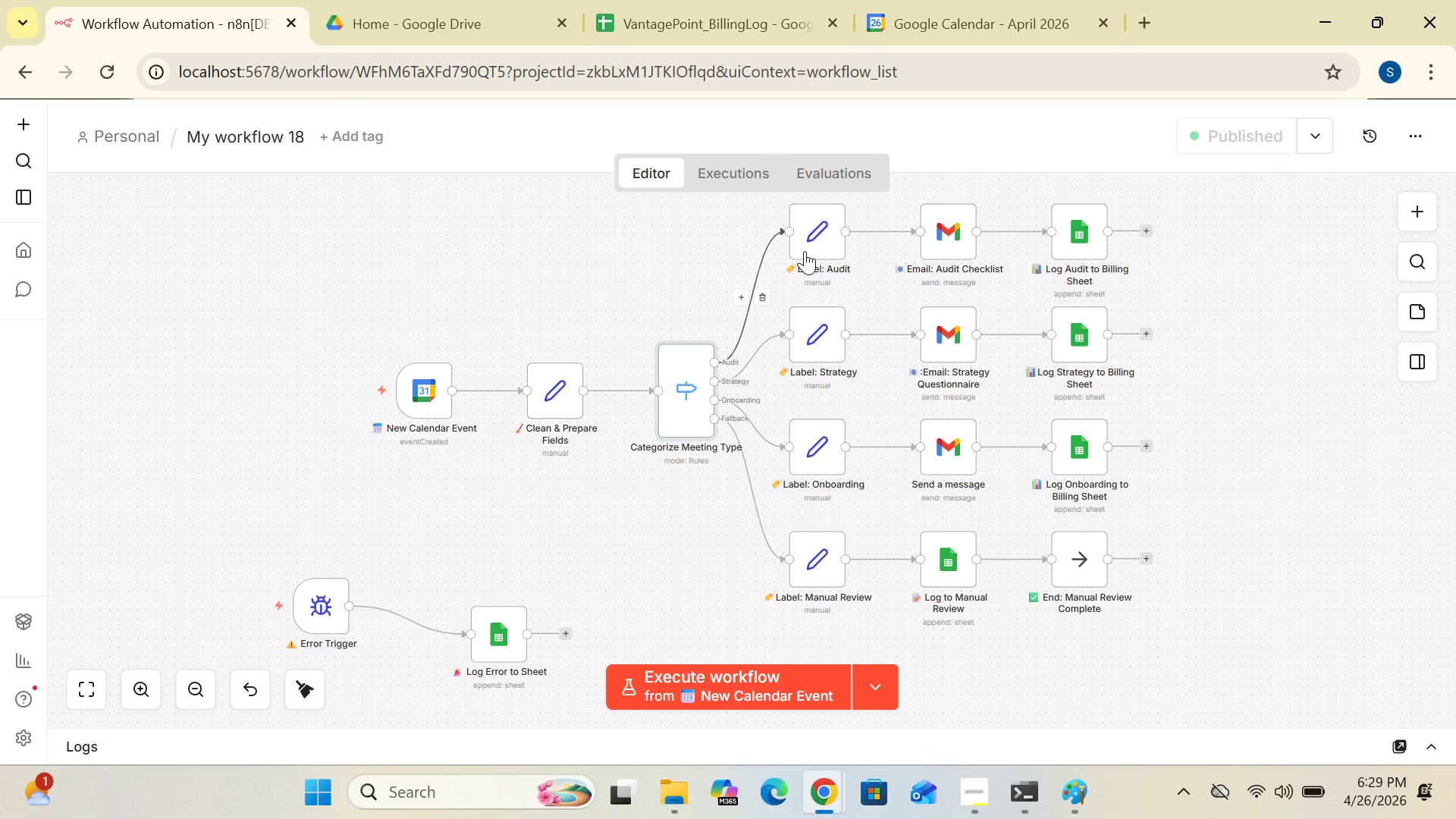 
double_click([805, 251])
 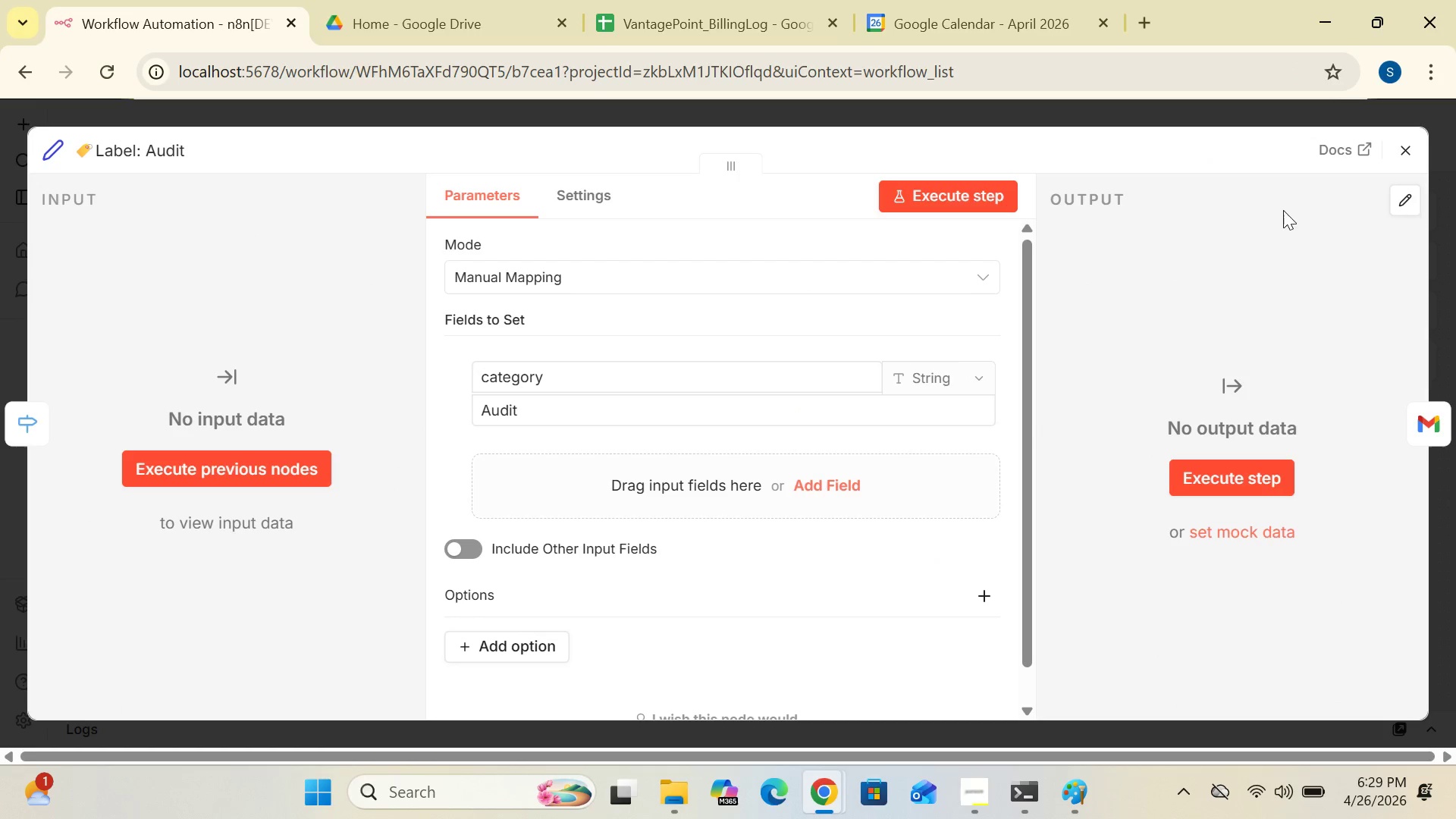 
wait(5.12)
 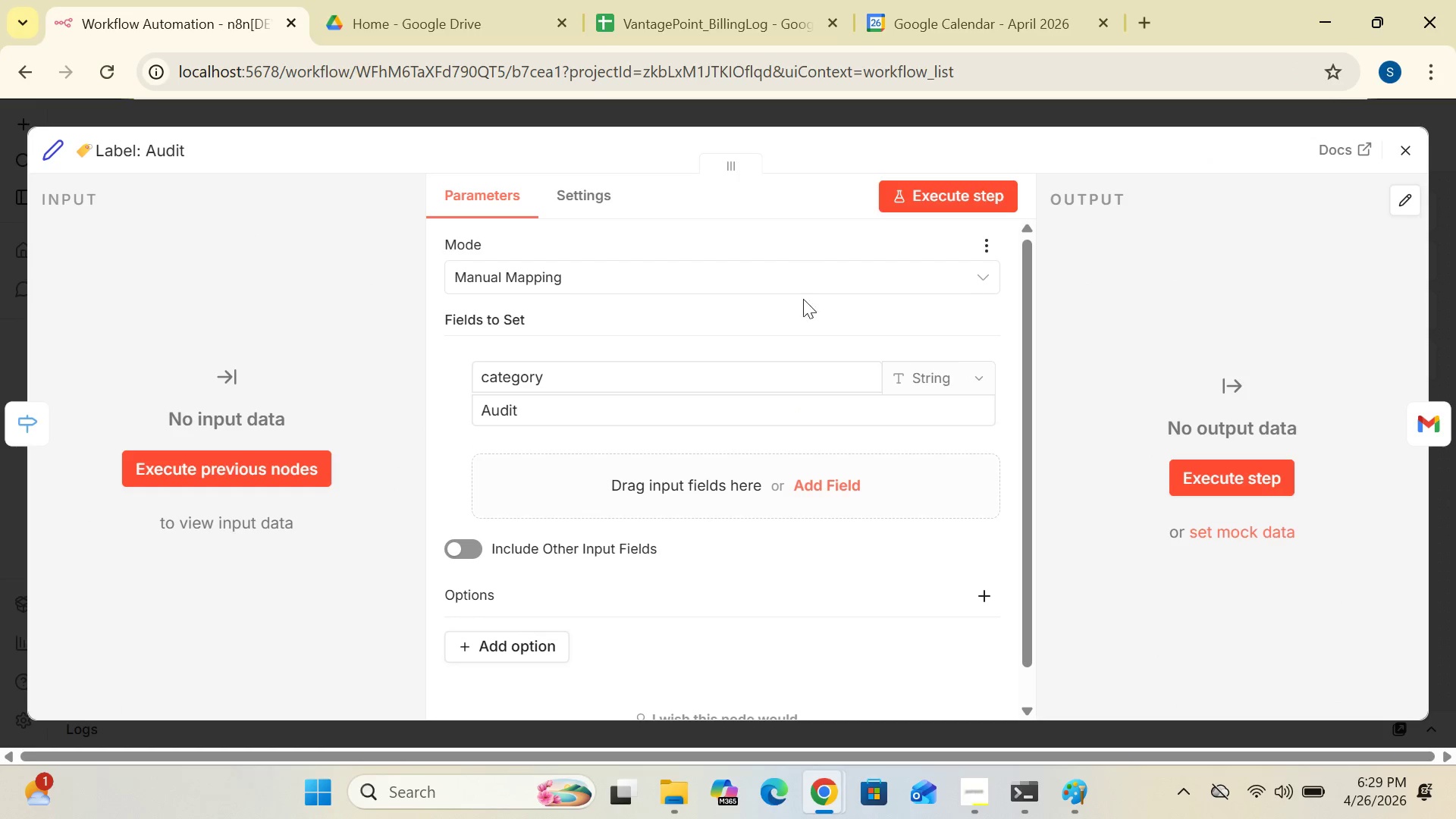 
left_click([1403, 152])
 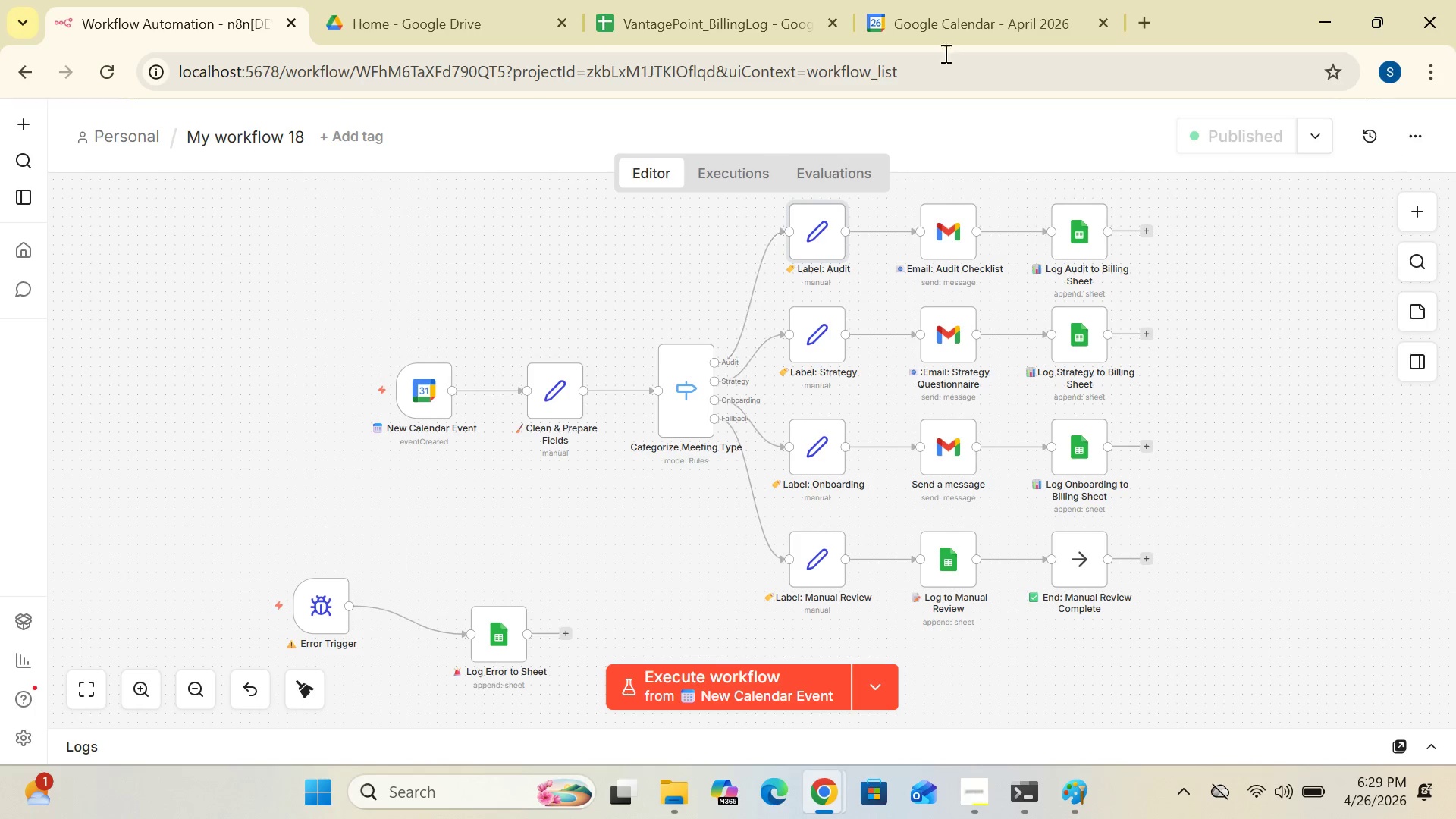 
left_click([1004, 4])
 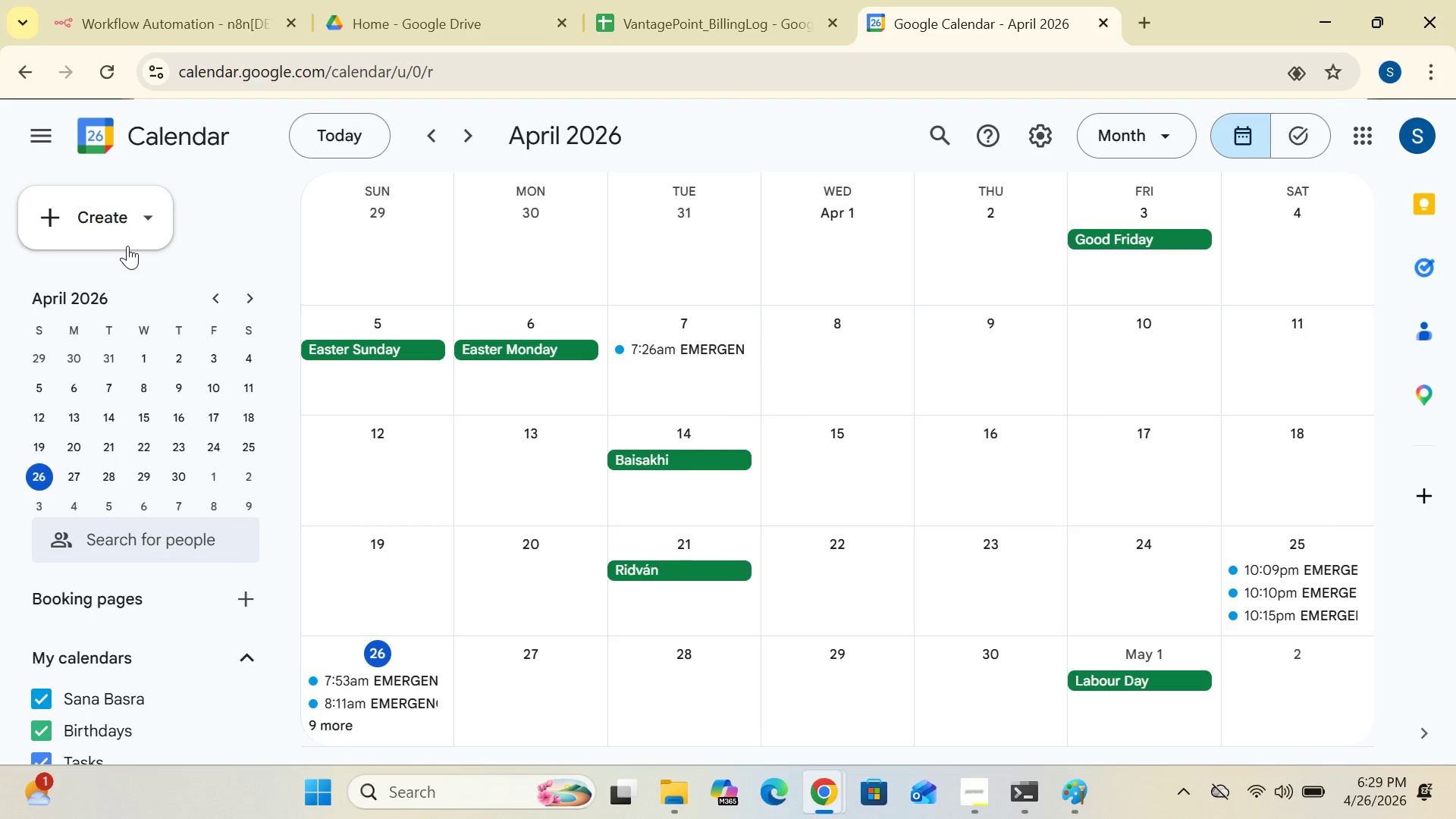 
left_click([121, 223])
 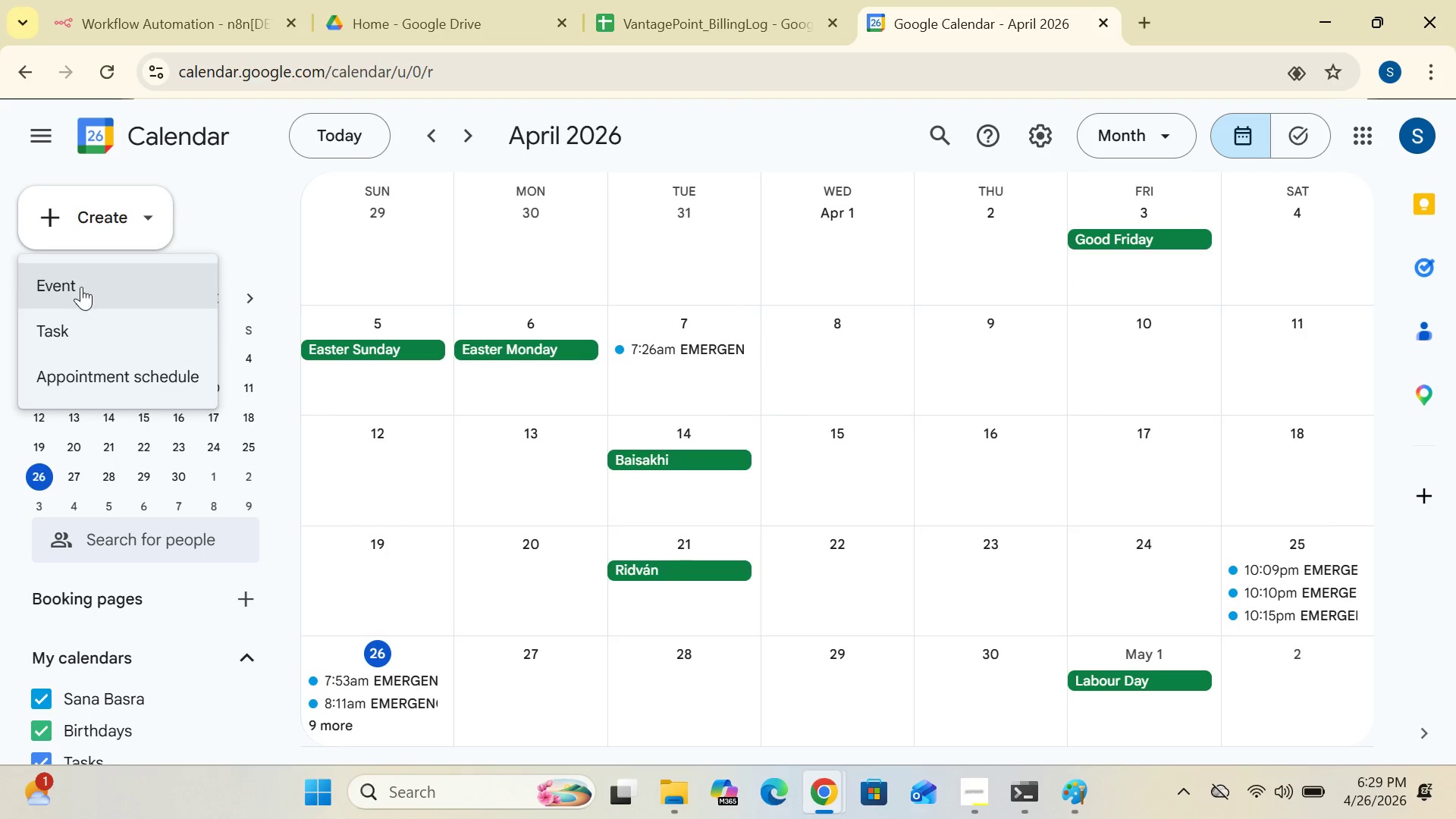 
left_click([81, 286])
 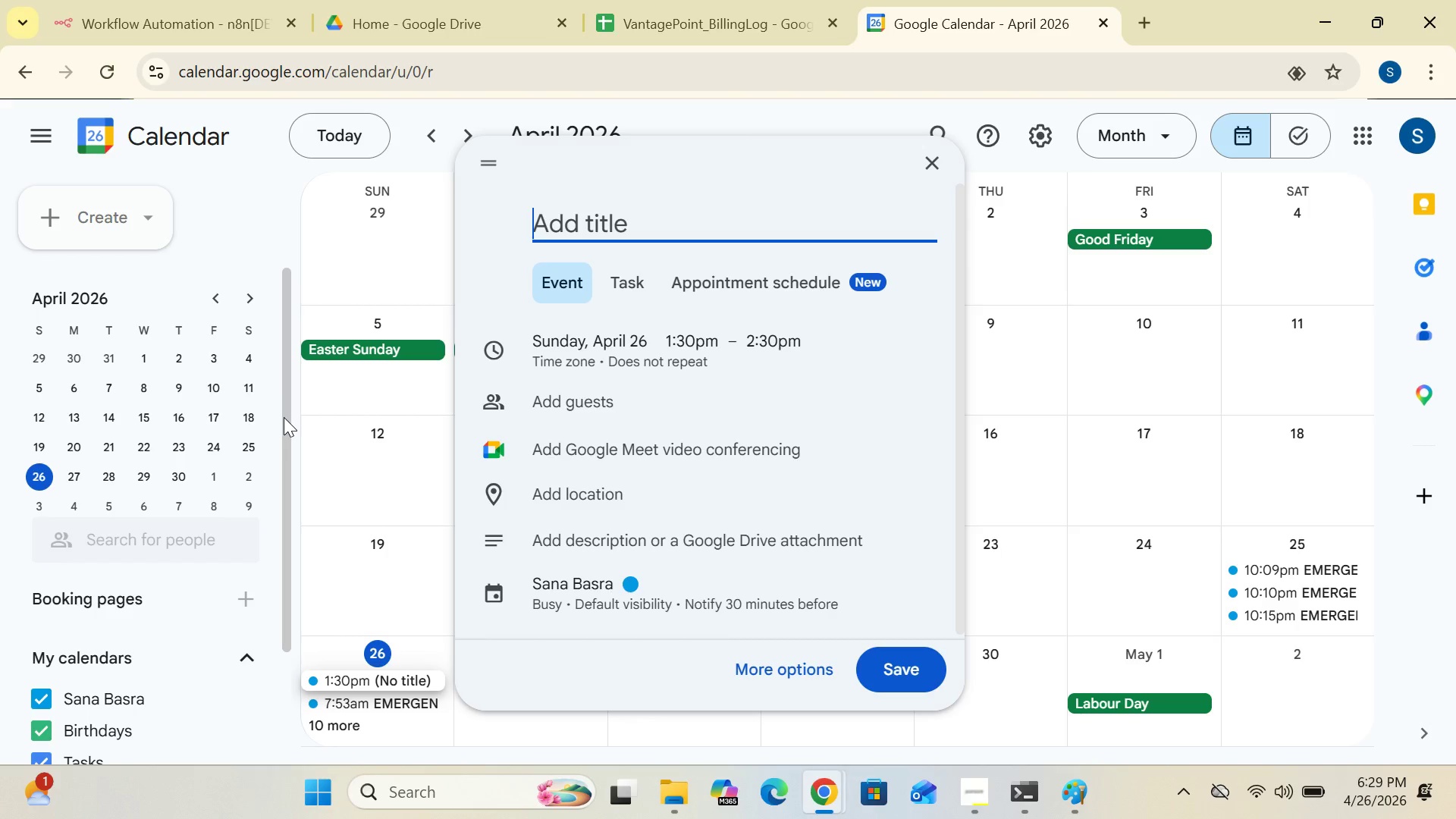 
wait(6.57)
 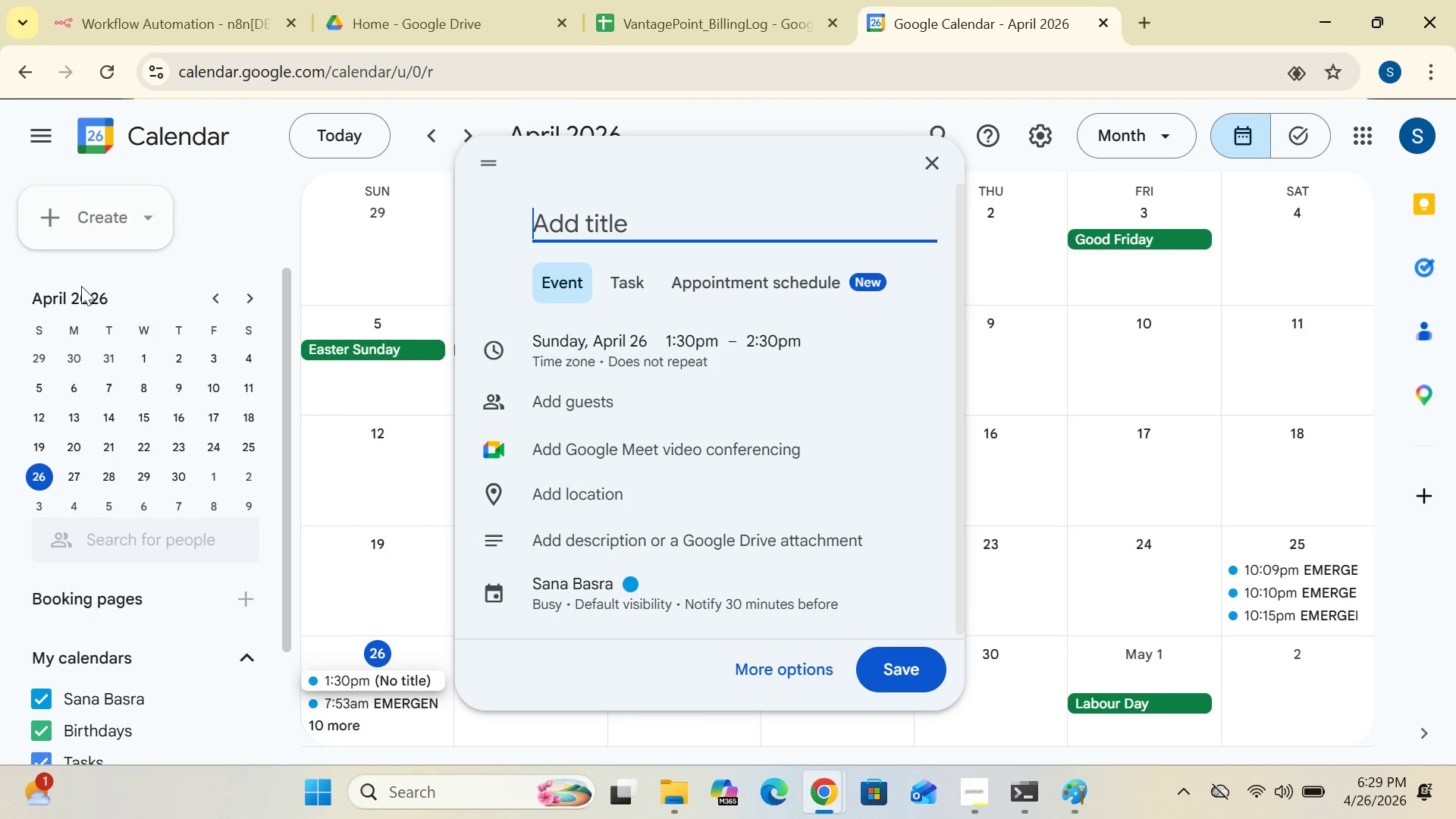 
mouse_move([523, 328])
 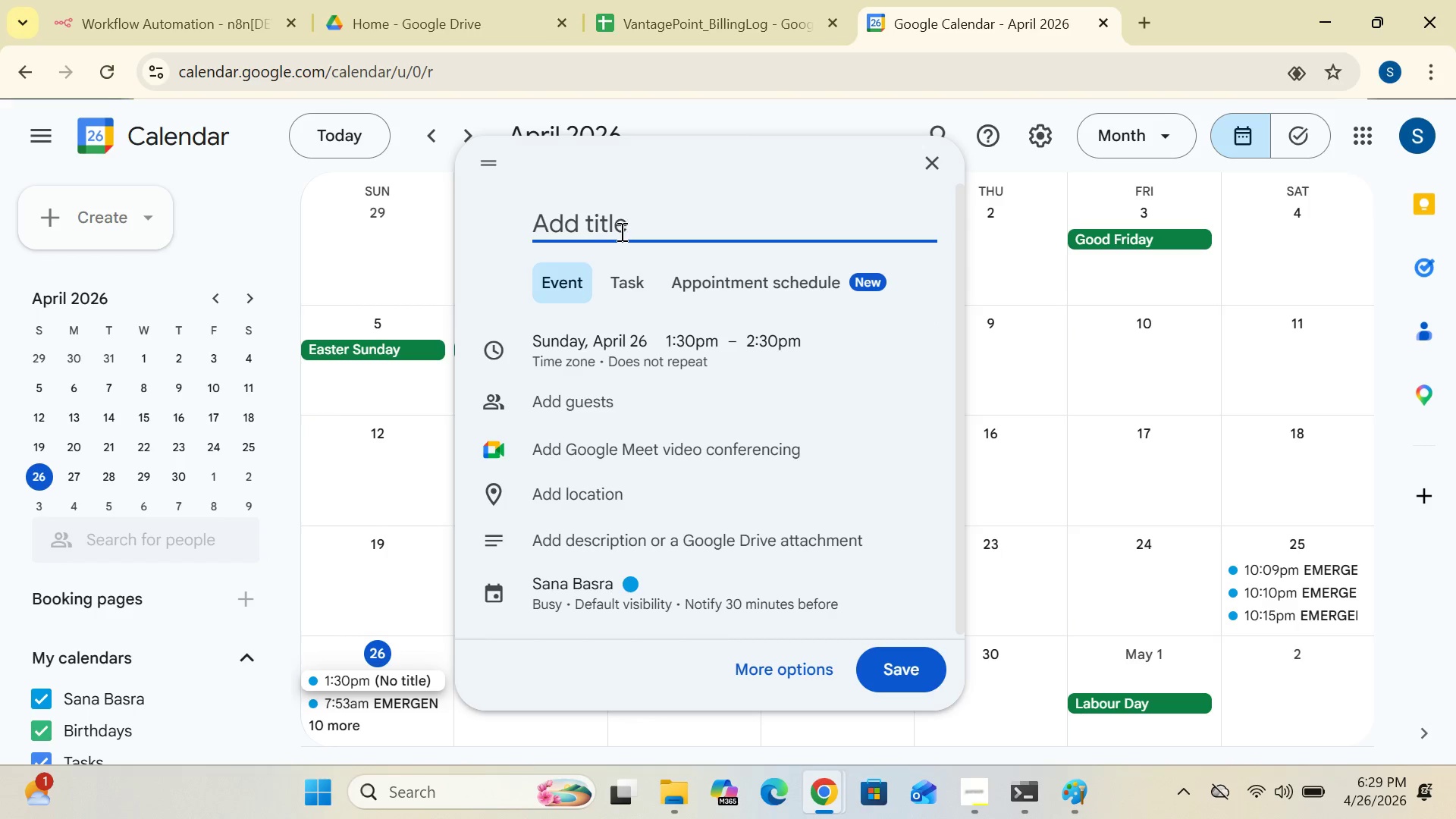 
left_click([615, 224])
 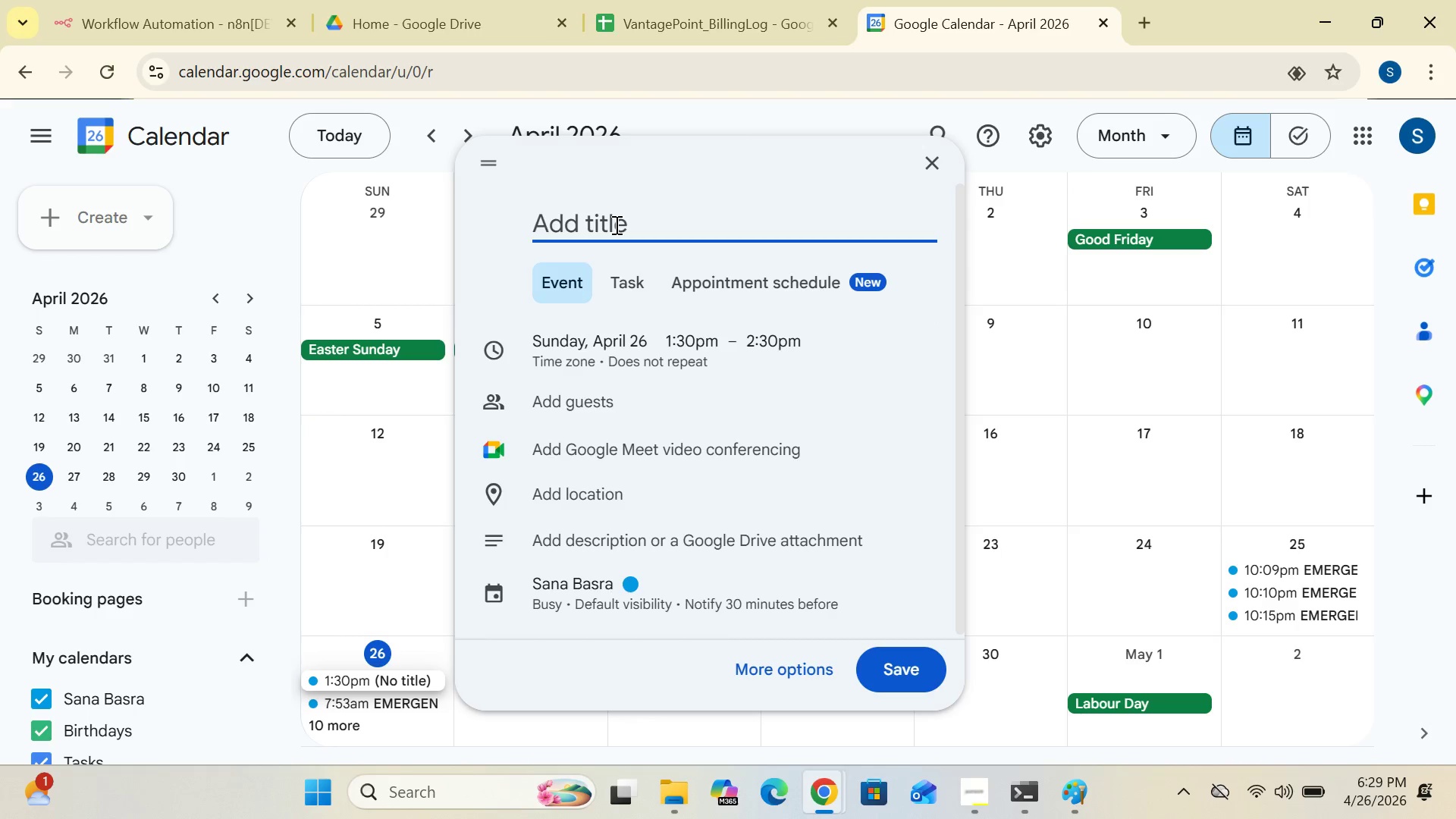 
type(Audit - )
 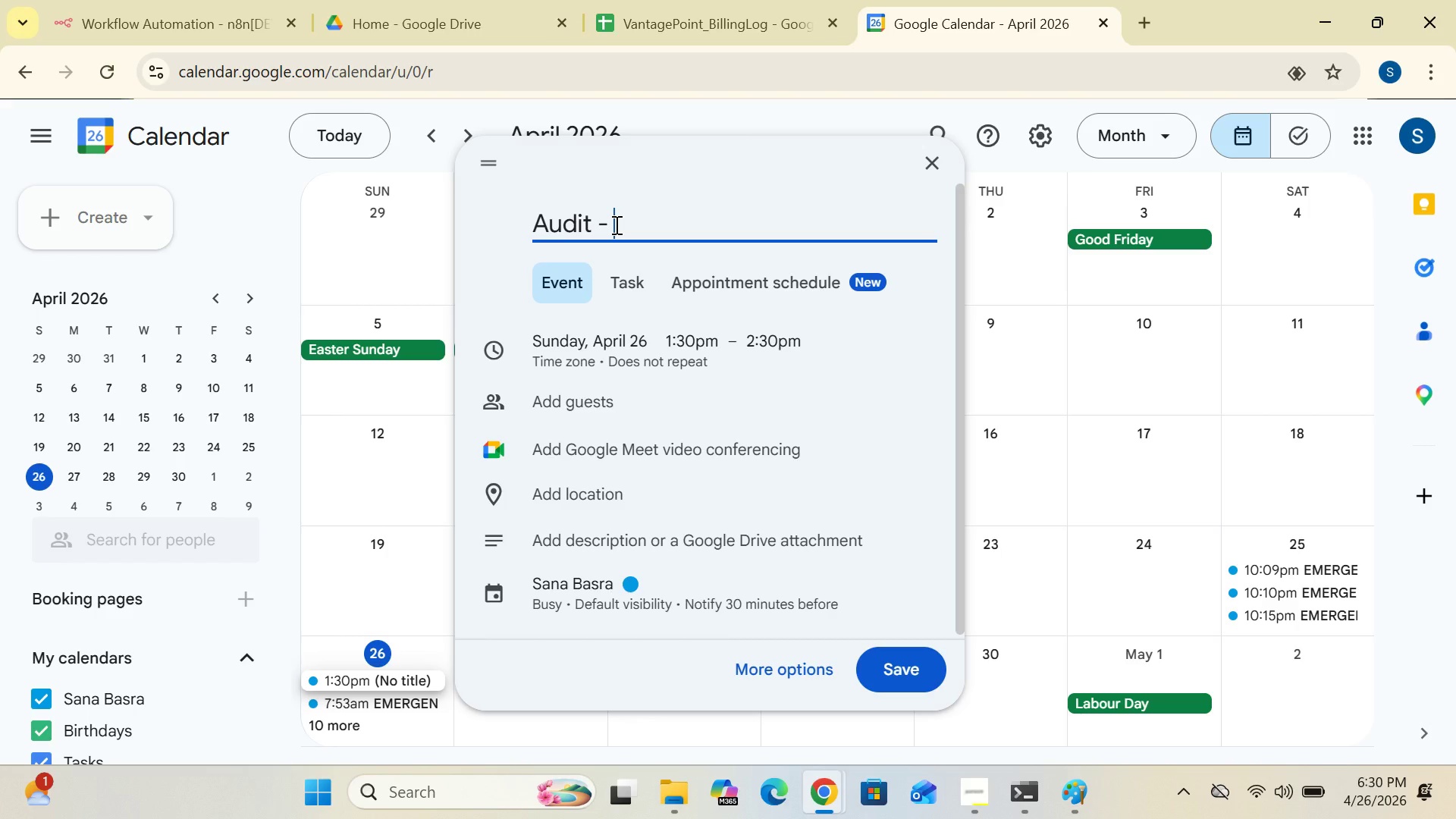 
key(CapsLock)
 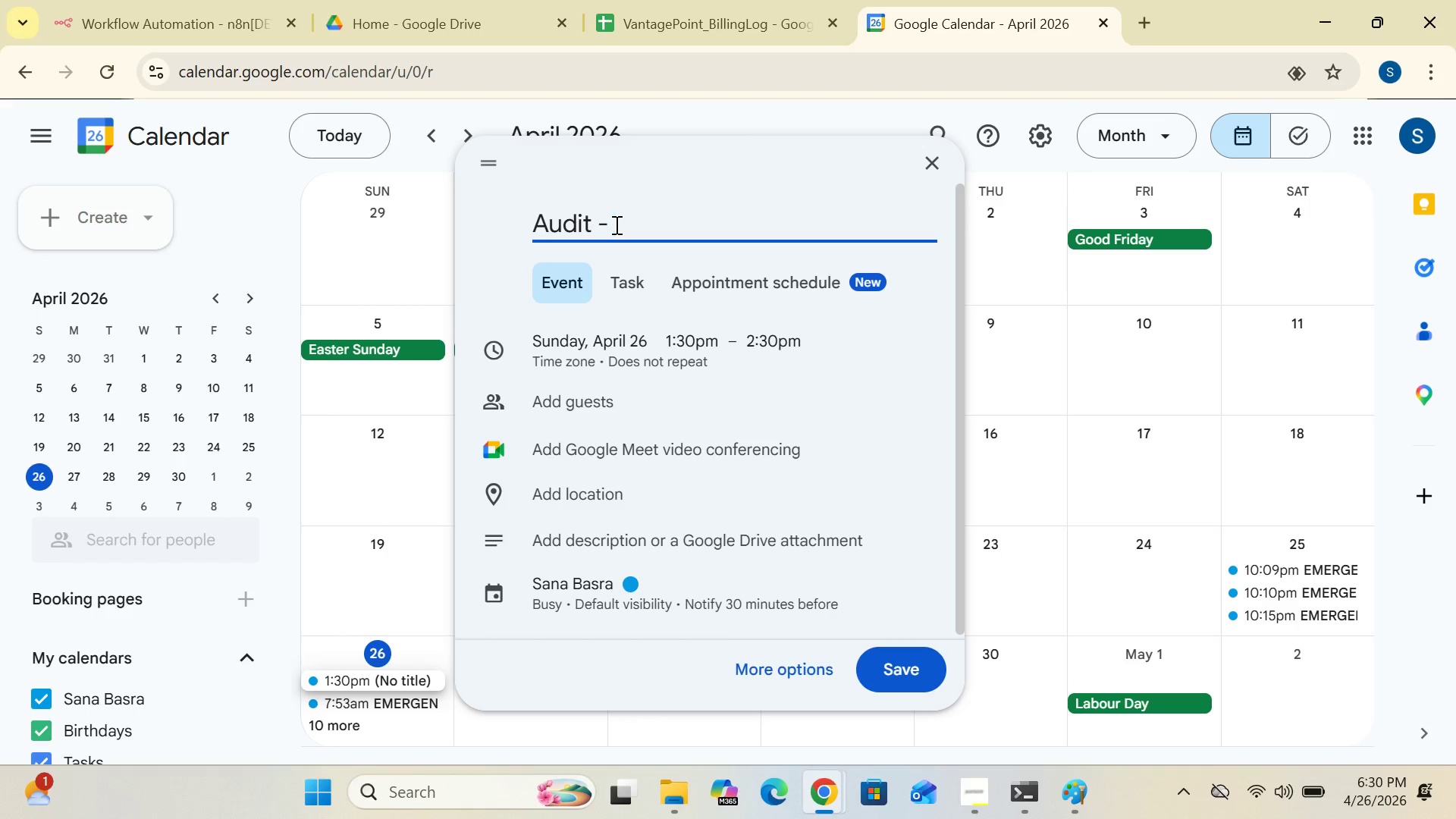 
type(Q4 Review)
 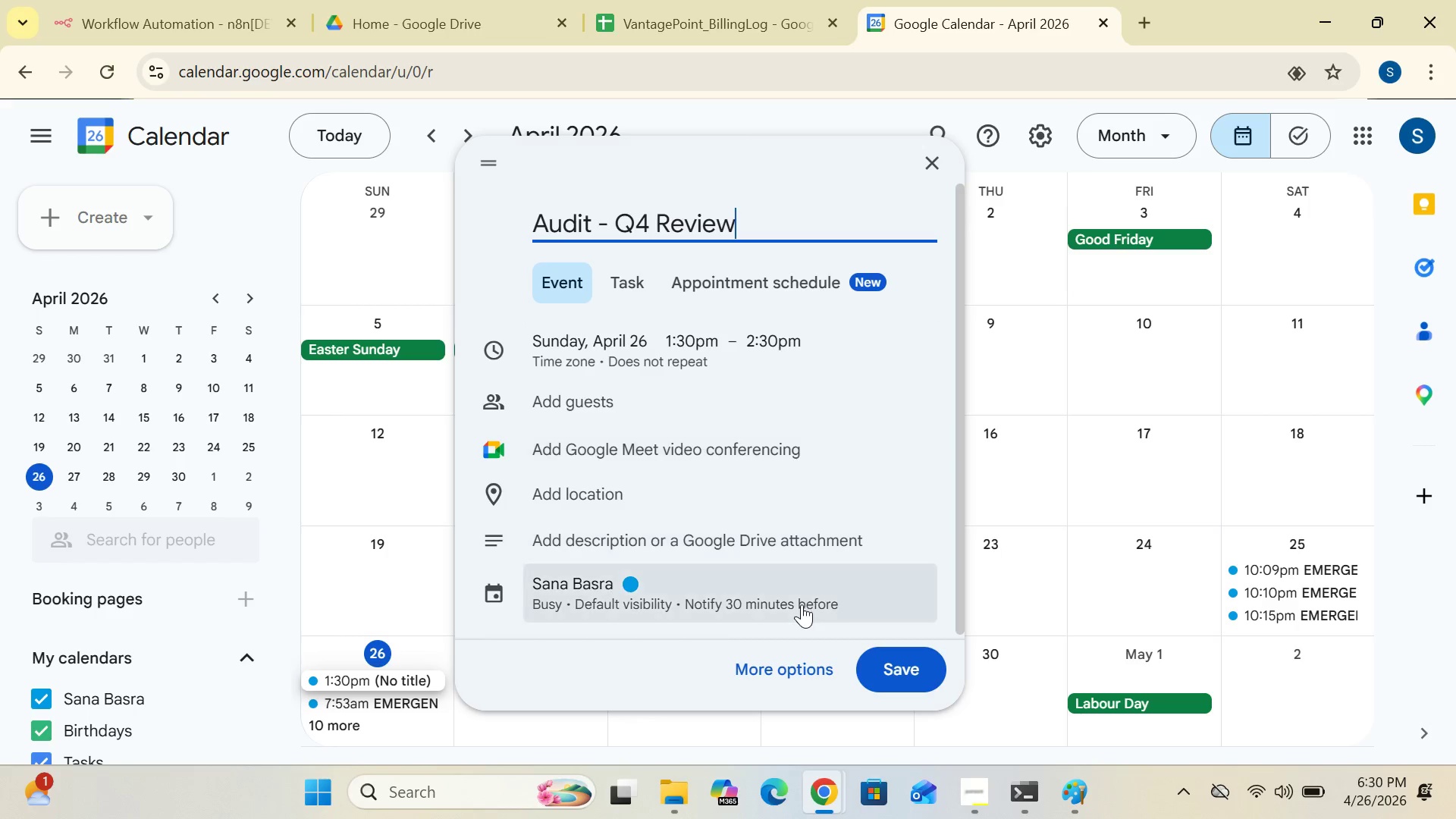 
left_click([799, 671])
 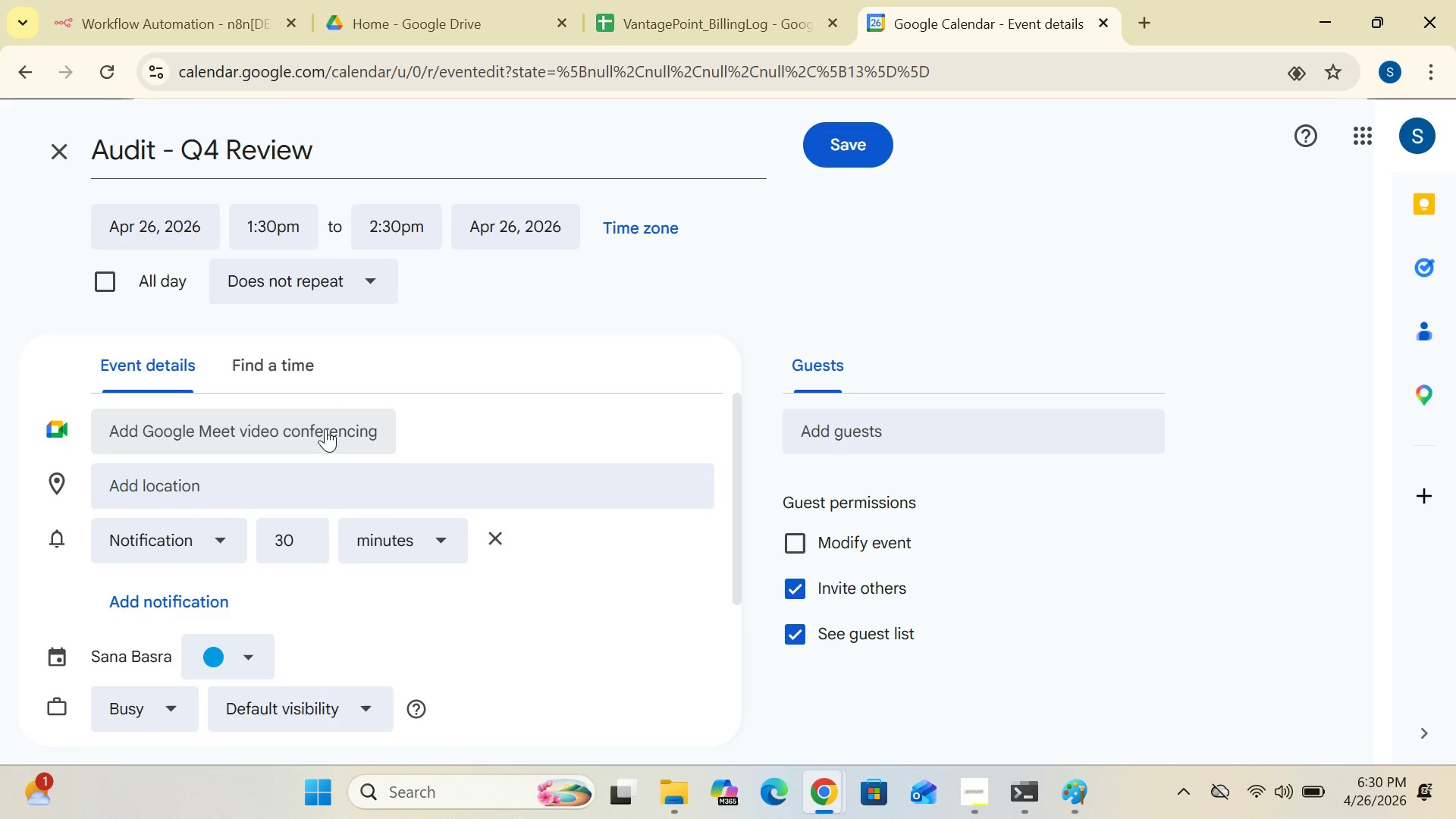 
wait(17.23)
 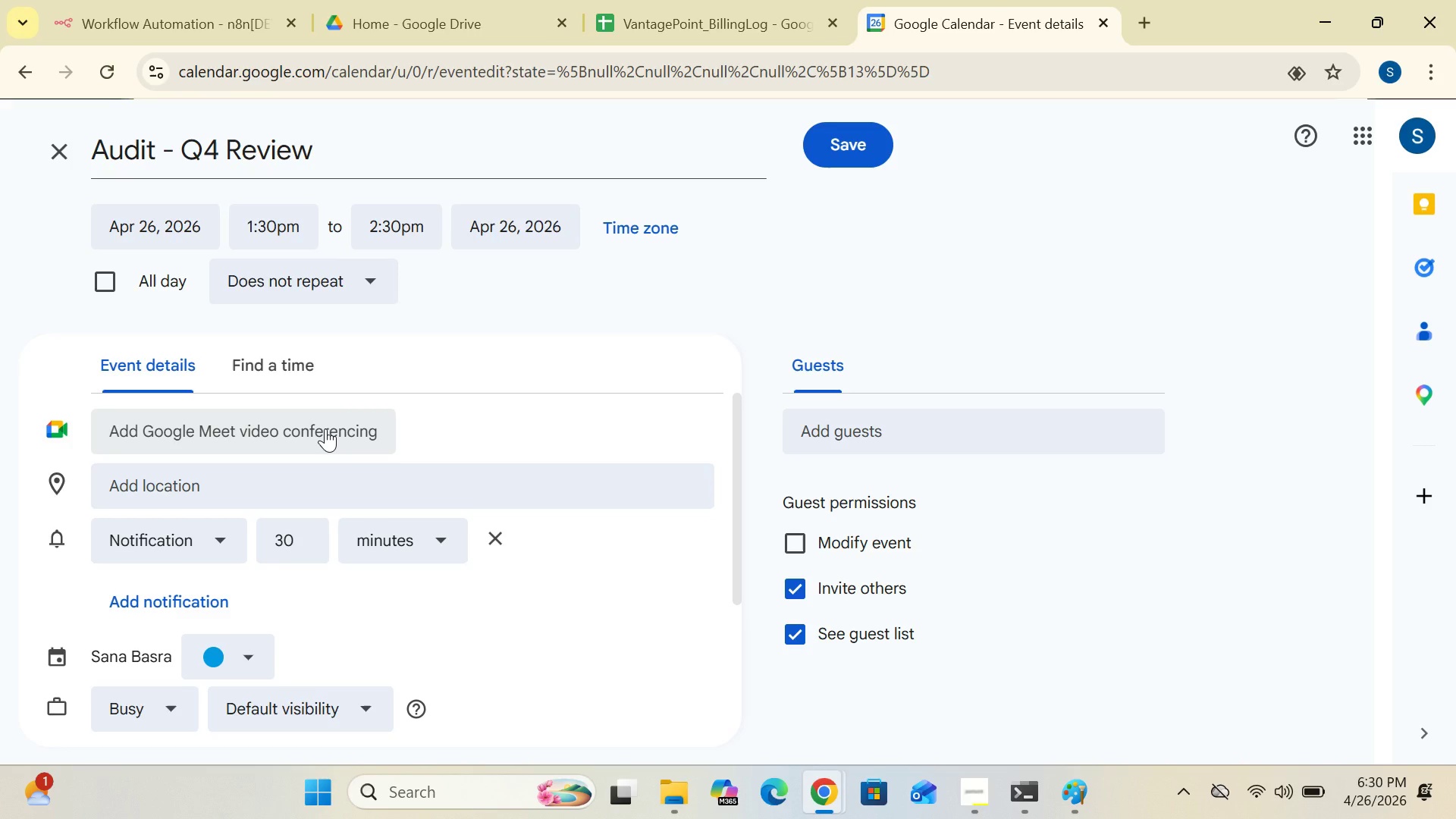 
left_click([253, 661])
 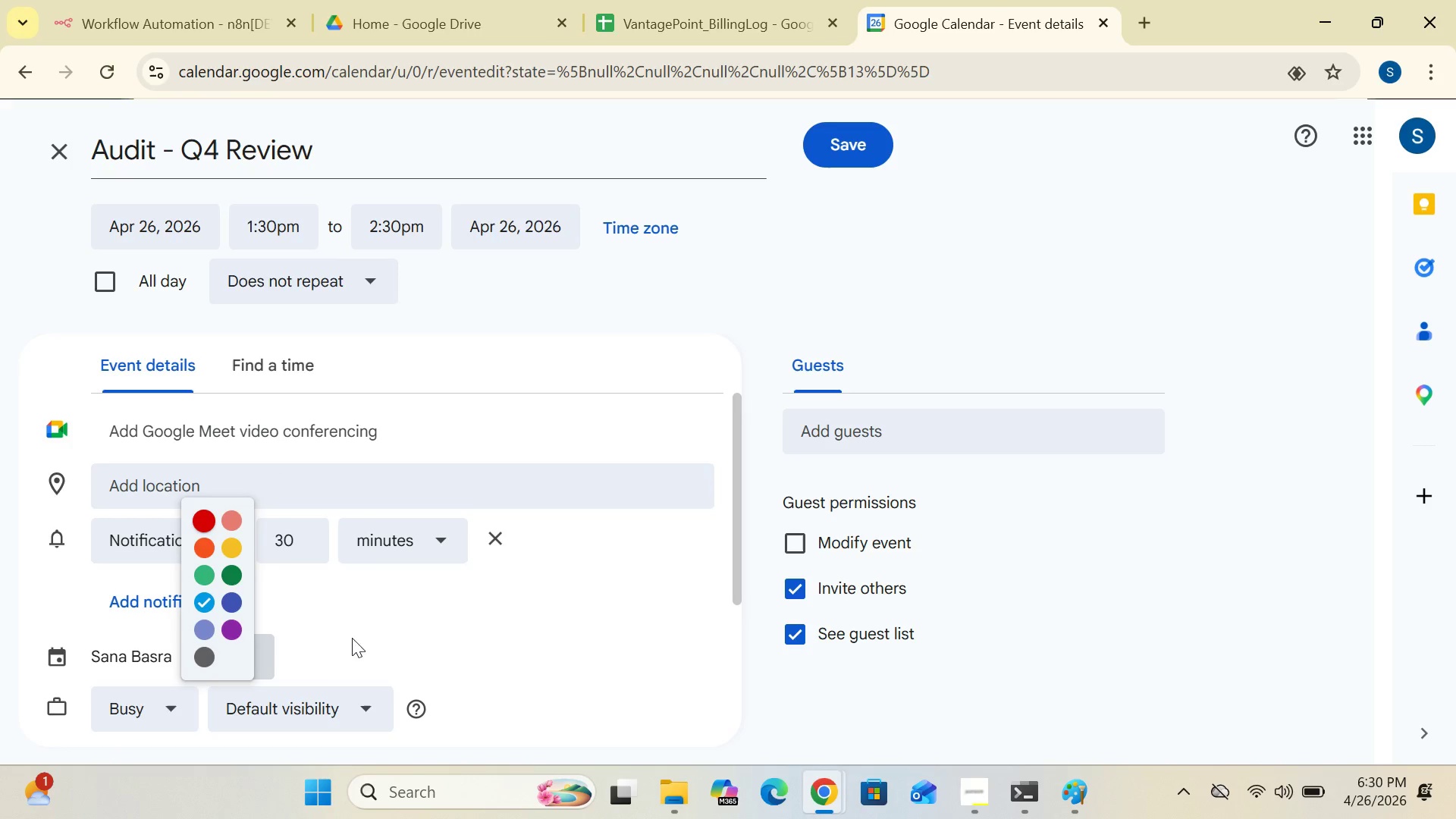 
left_click([357, 637])
 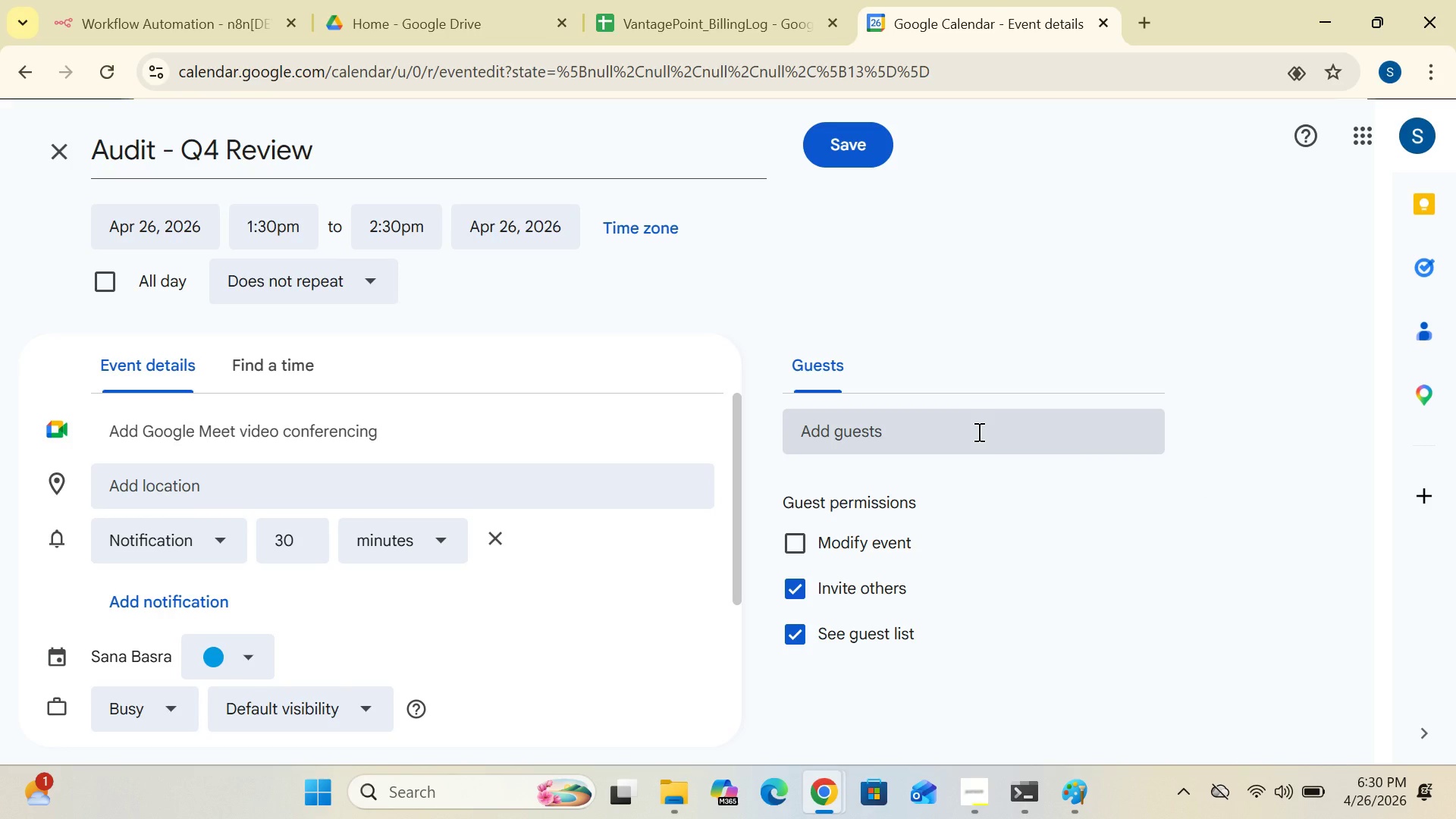 
wait(13.58)
 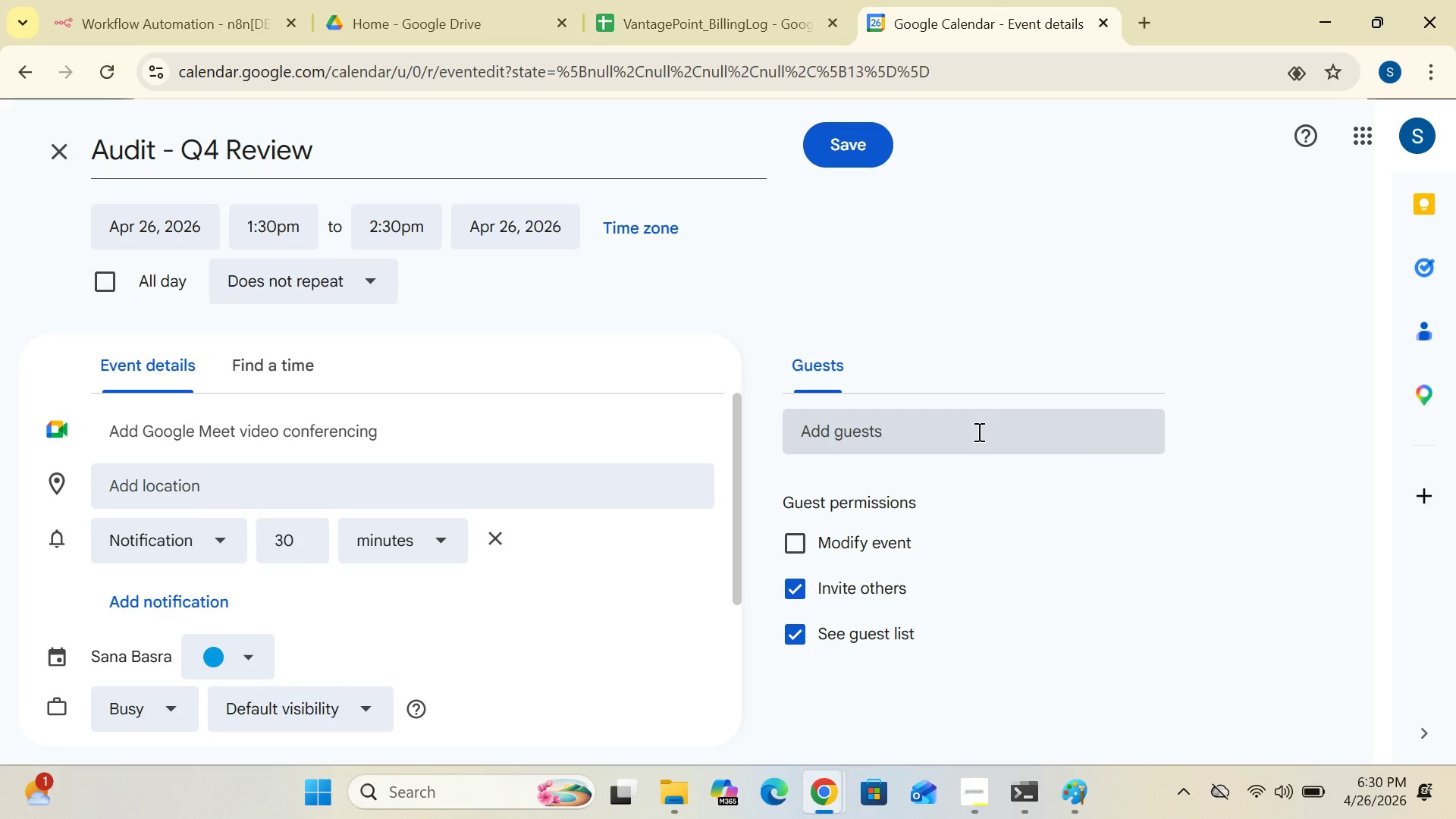 
left_click([240, 18])
 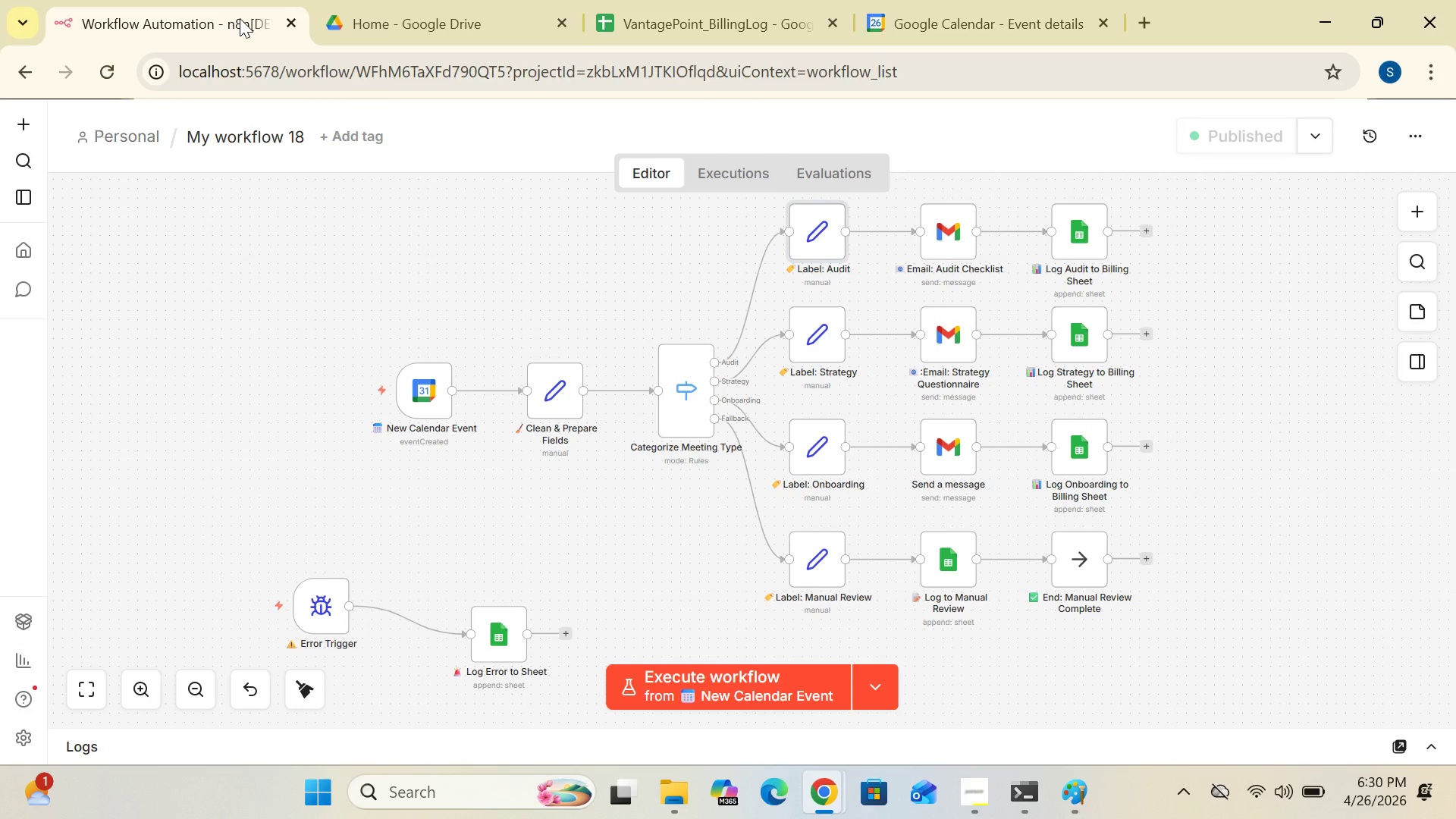 
wait(9.99)
 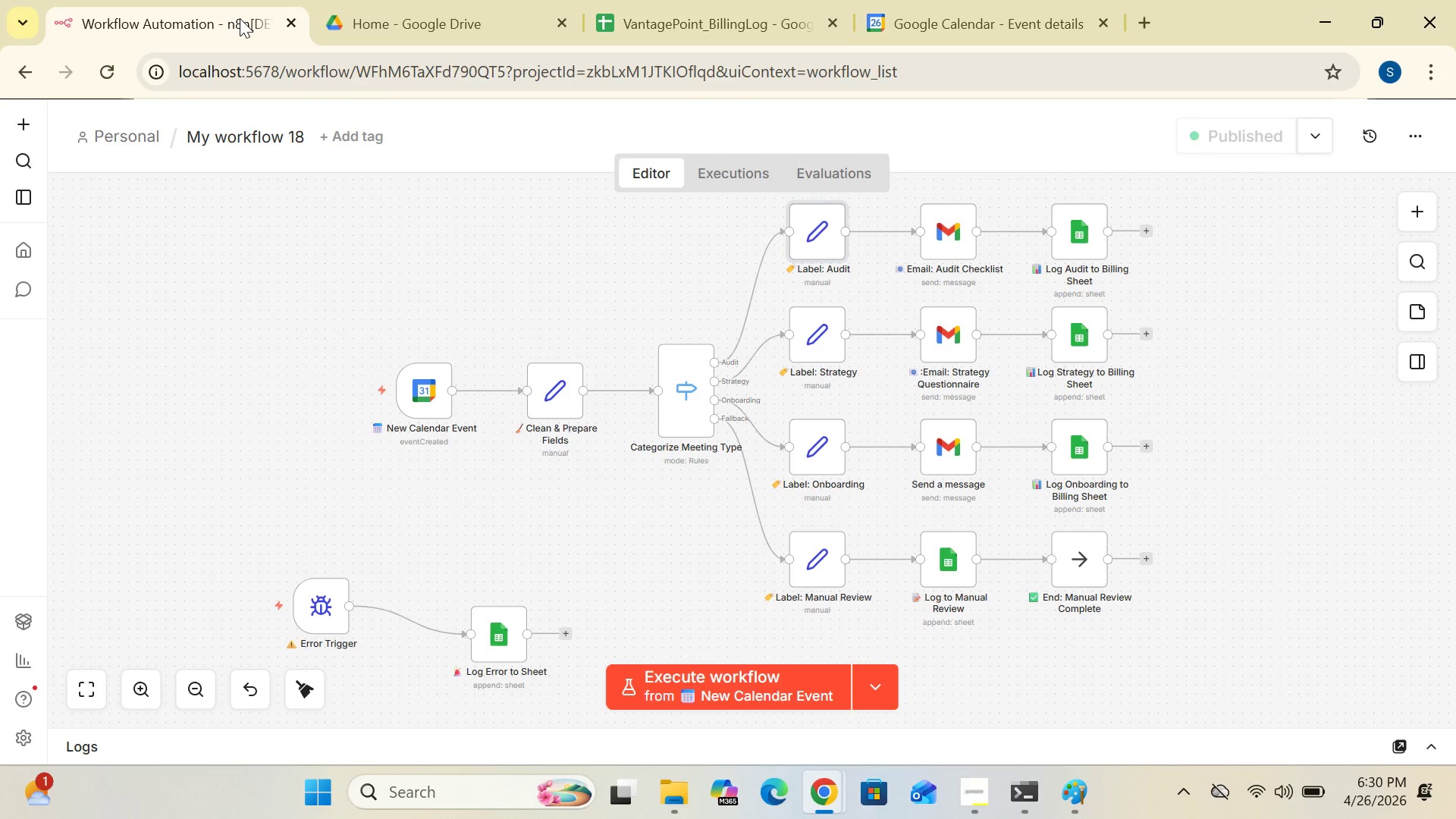 
double_click([965, 542])
 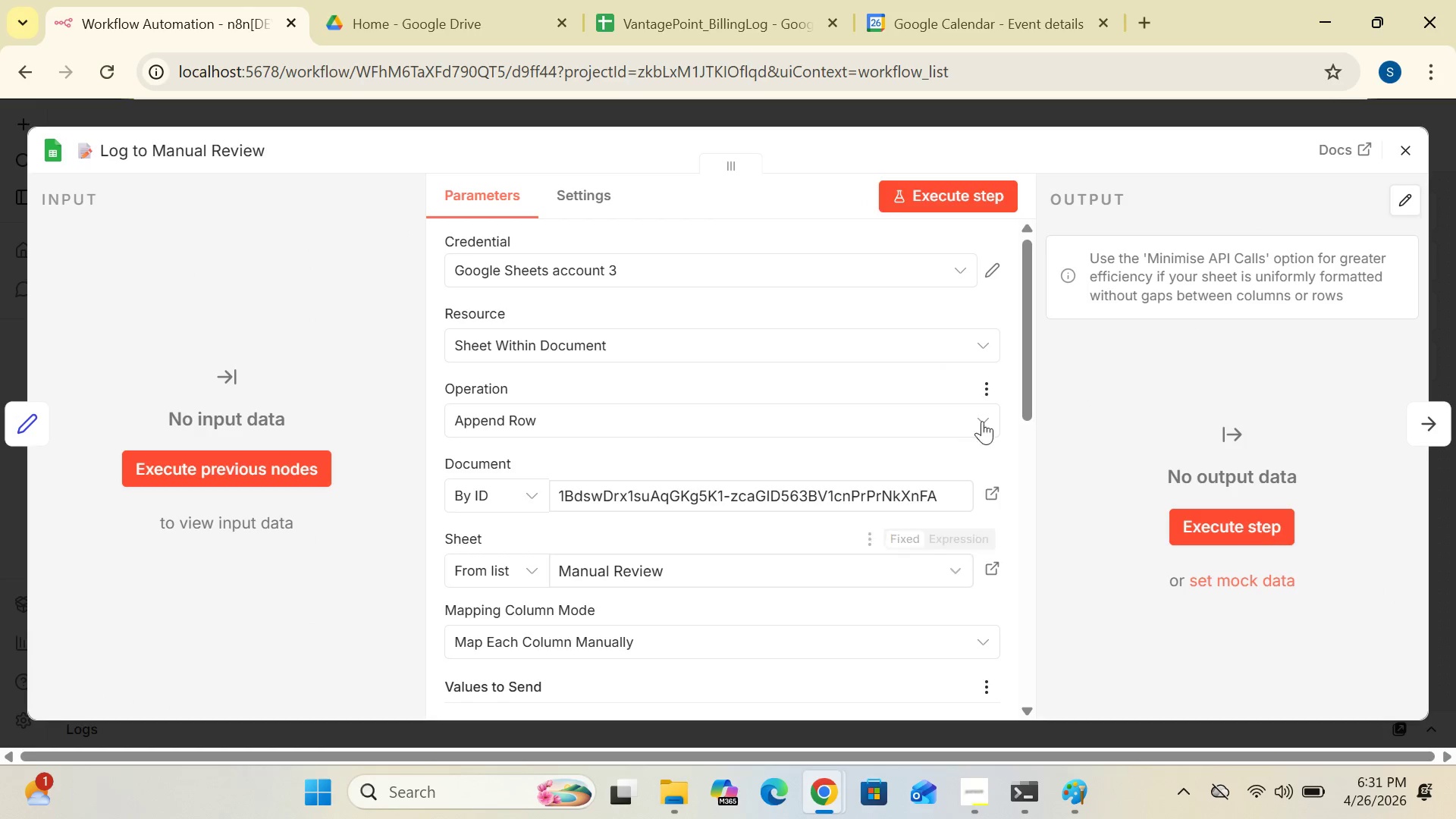 
left_click_drag(start_coordinate=[1020, 410], to_coordinate=[1014, 566])
 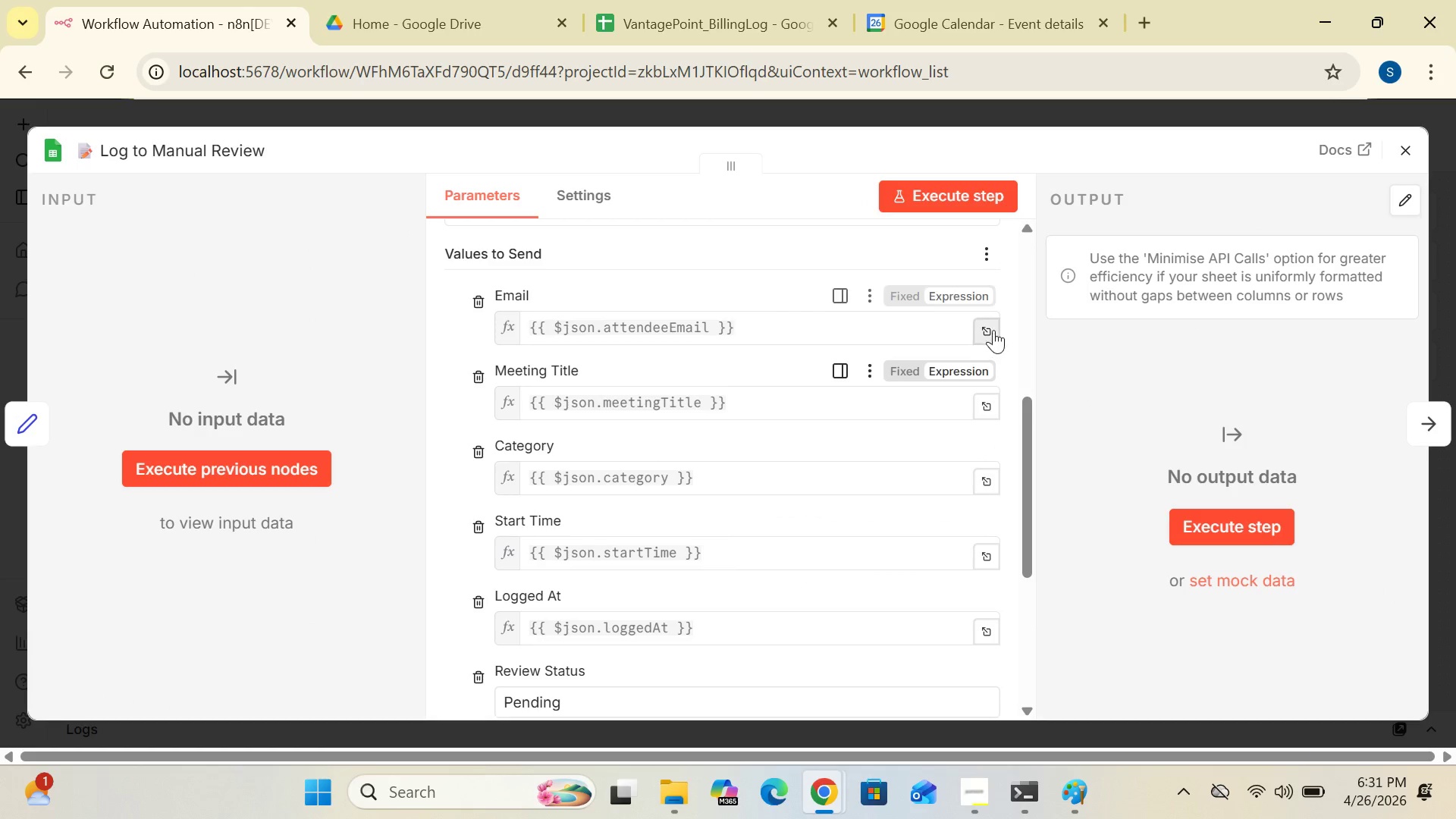 
left_click([992, 328])
 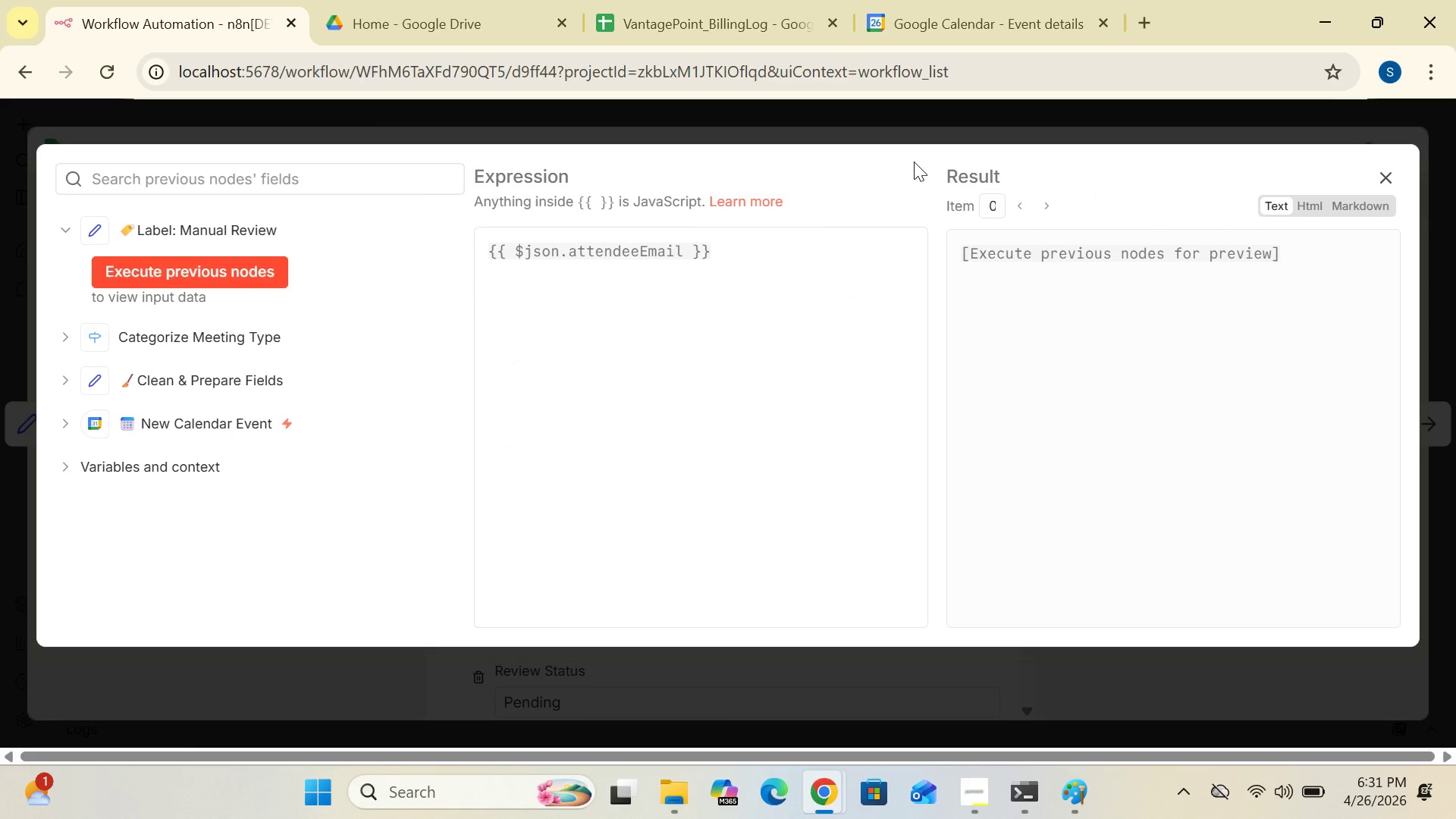 
left_click([761, 268])
 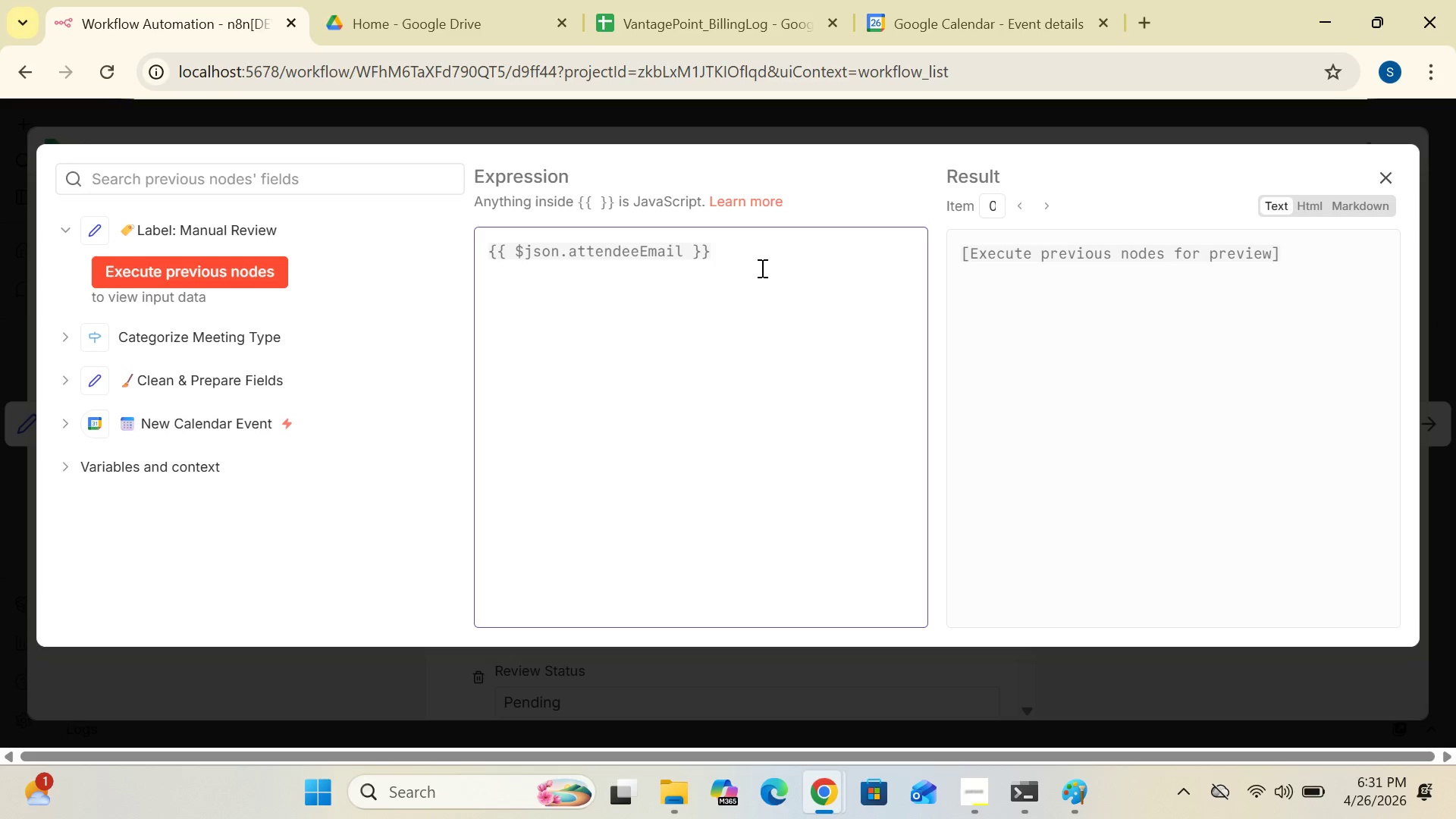 
key(Backspace)
 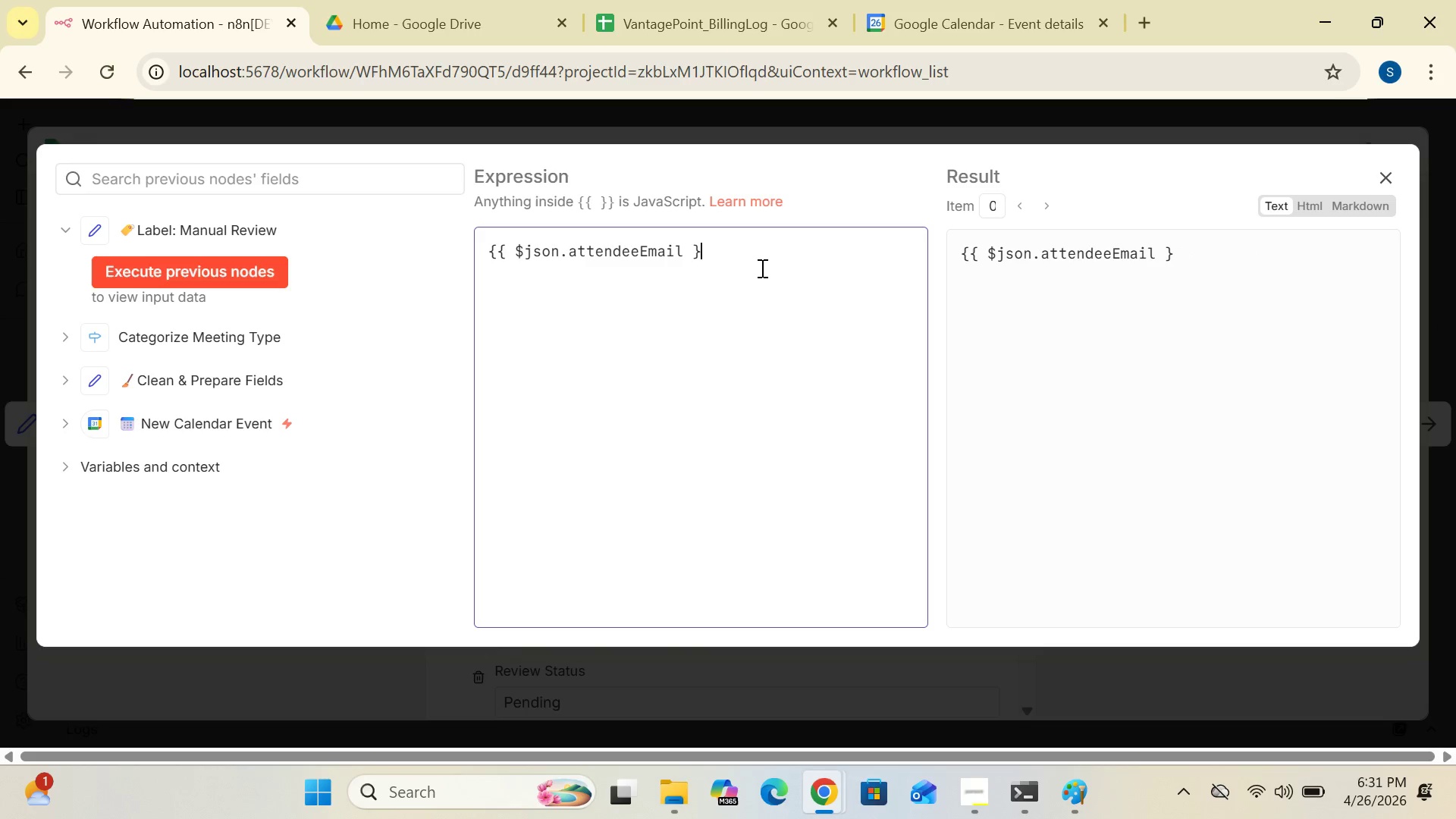 
key(Shift+BracketRight)
 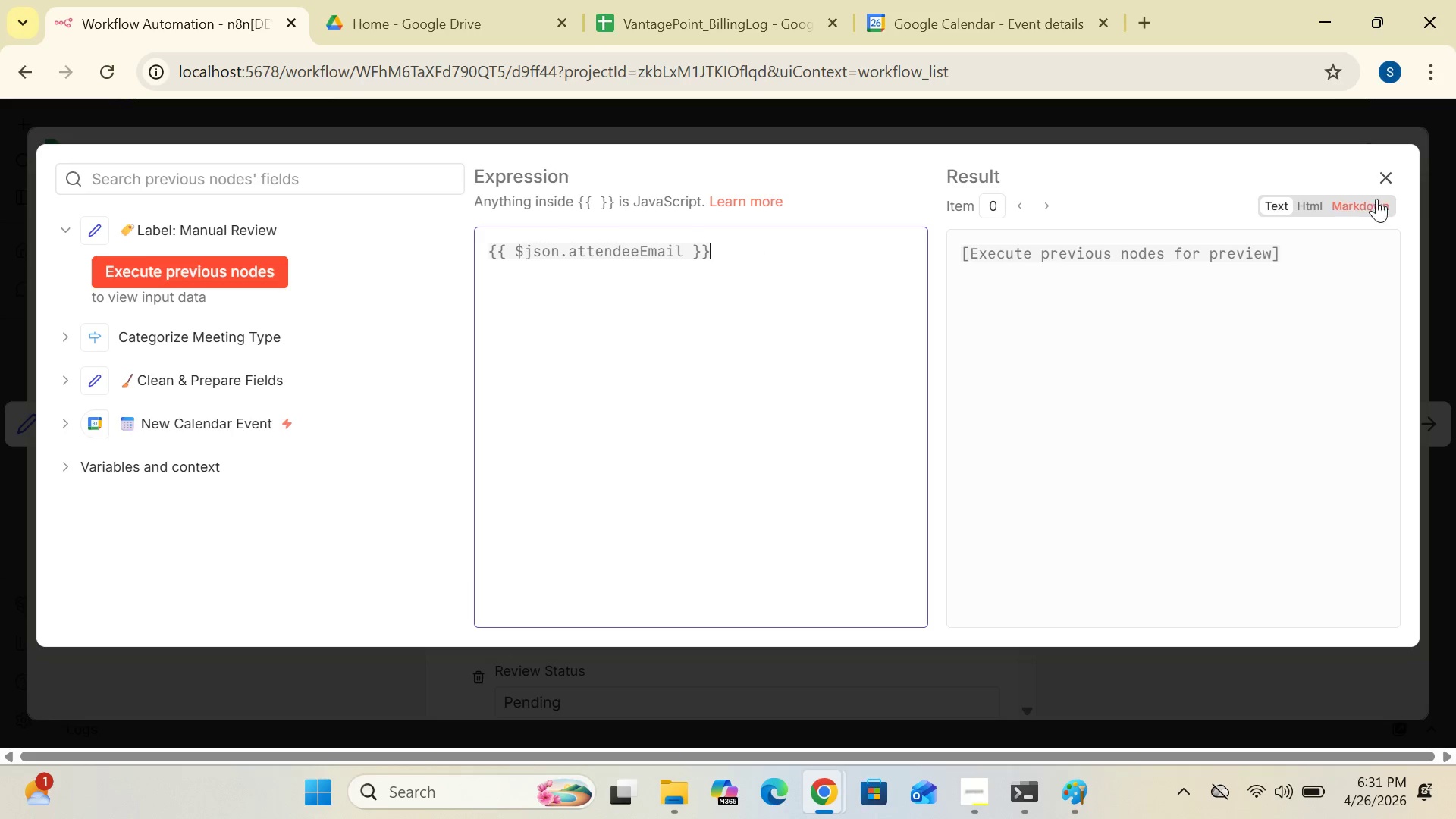 
left_click([1385, 176])
 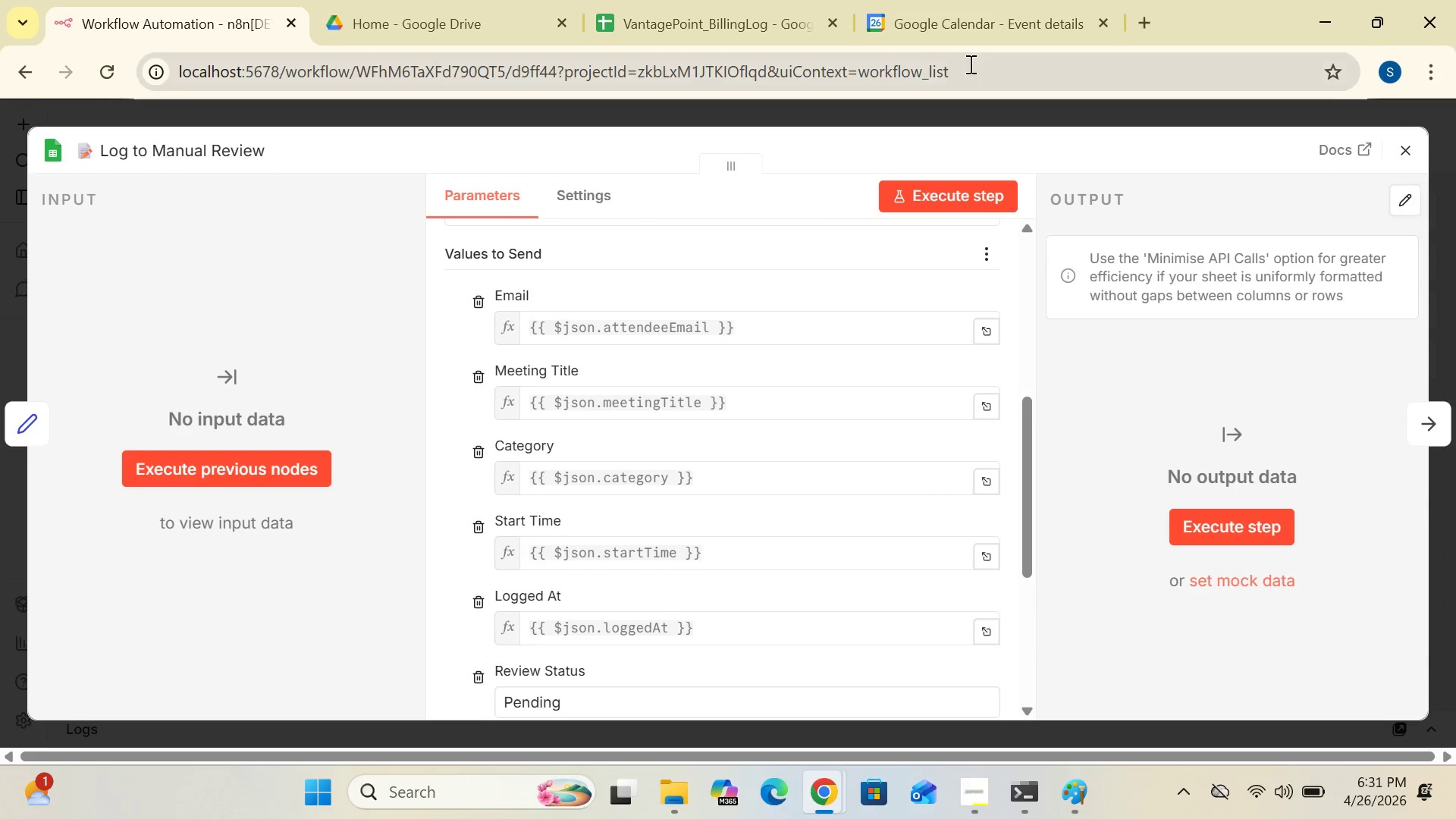 
left_click([967, 40])
 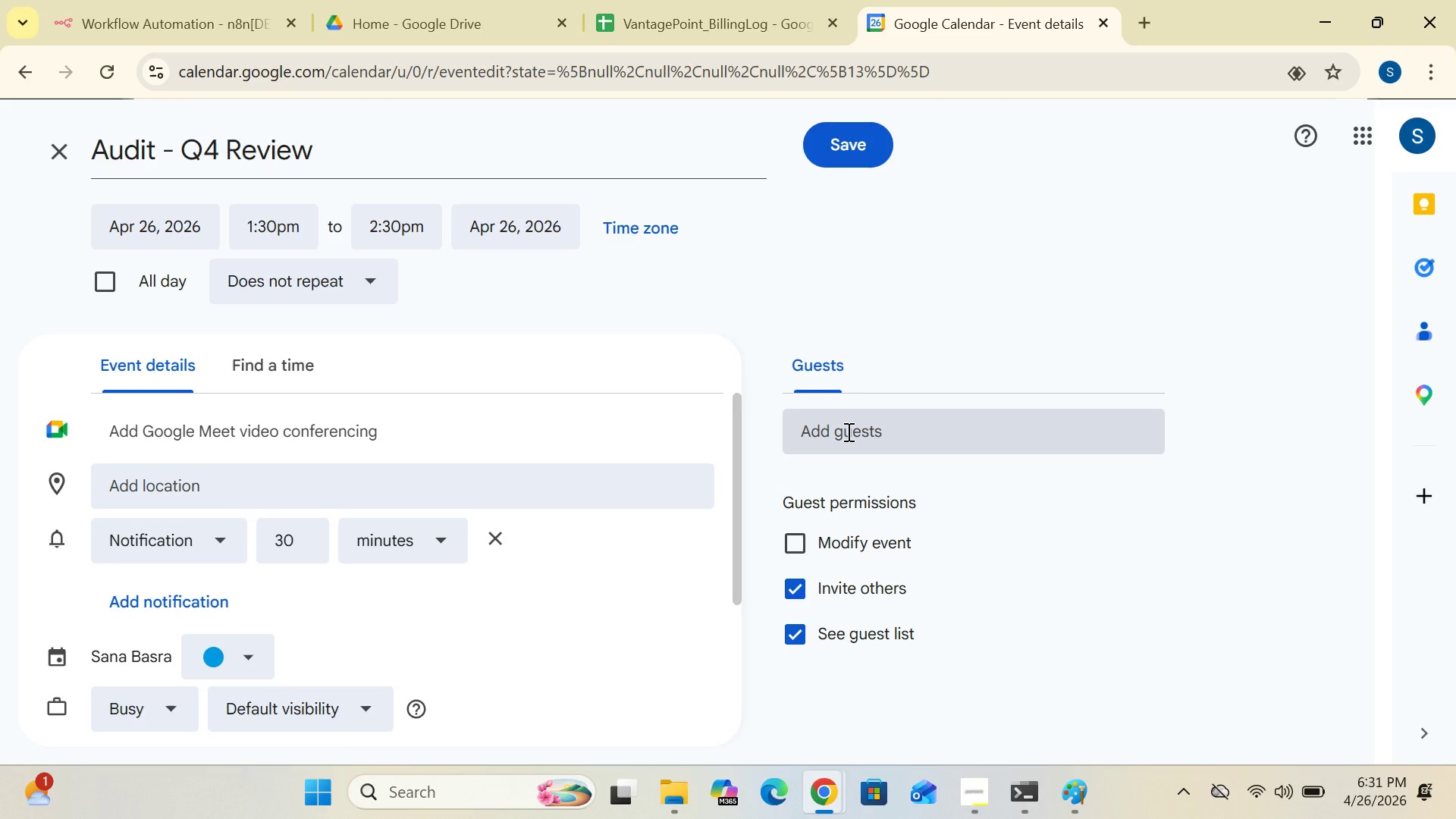 
left_click([847, 431])
 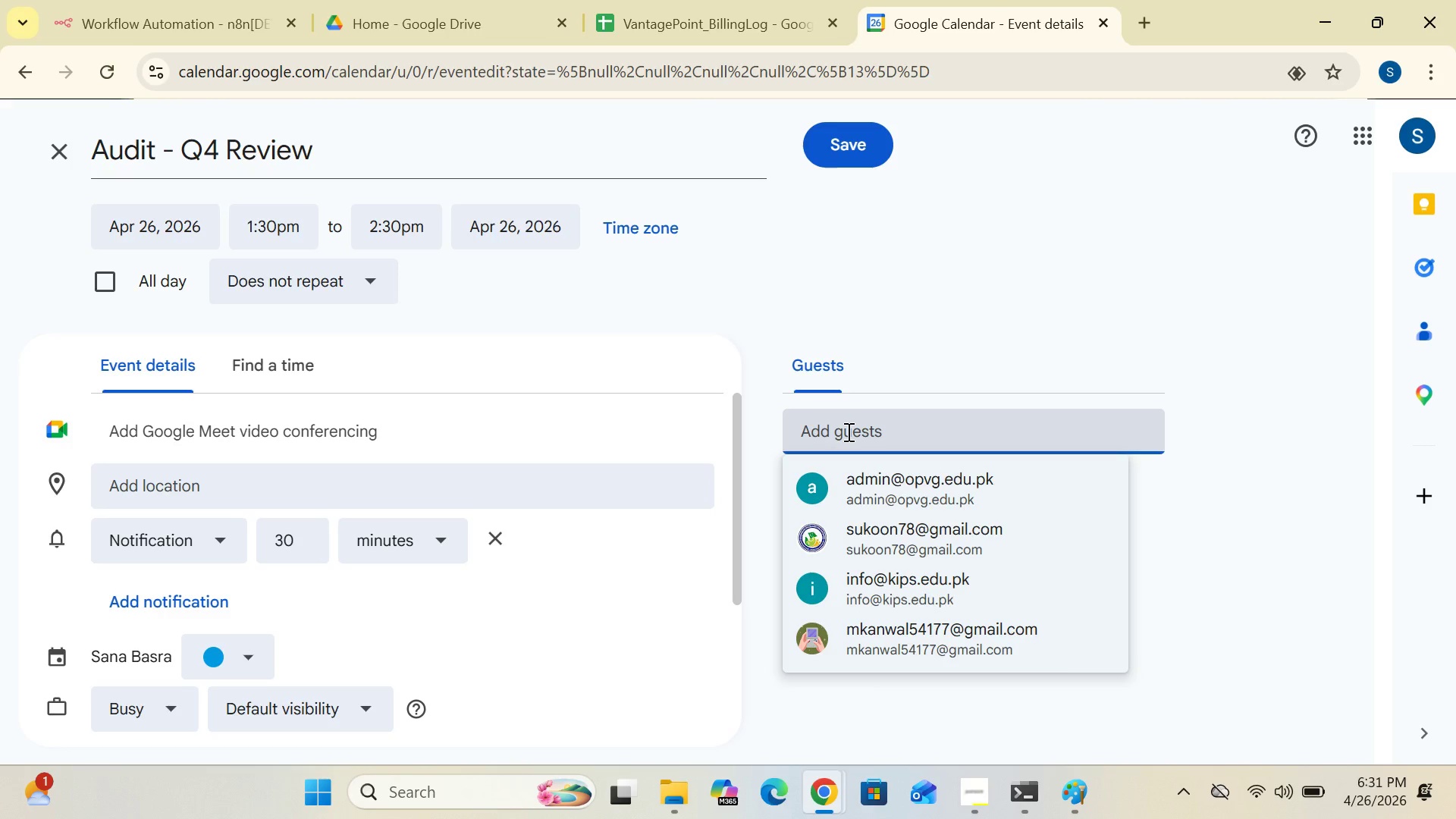 
wait(9.16)
 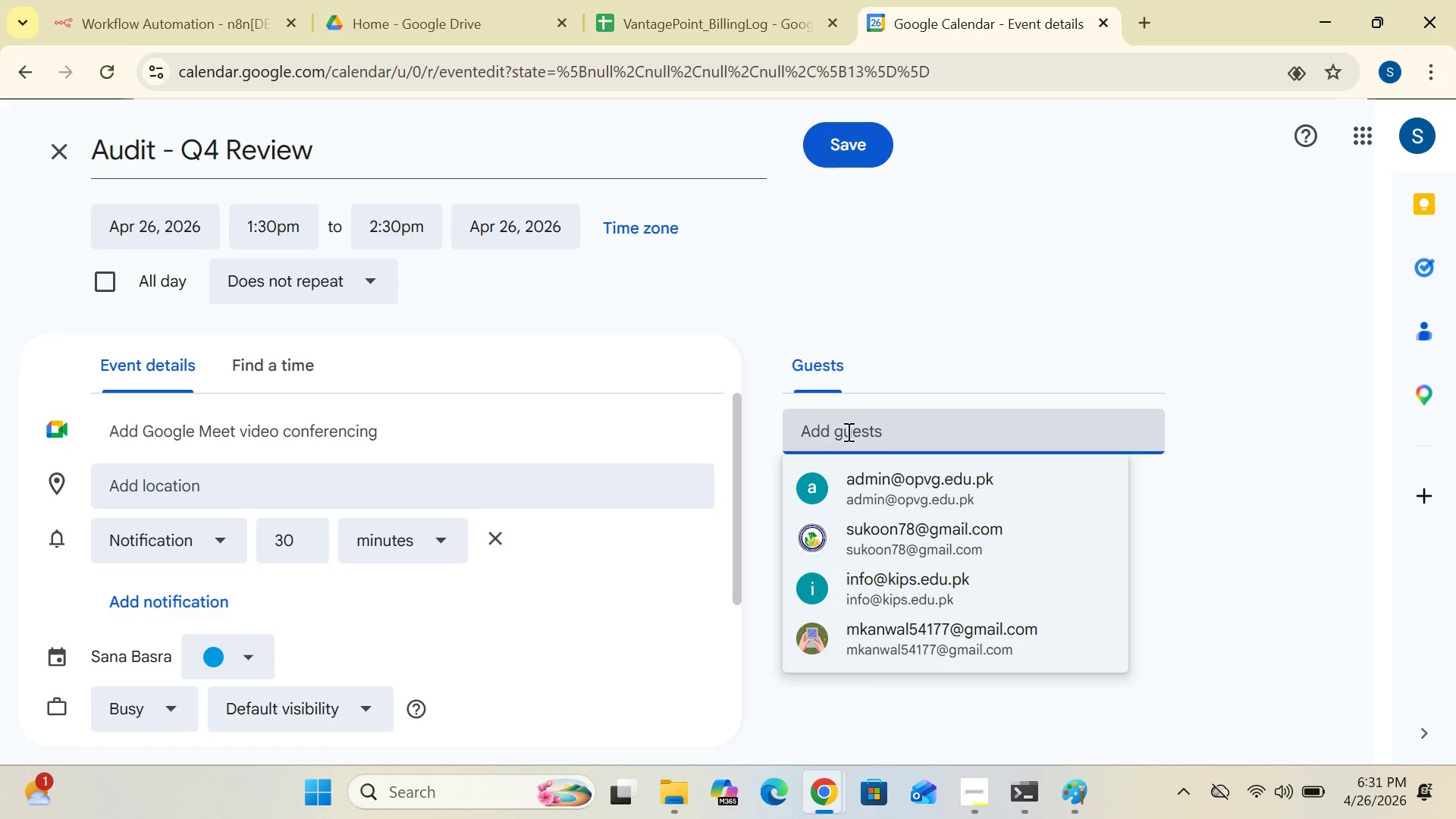 
key(ArrowDown)
 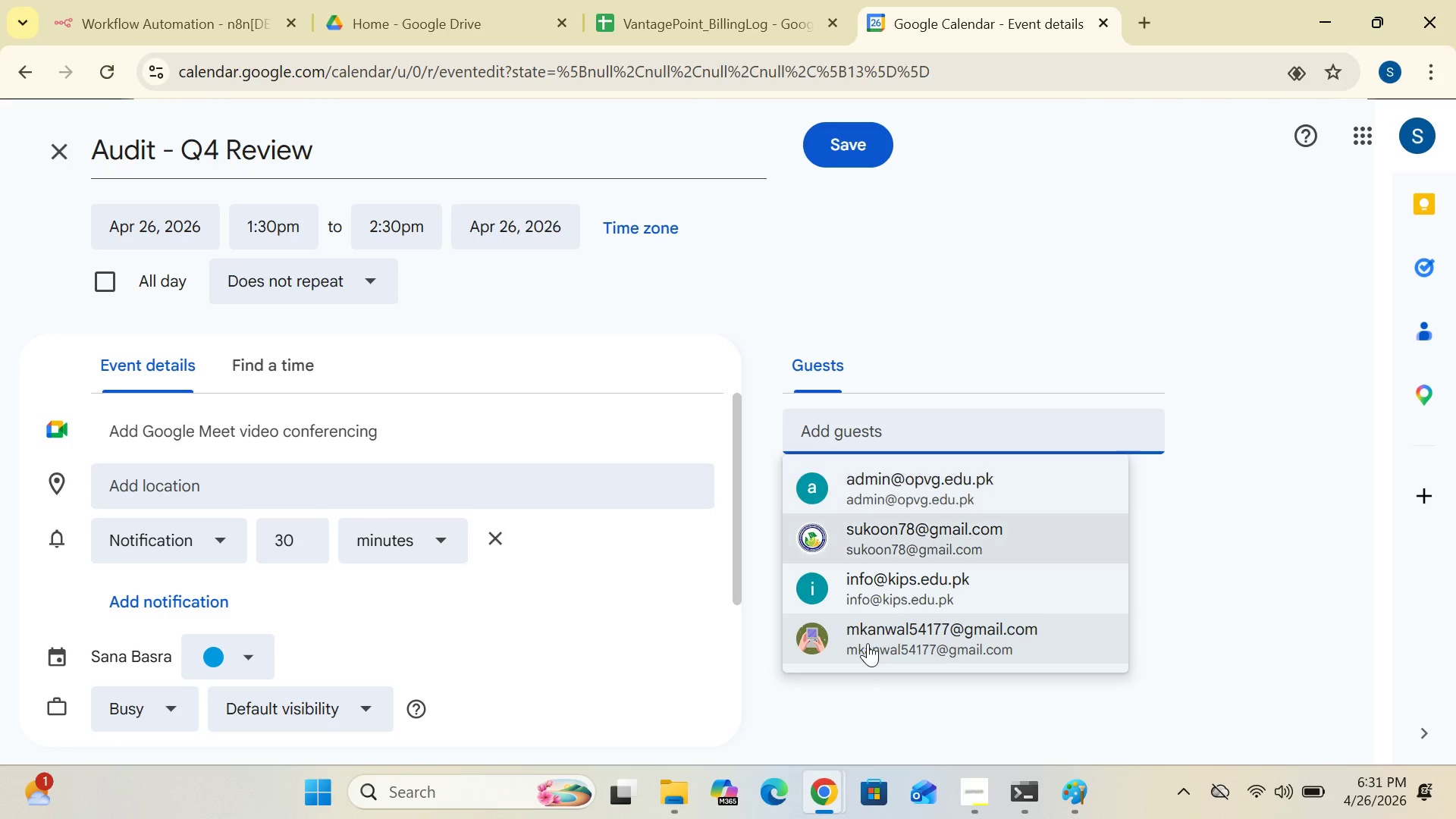 
key(ArrowDown)
 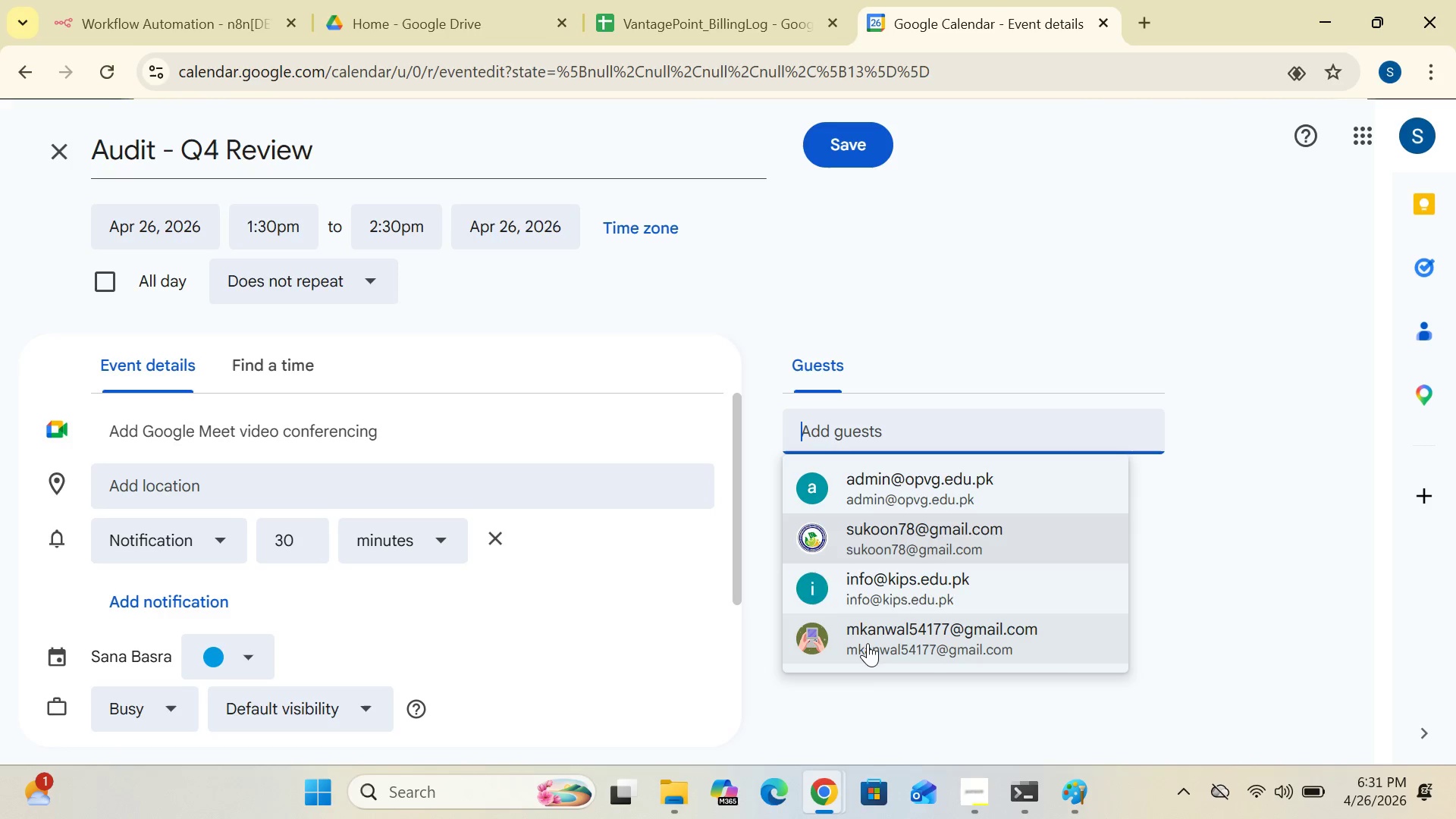 
key(ArrowDown)
 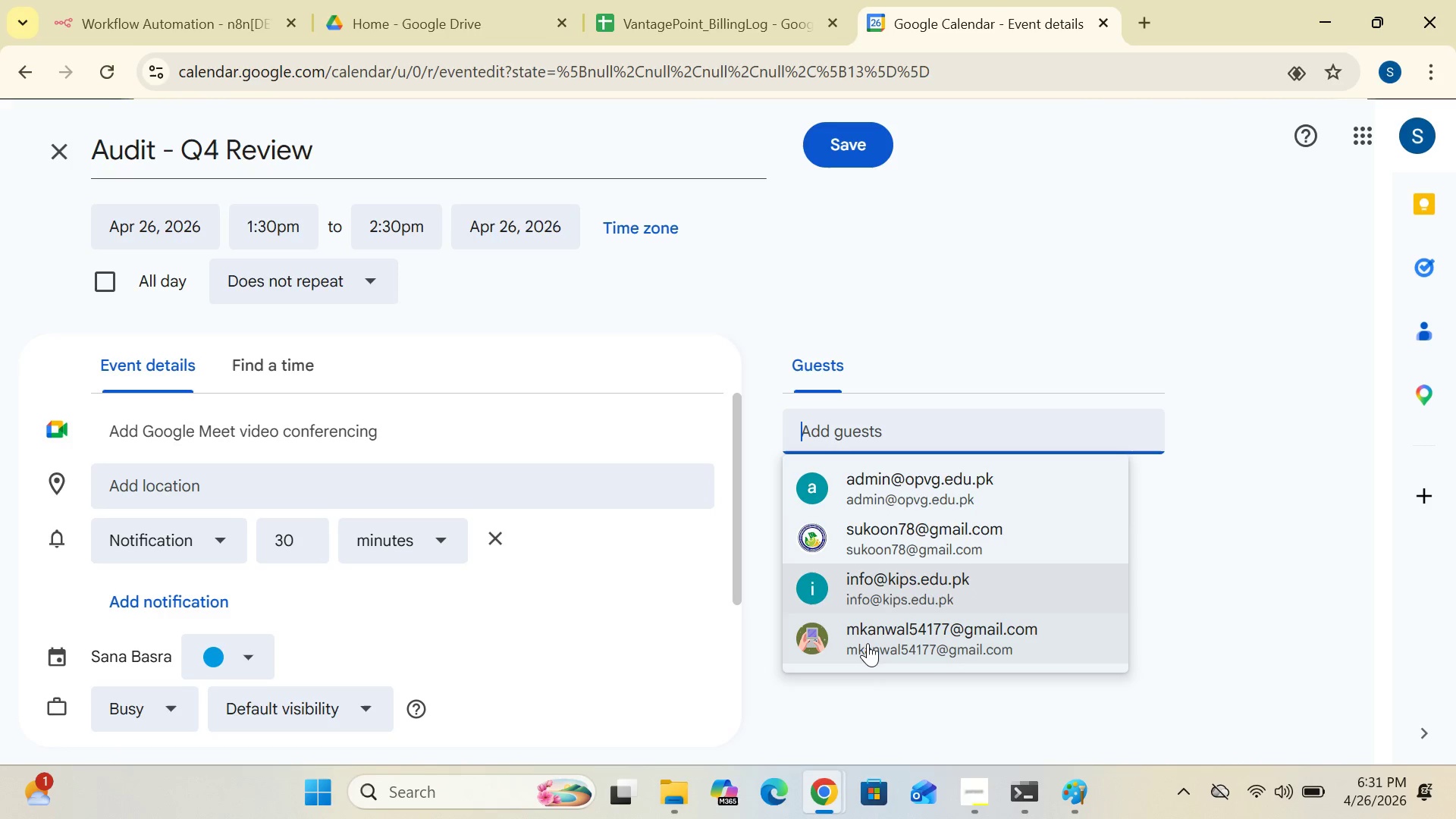 
key(ArrowDown)
 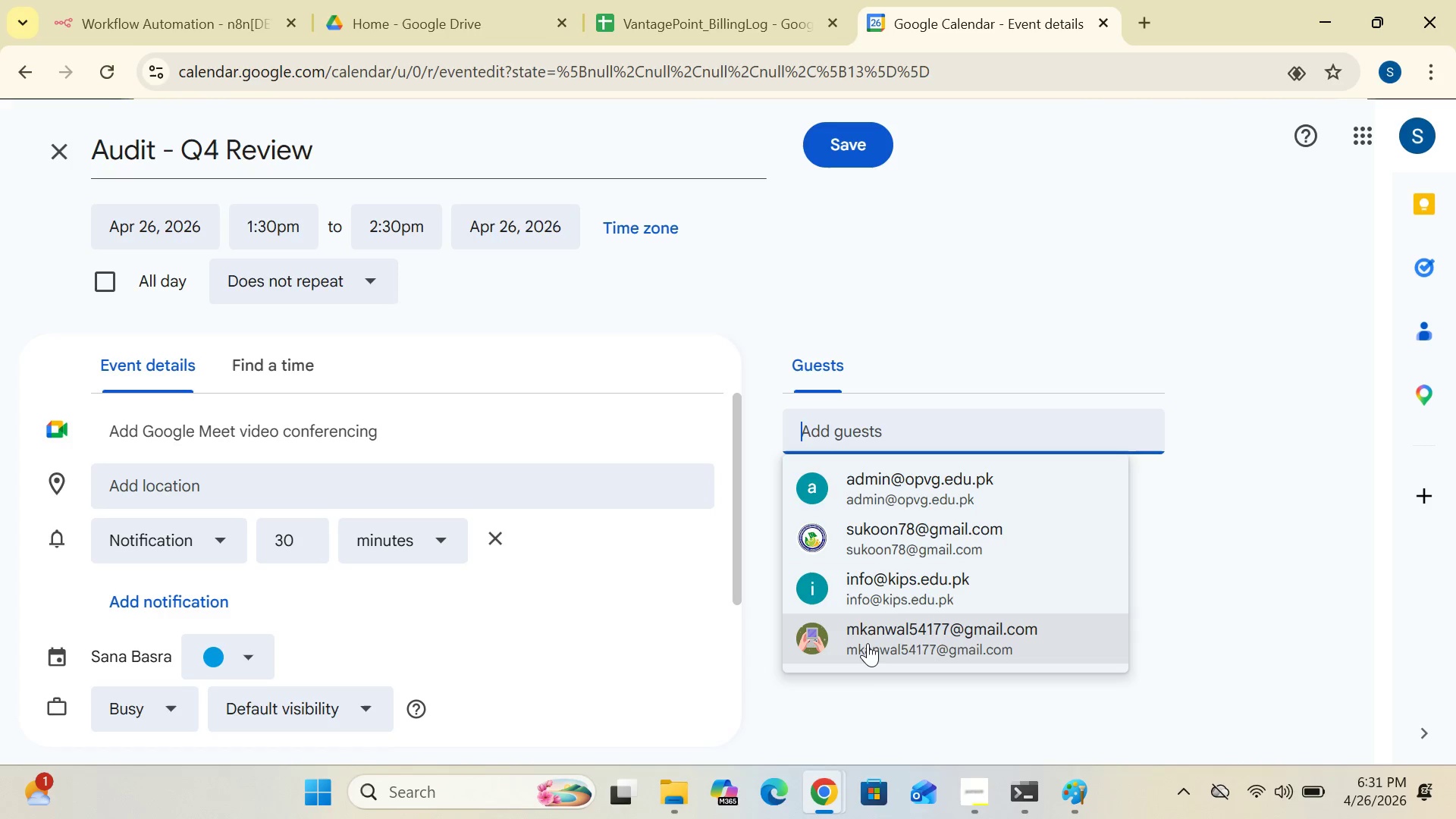 
key(ArrowDown)
 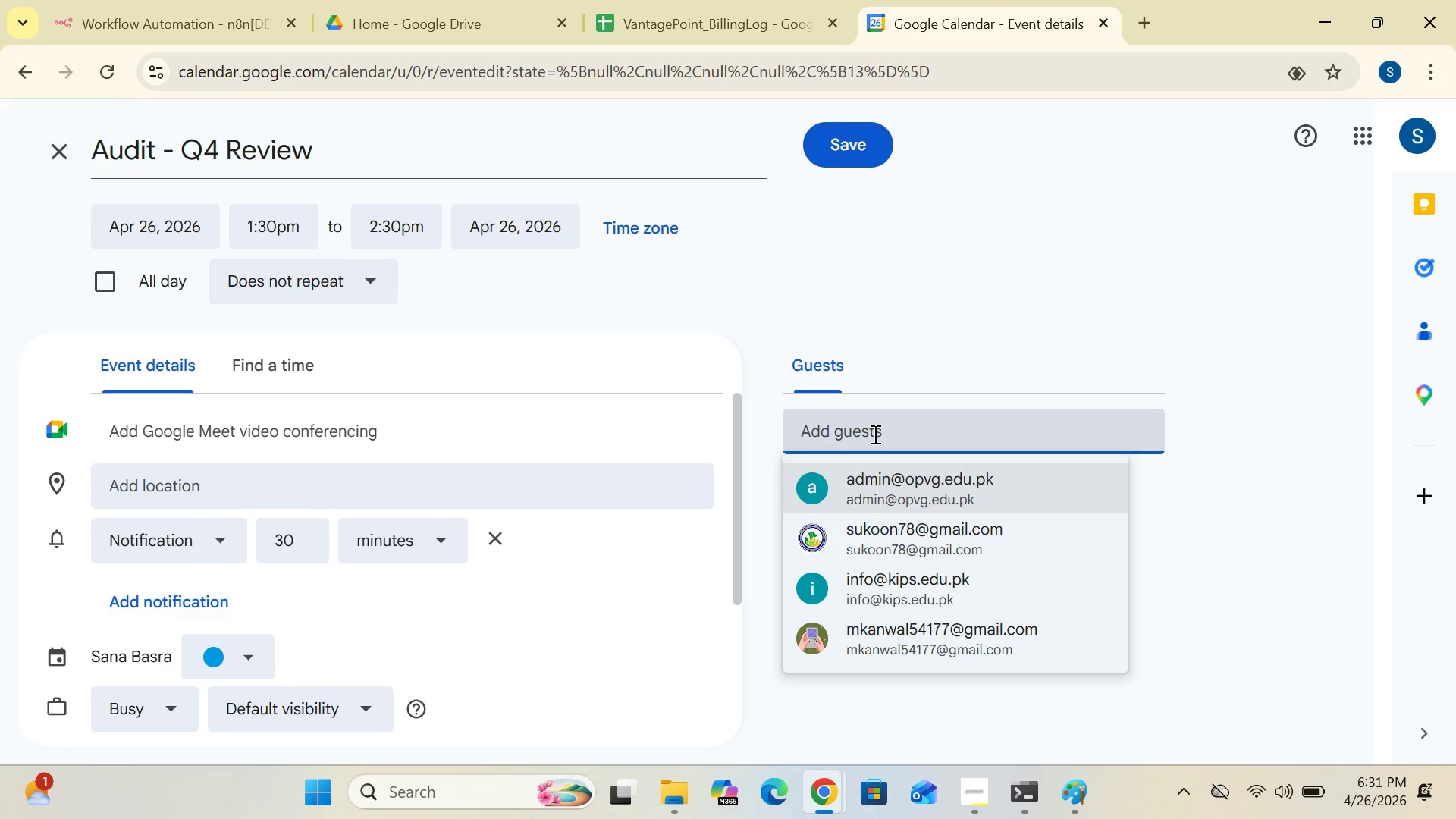 
type(sa)
 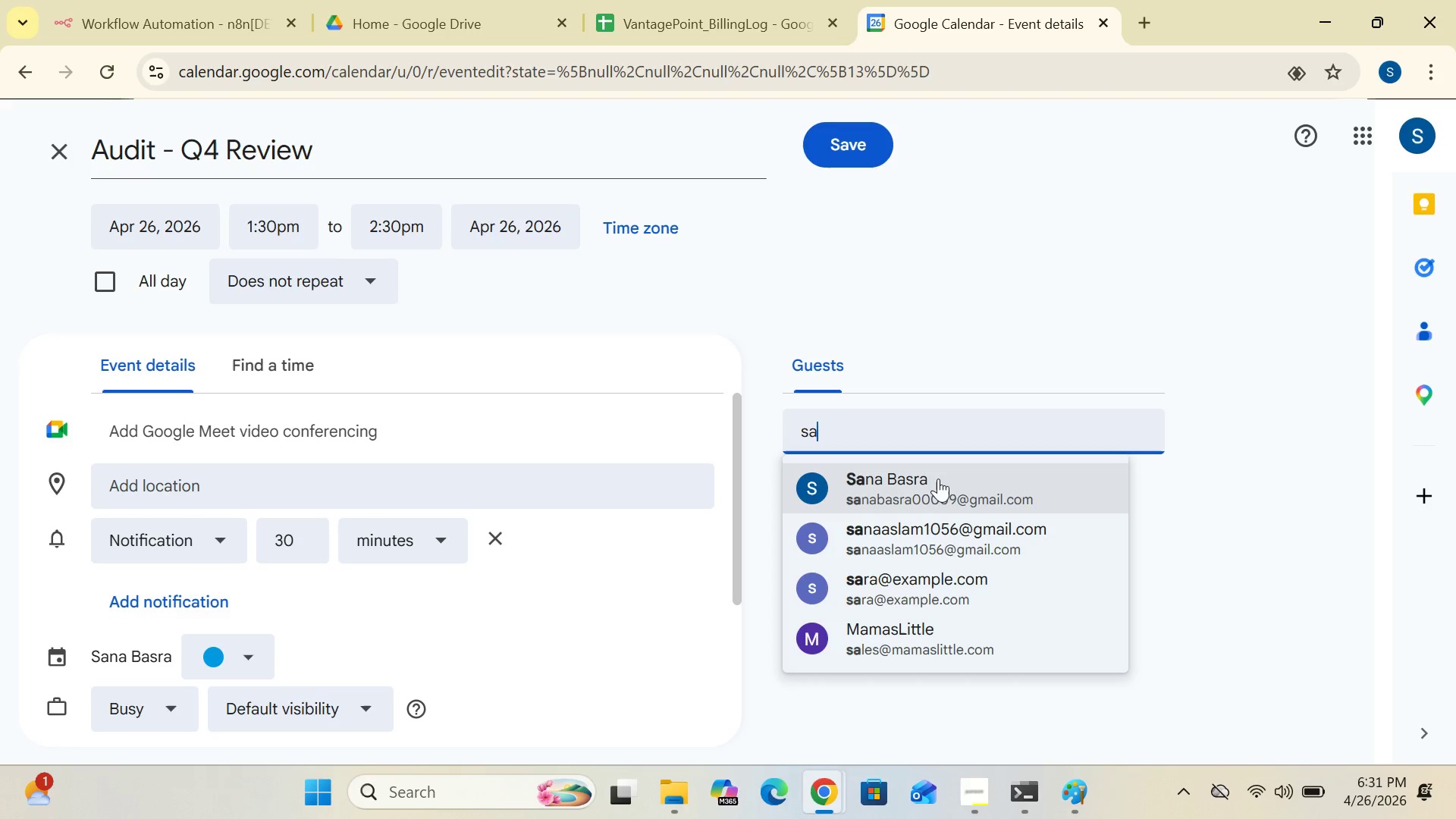 
left_click([943, 490])
 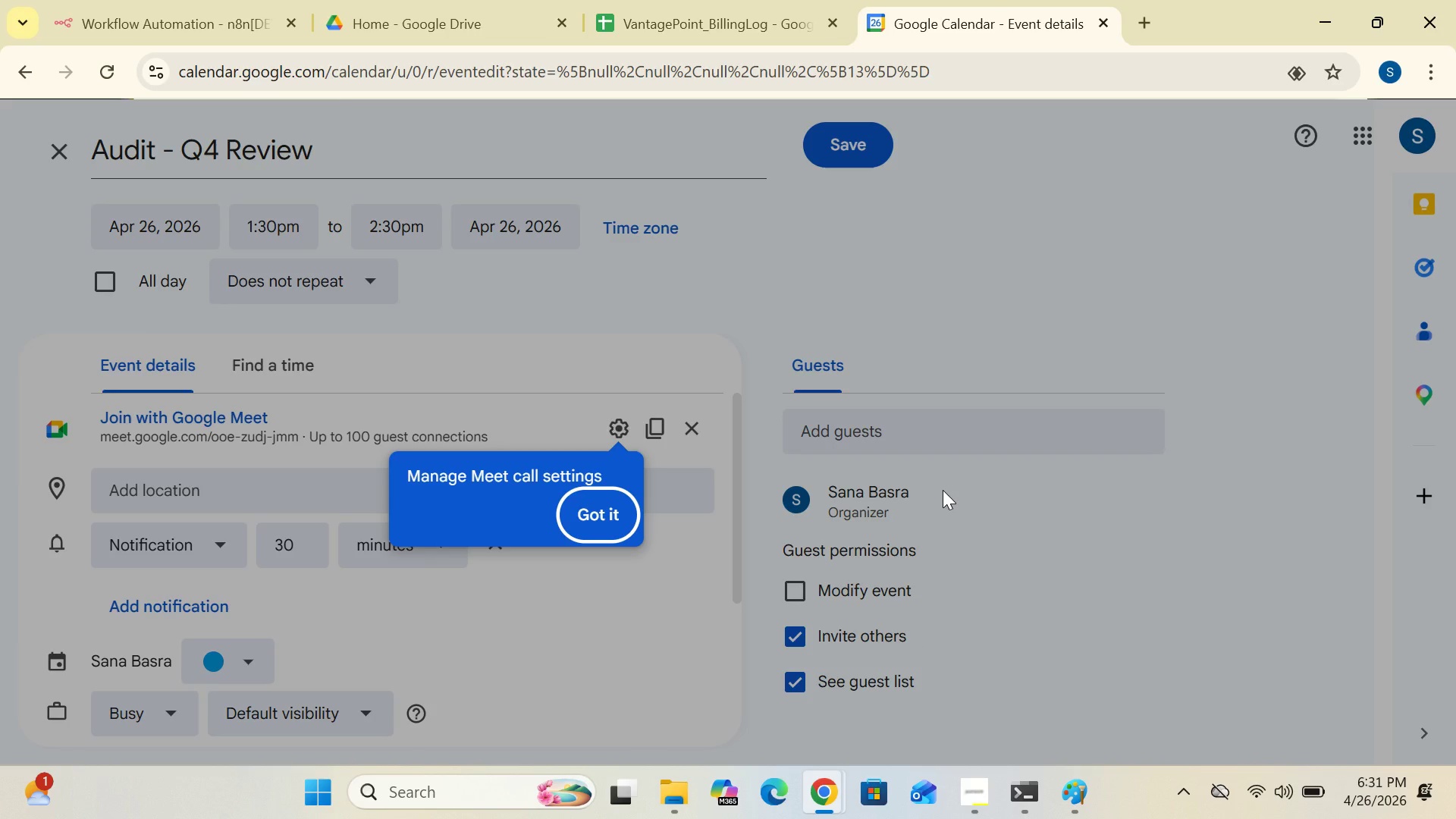 
wait(9.53)
 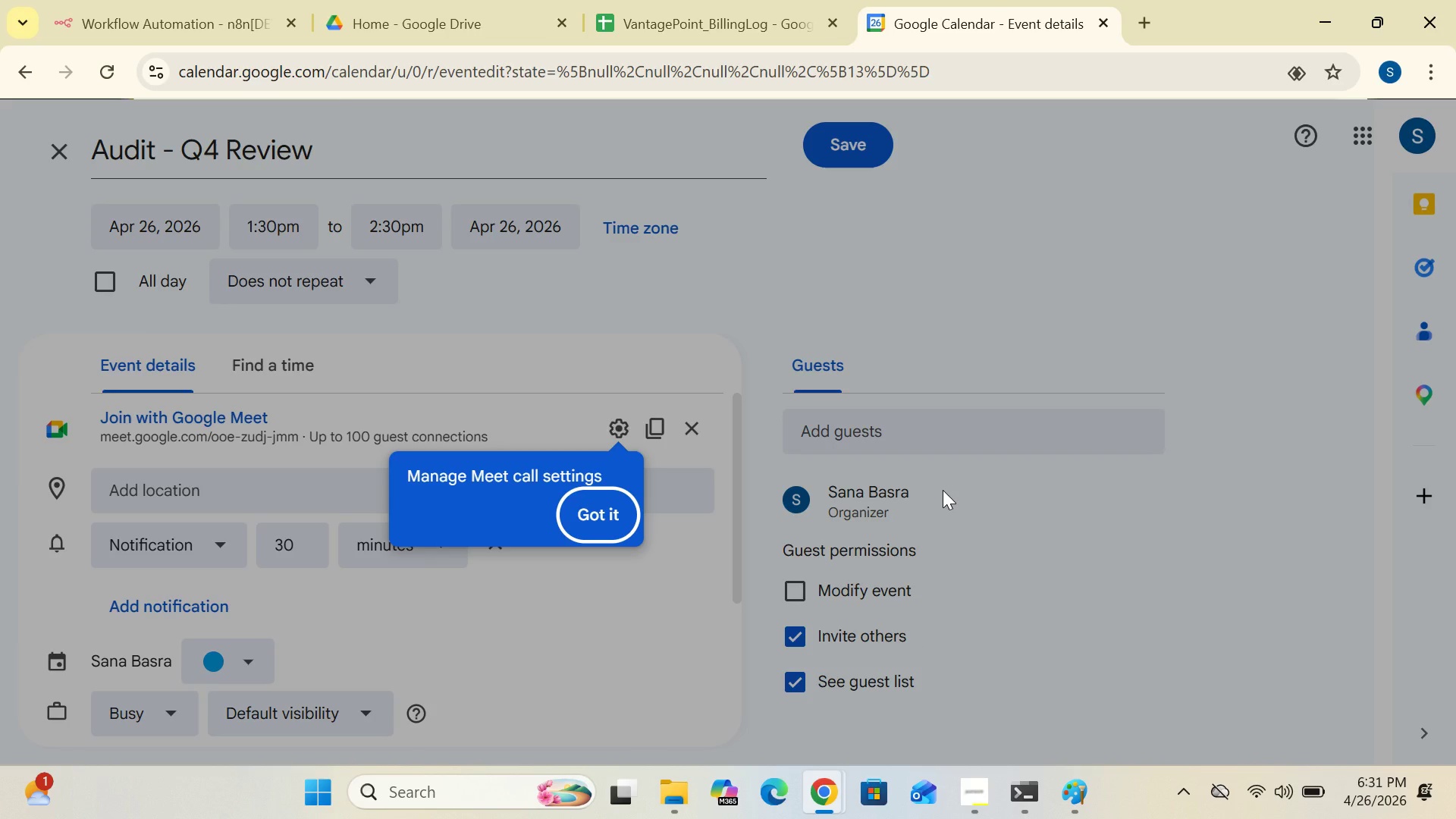 
left_click([613, 526])
 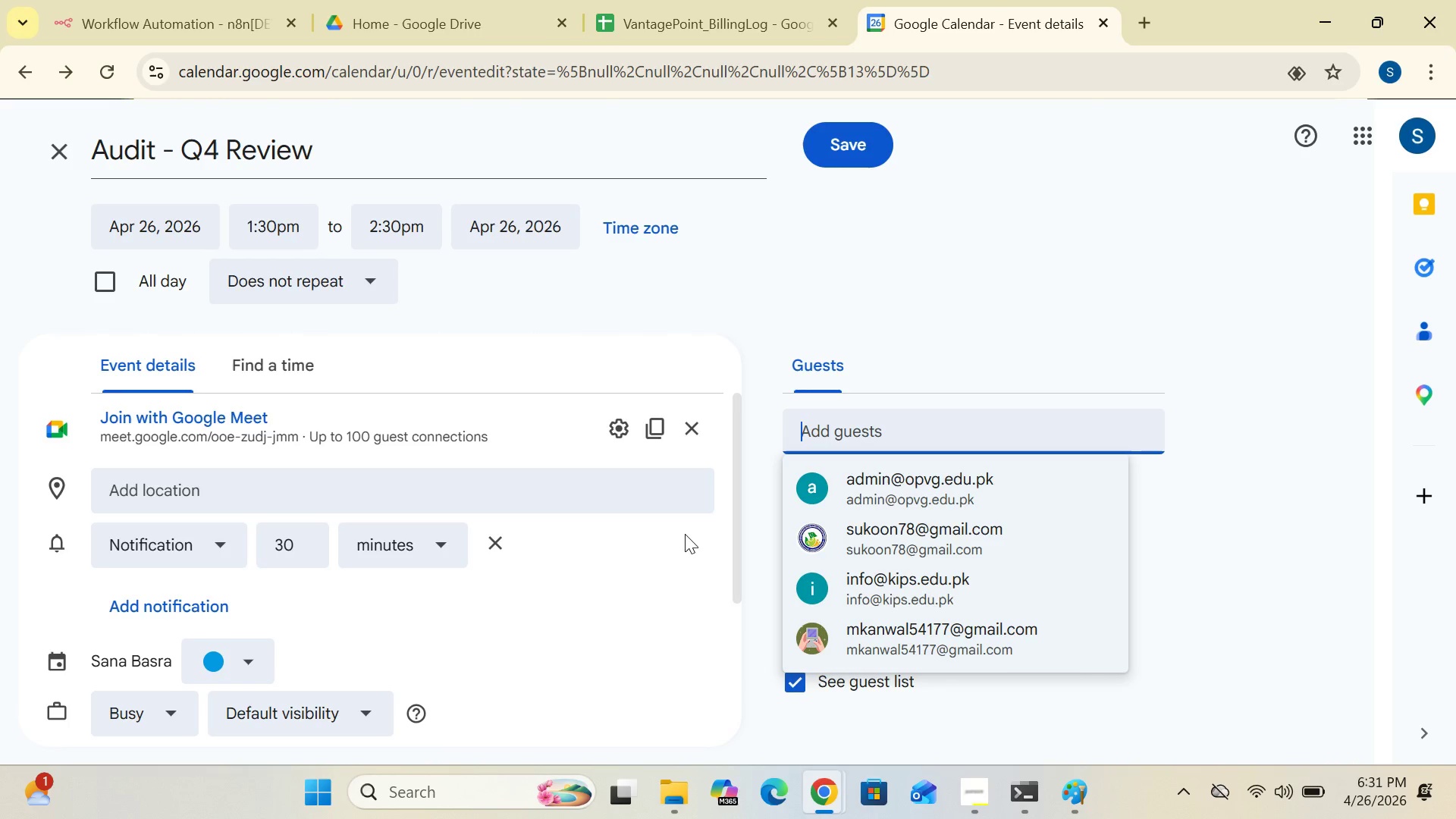 
left_click([673, 620])
 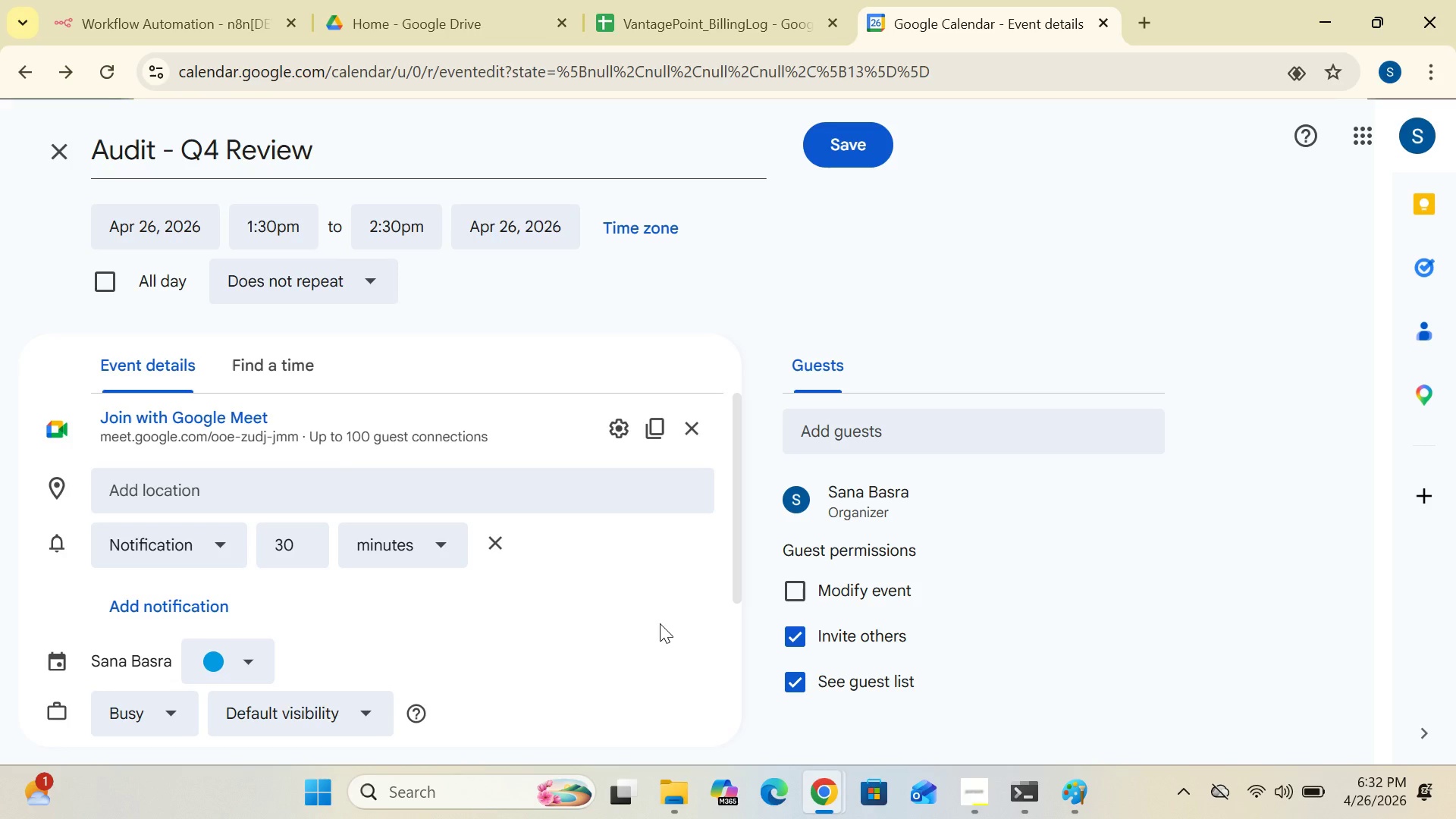 
wait(12.83)
 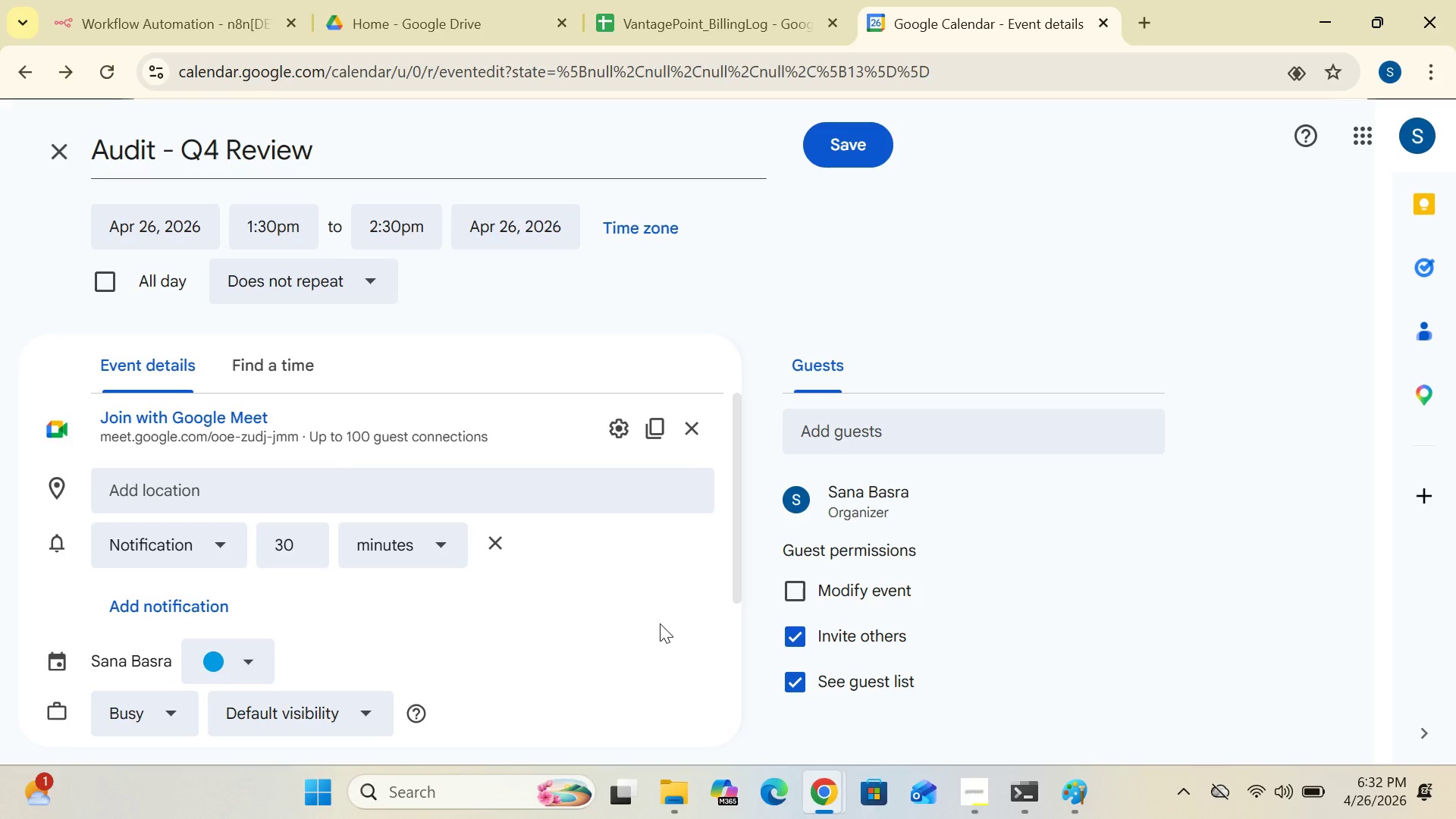 
left_click([194, 16])
 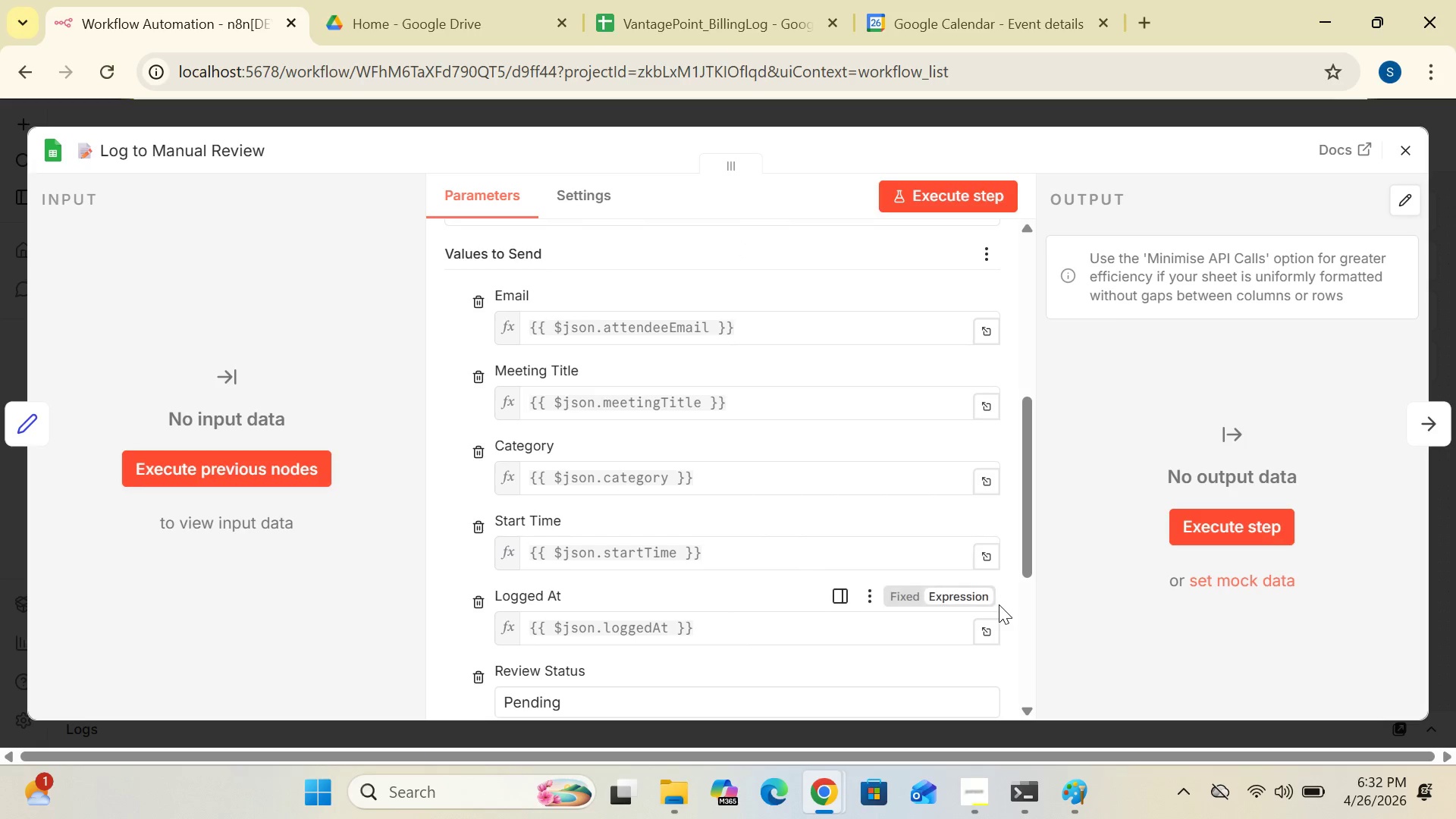 
left_click([977, 630])
 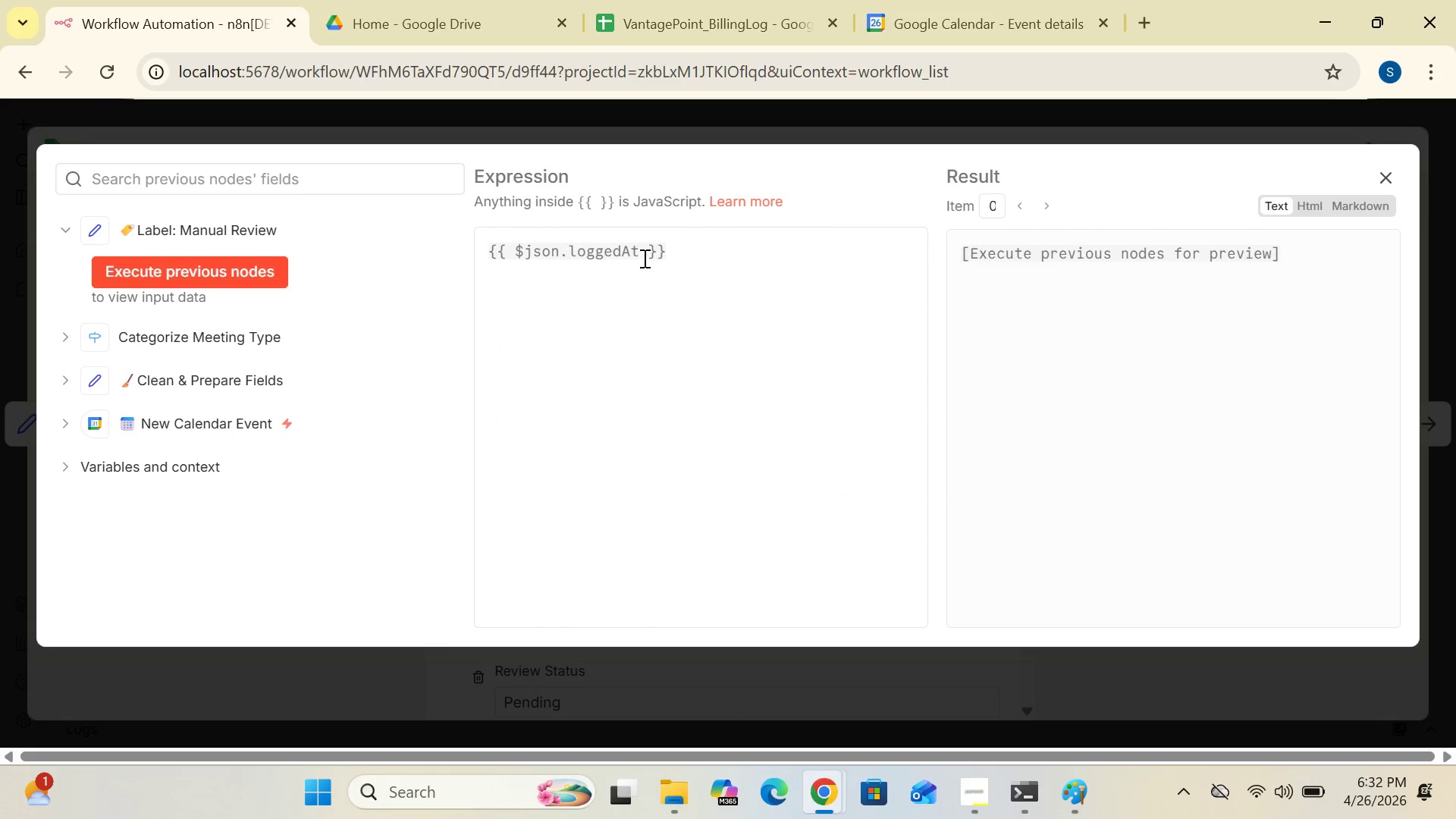 
left_click([639, 252])
 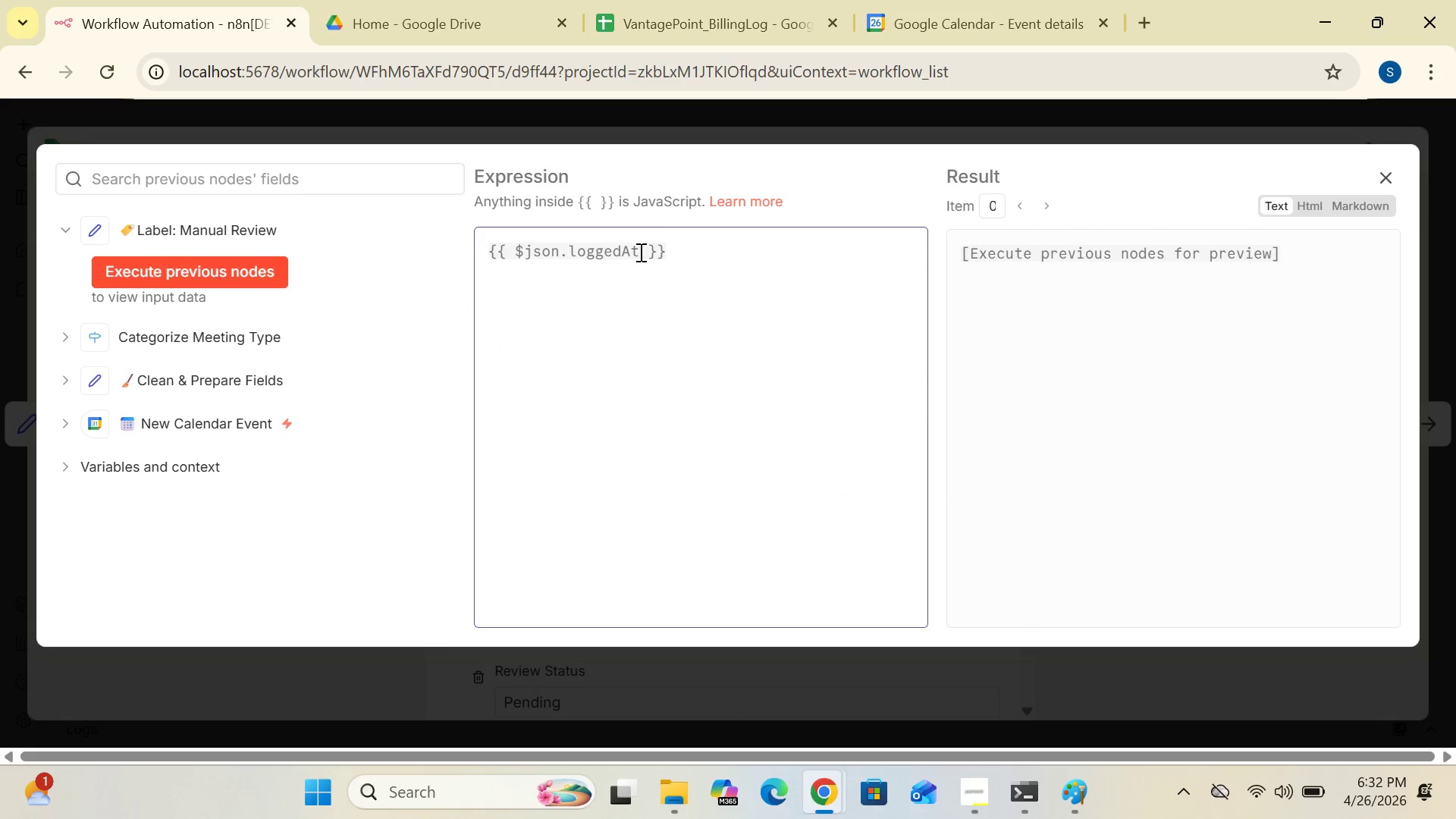 
key(Backspace)
 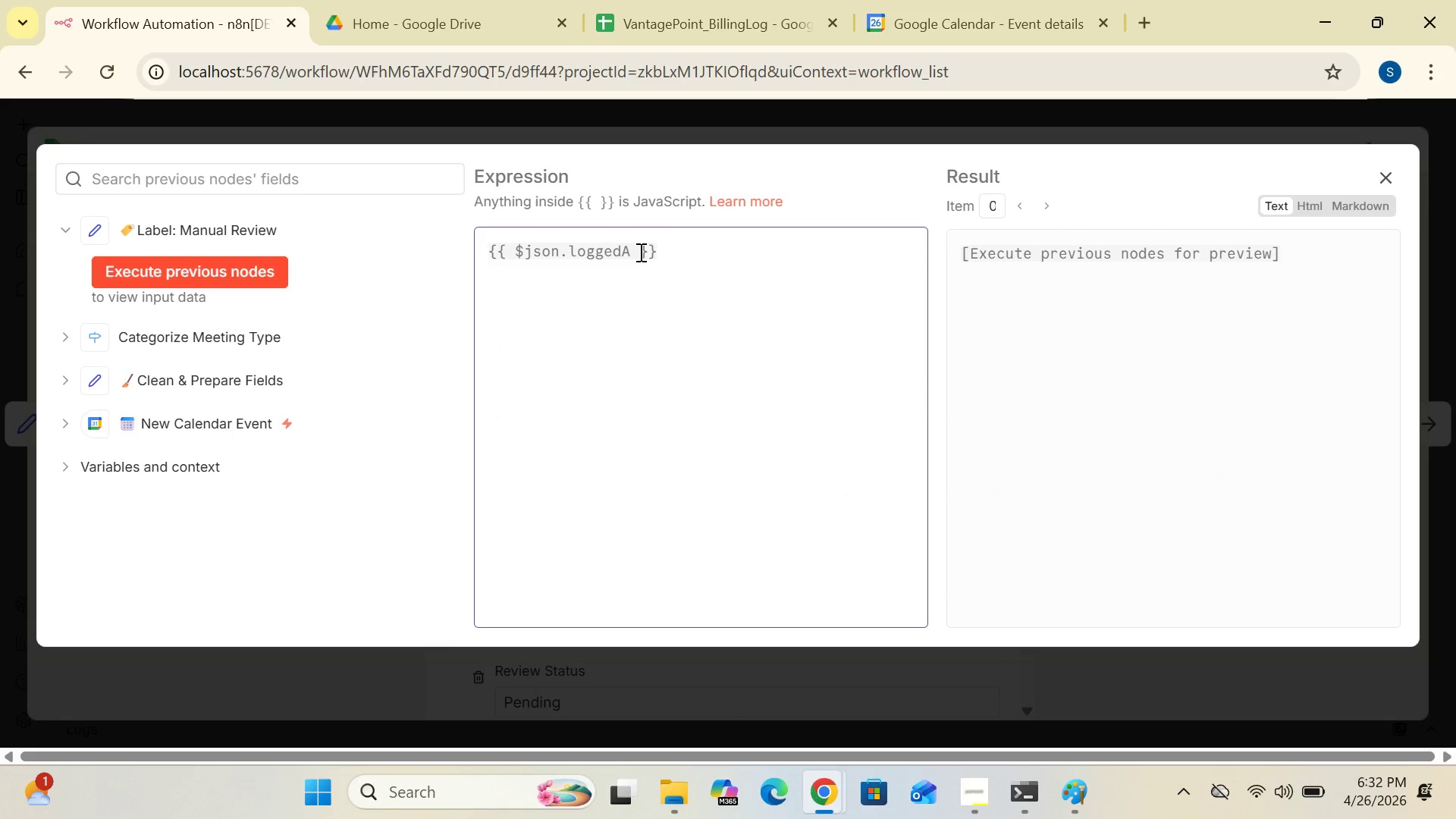 
key(T)
 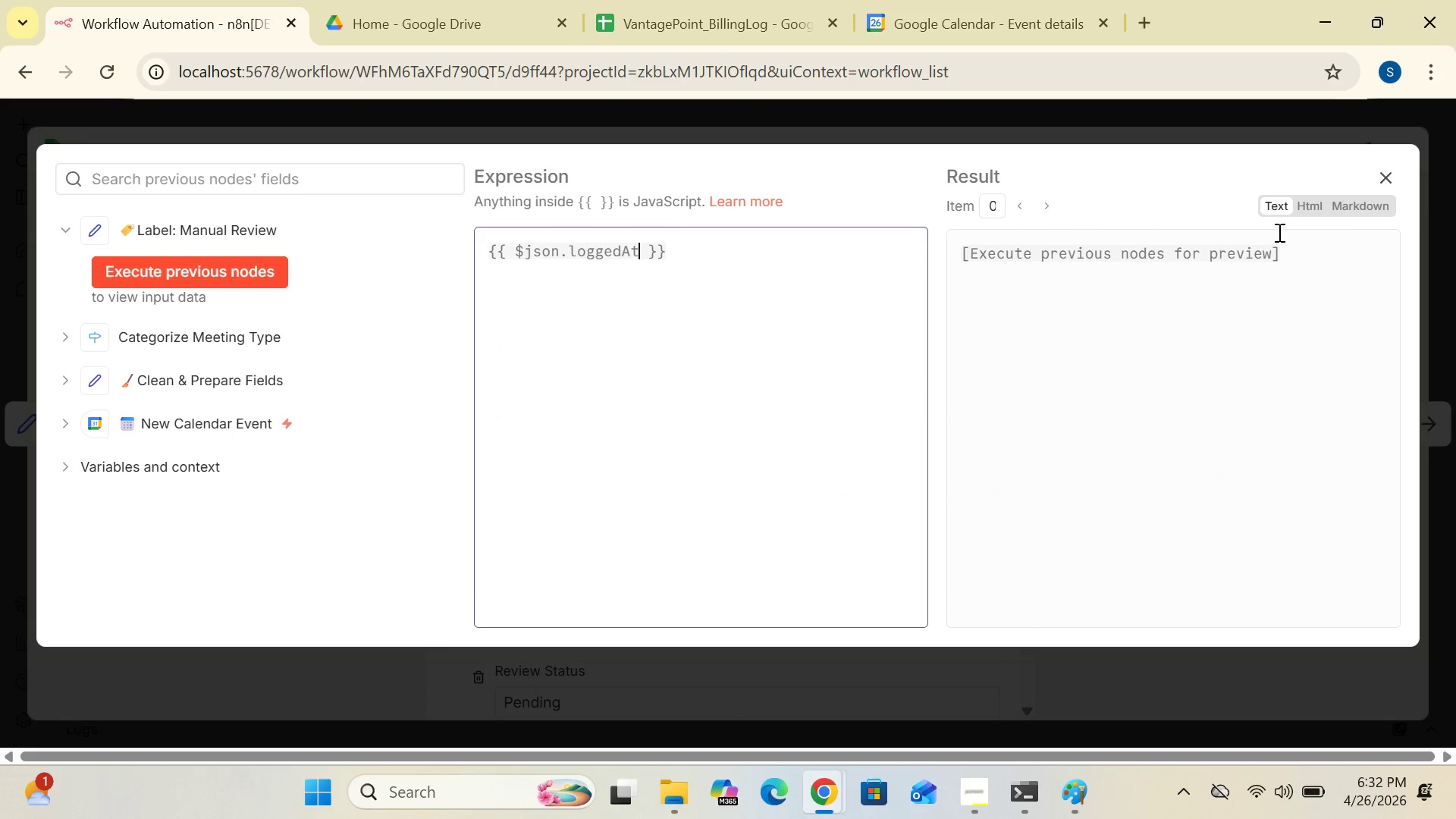 
left_click([1377, 177])
 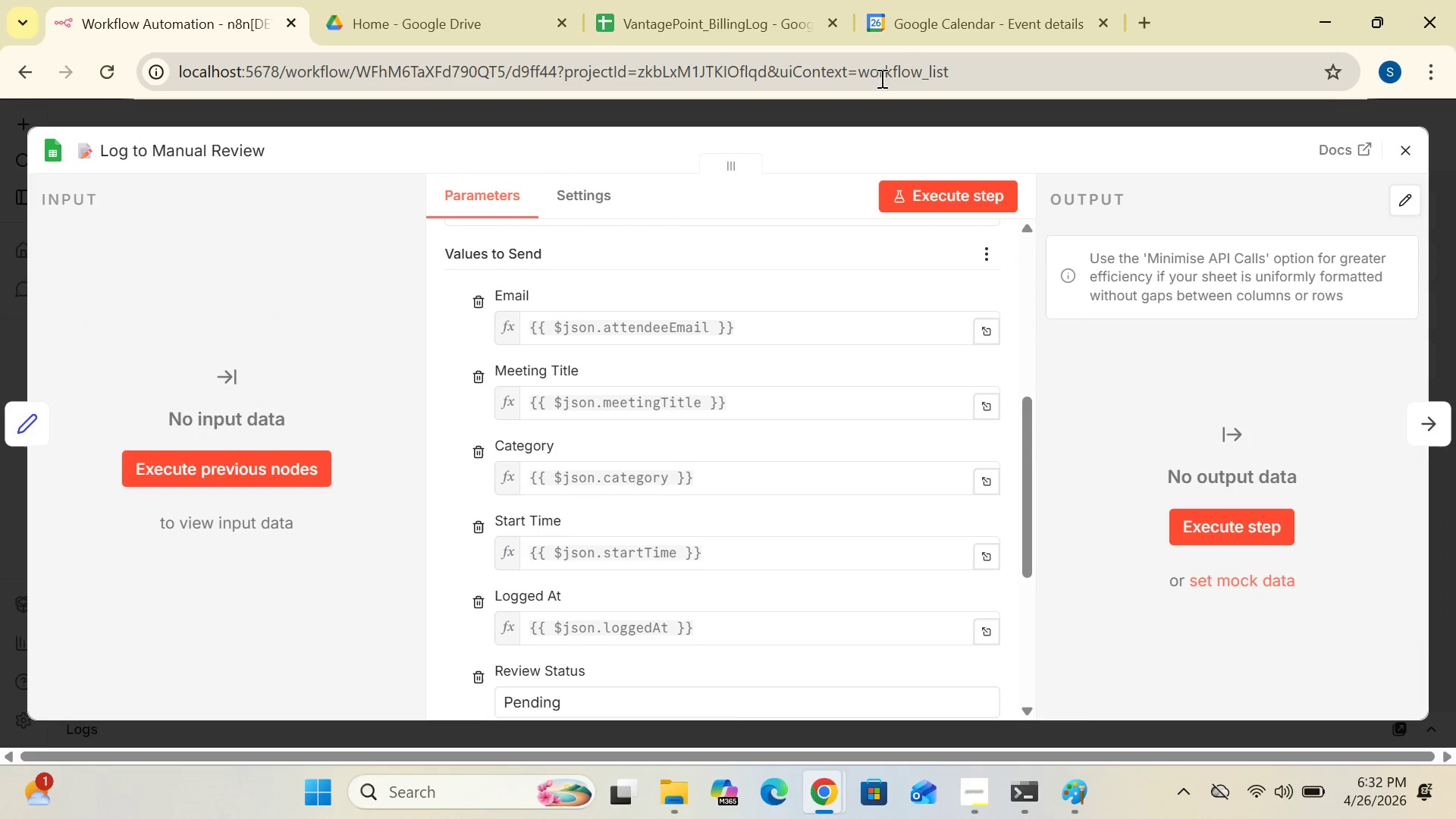 
left_click([920, 27])
 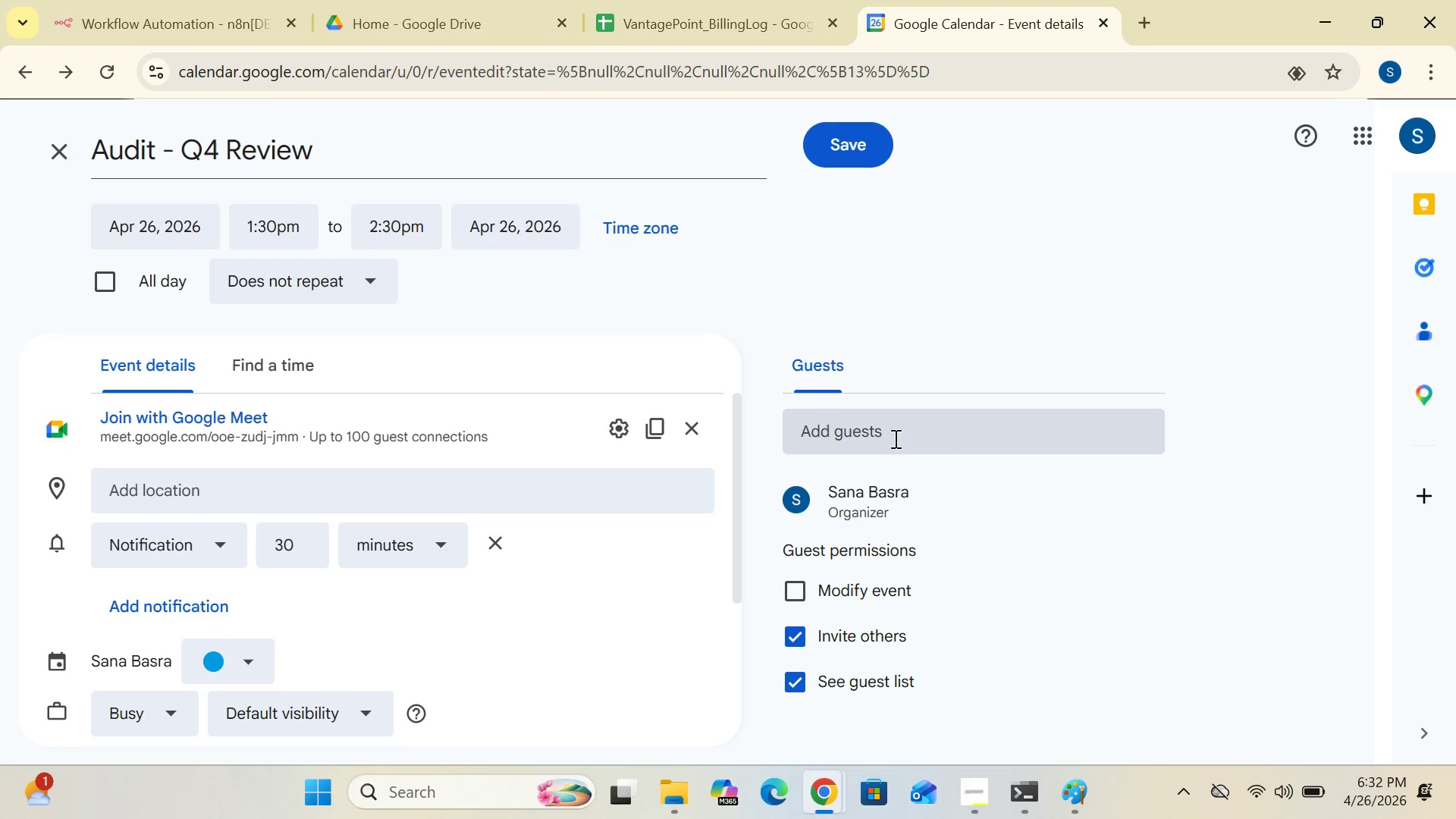 
left_click([883, 426])
 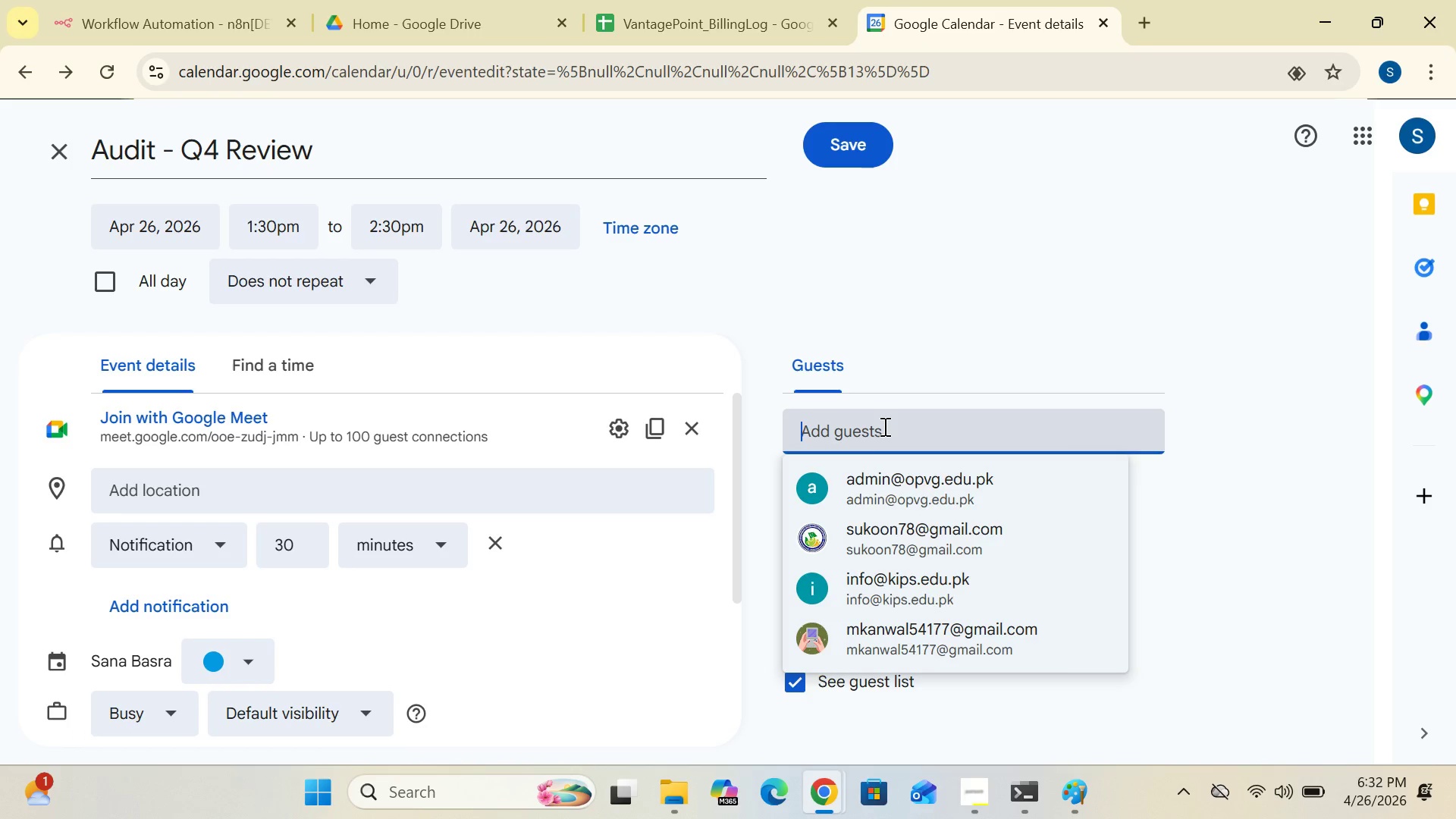 
type(sa)
 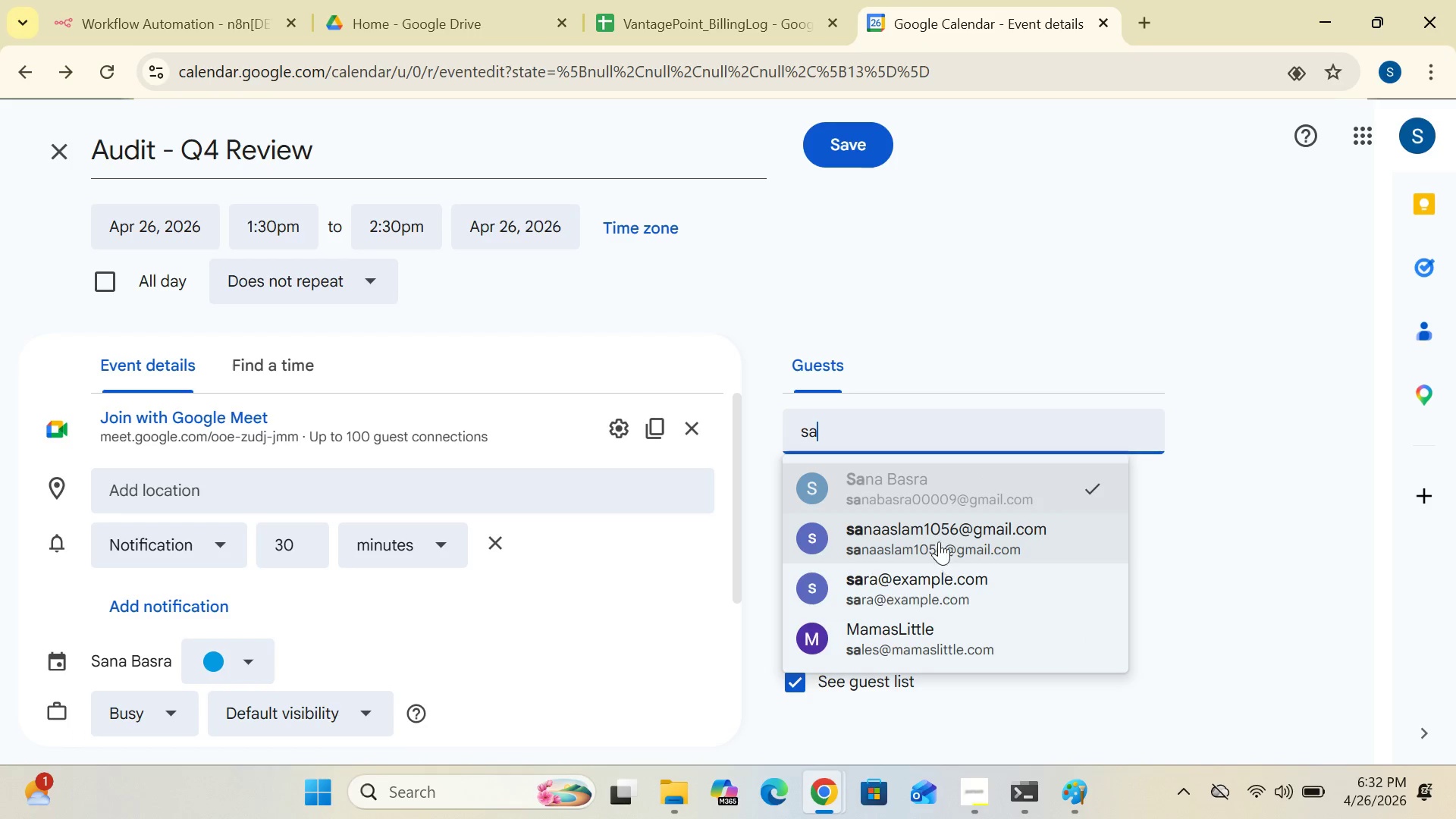 
left_click([938, 537])
 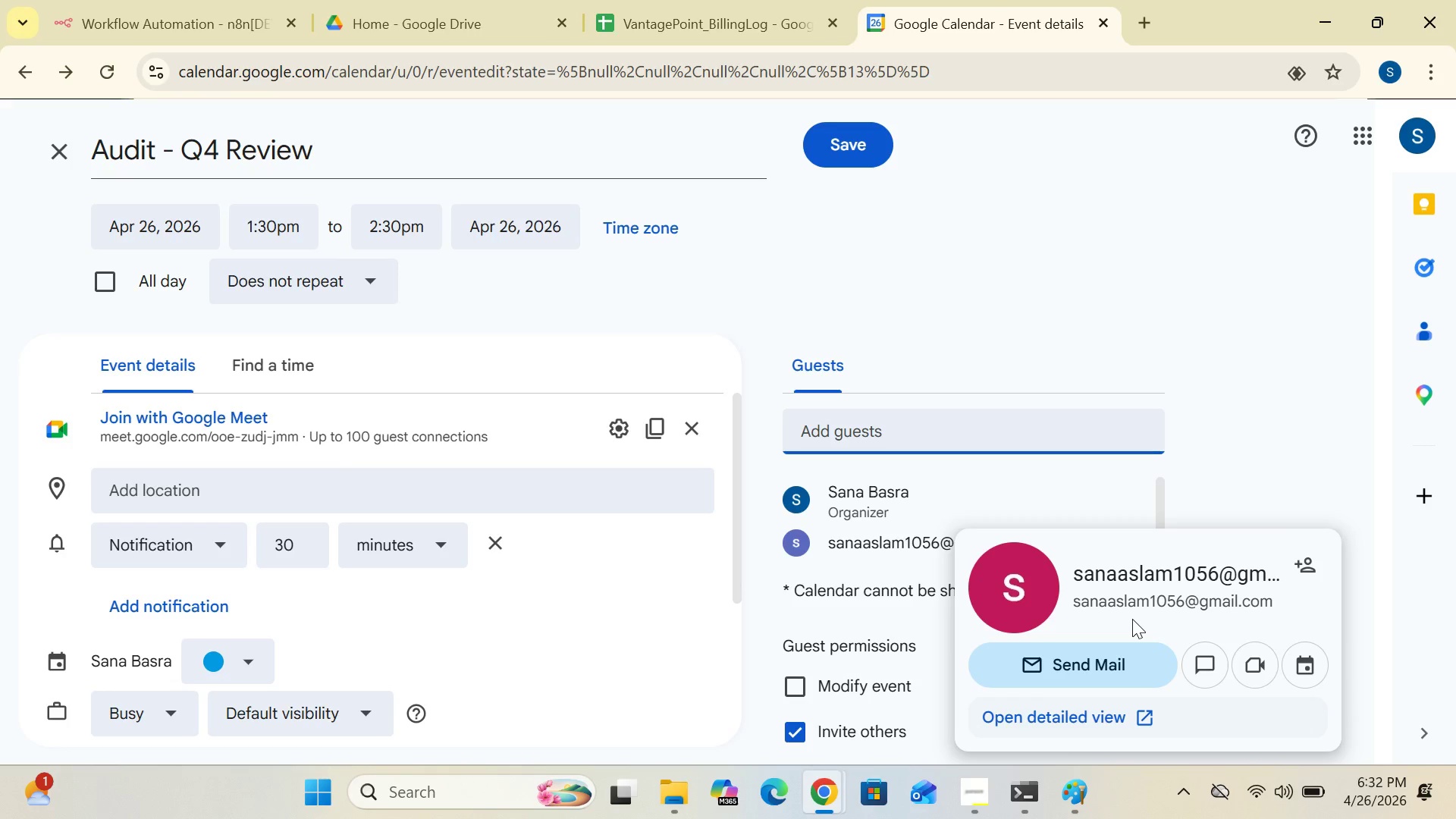 
wait(23.69)
 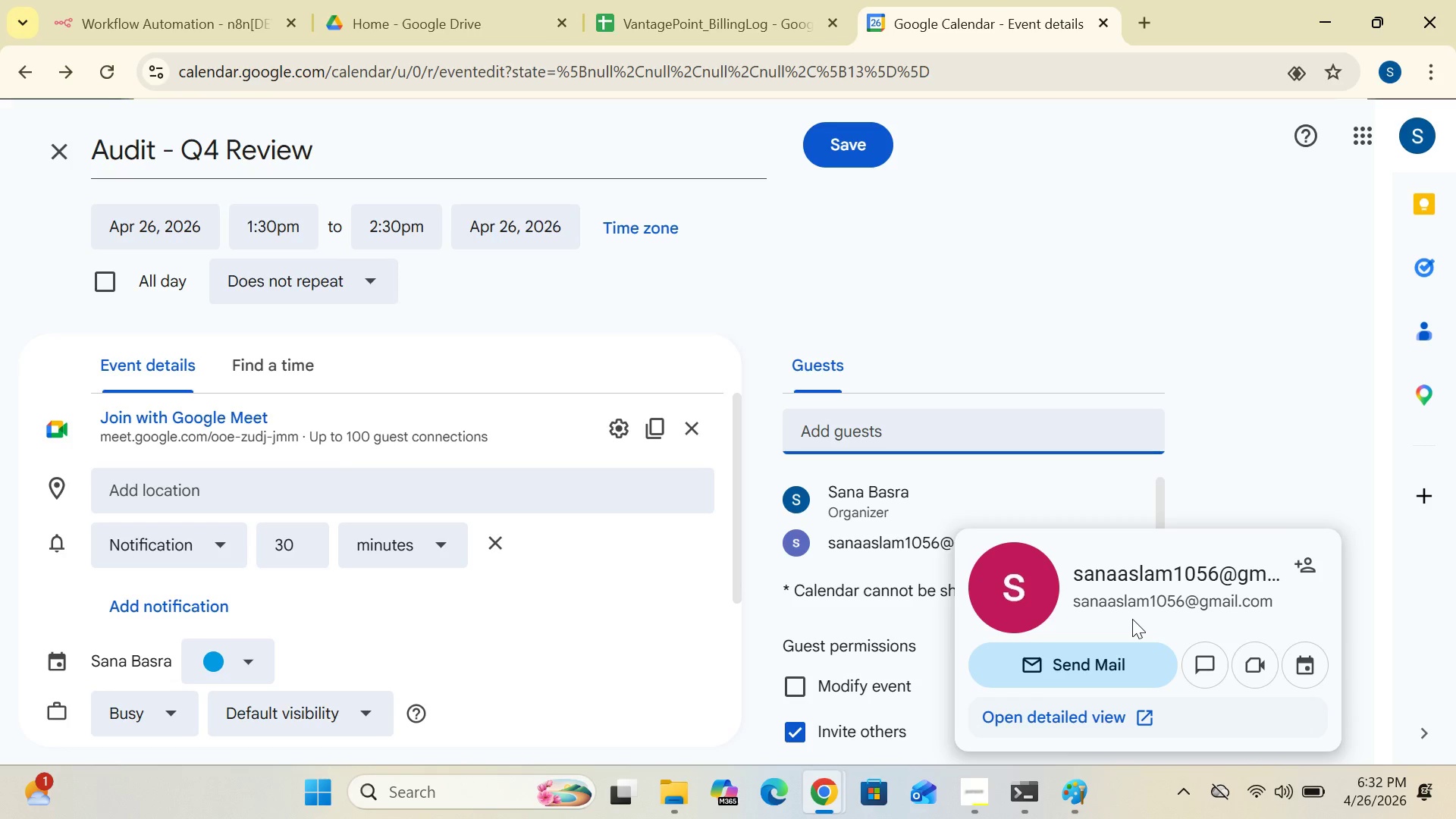 
mouse_move([1035, 545])
 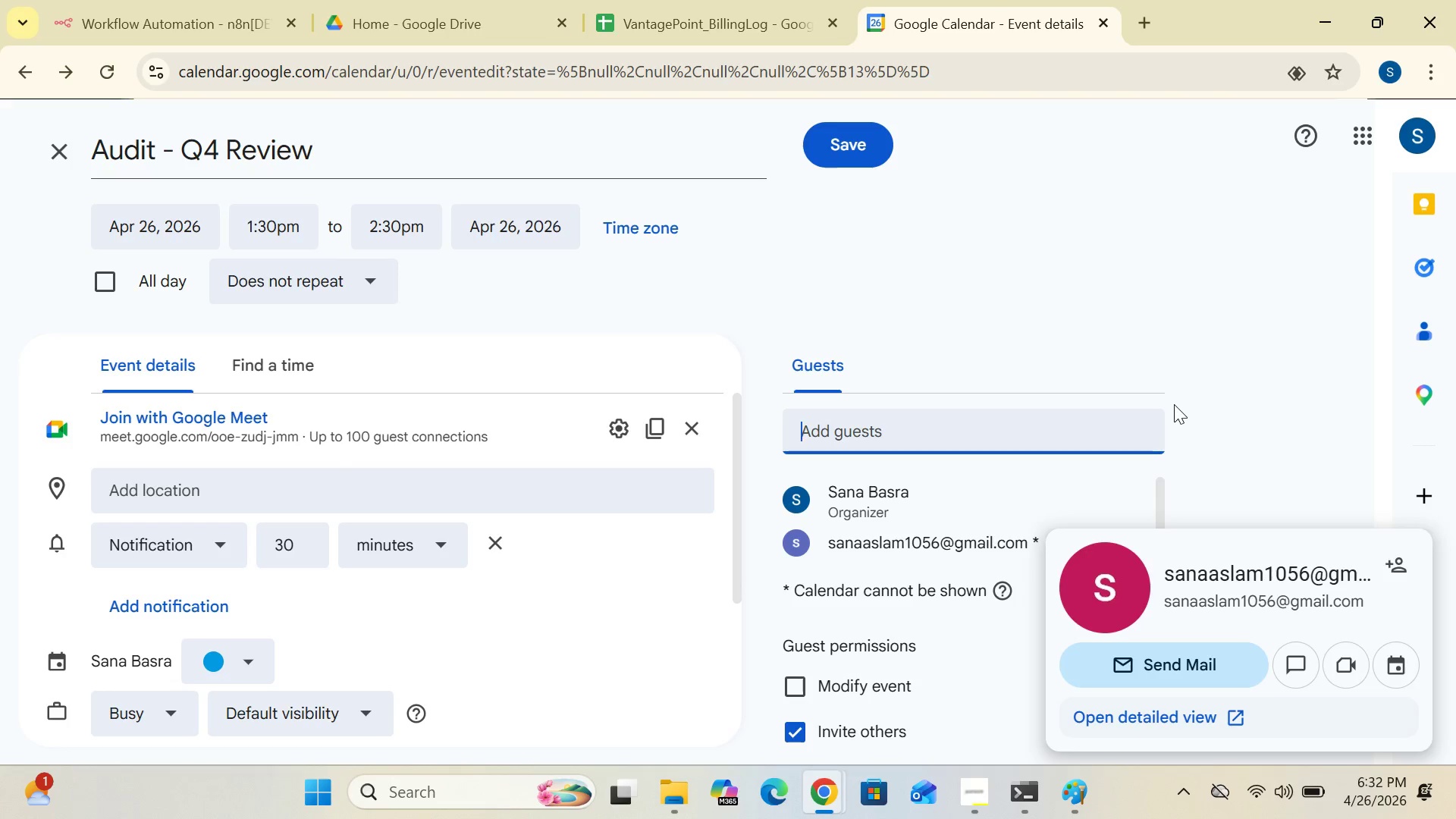 
left_click([1174, 404])
 